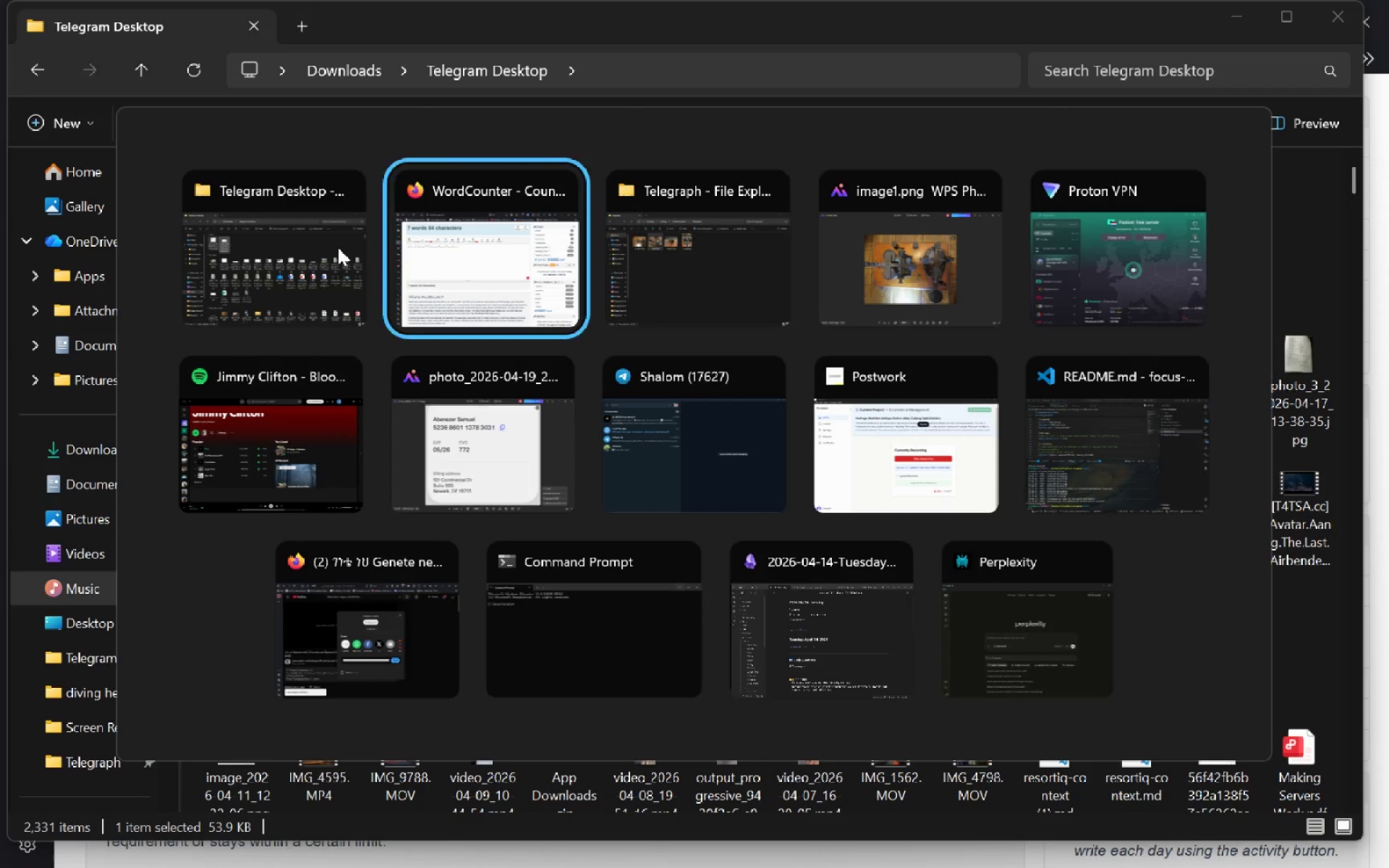 
key(Alt+Tab)
 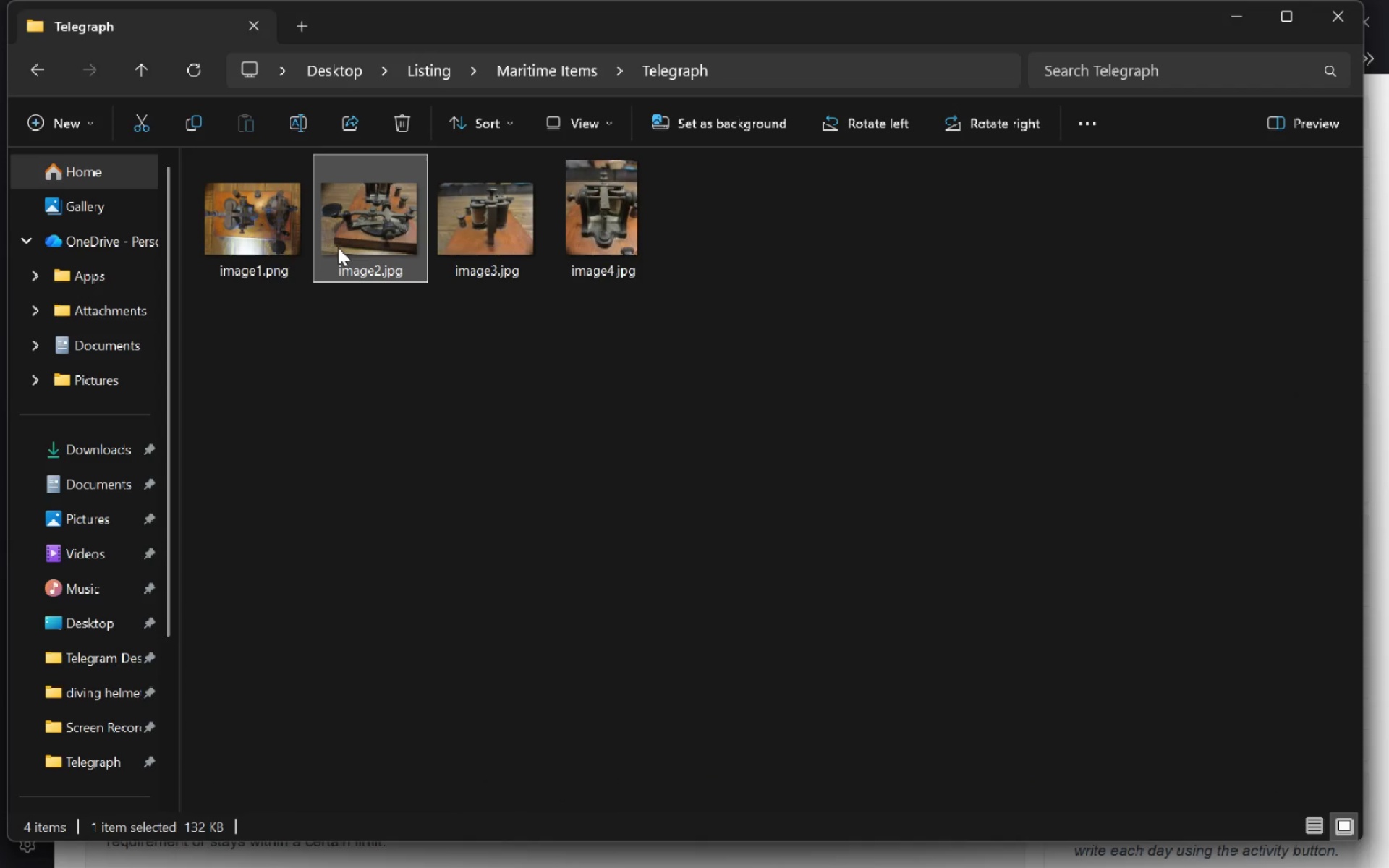 
key(Alt+ArrowLeft)
 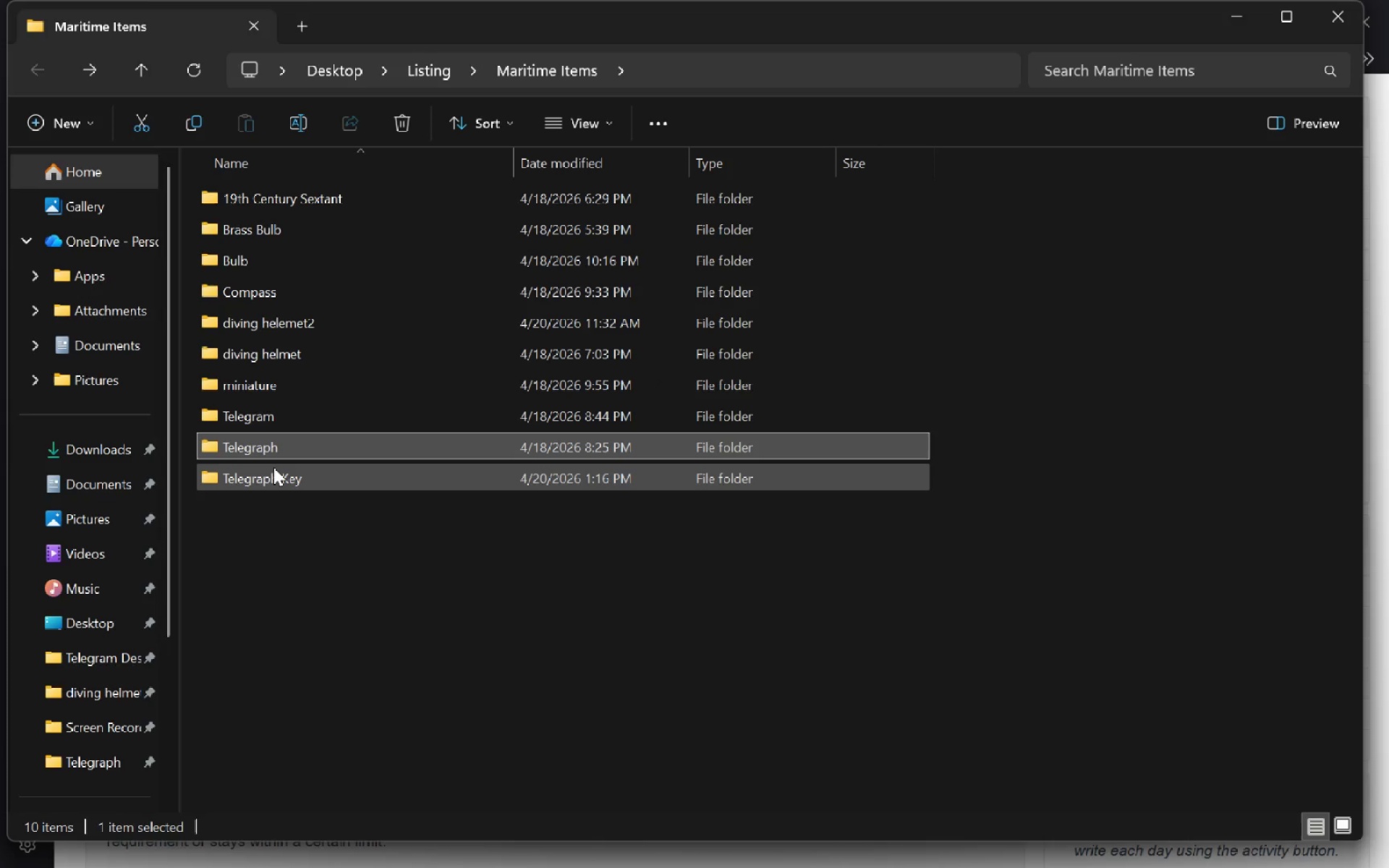 
mouse_move([258, 428])
 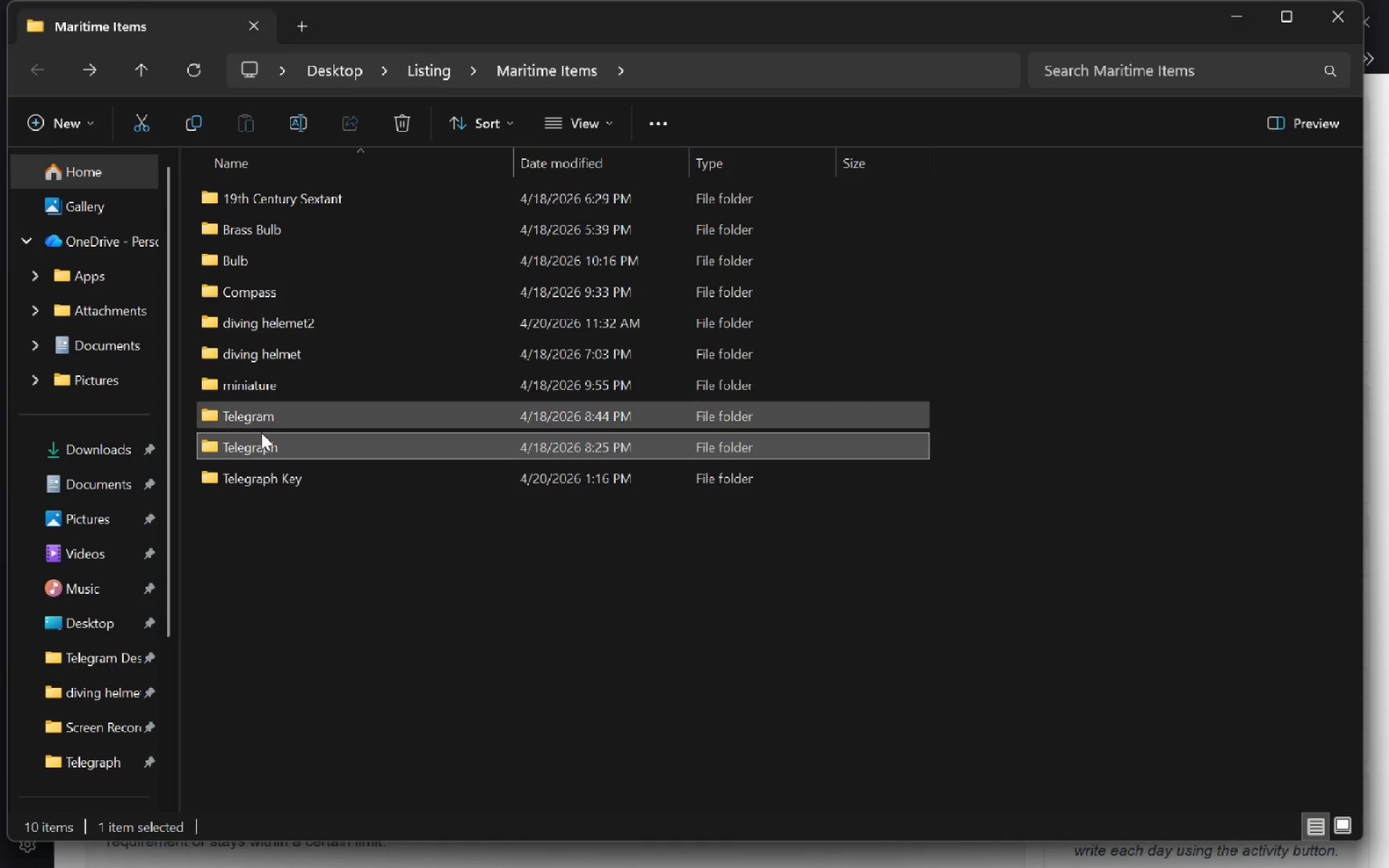 
double_click([268, 482])
 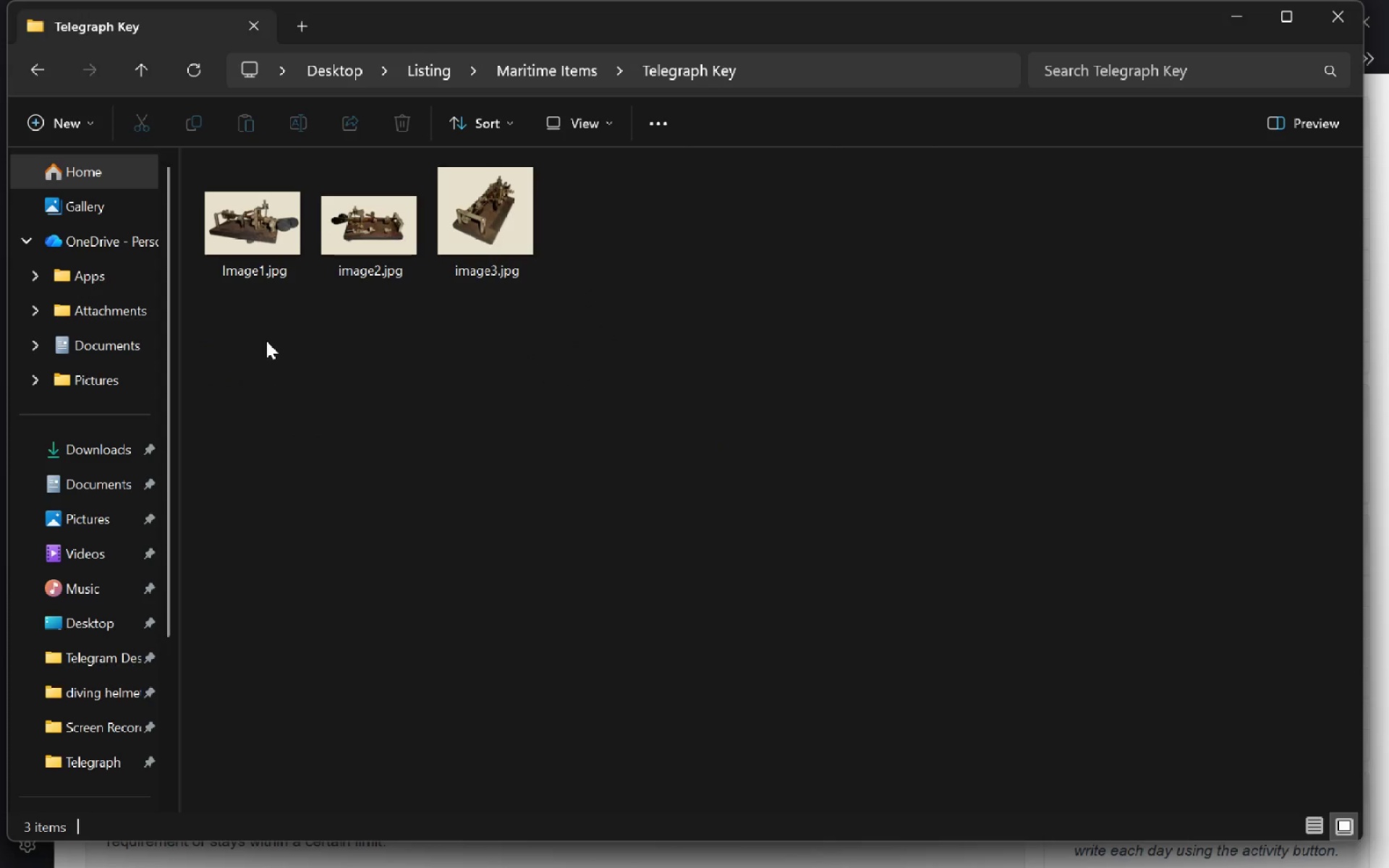 
key(Alt+ArrowLeft)
 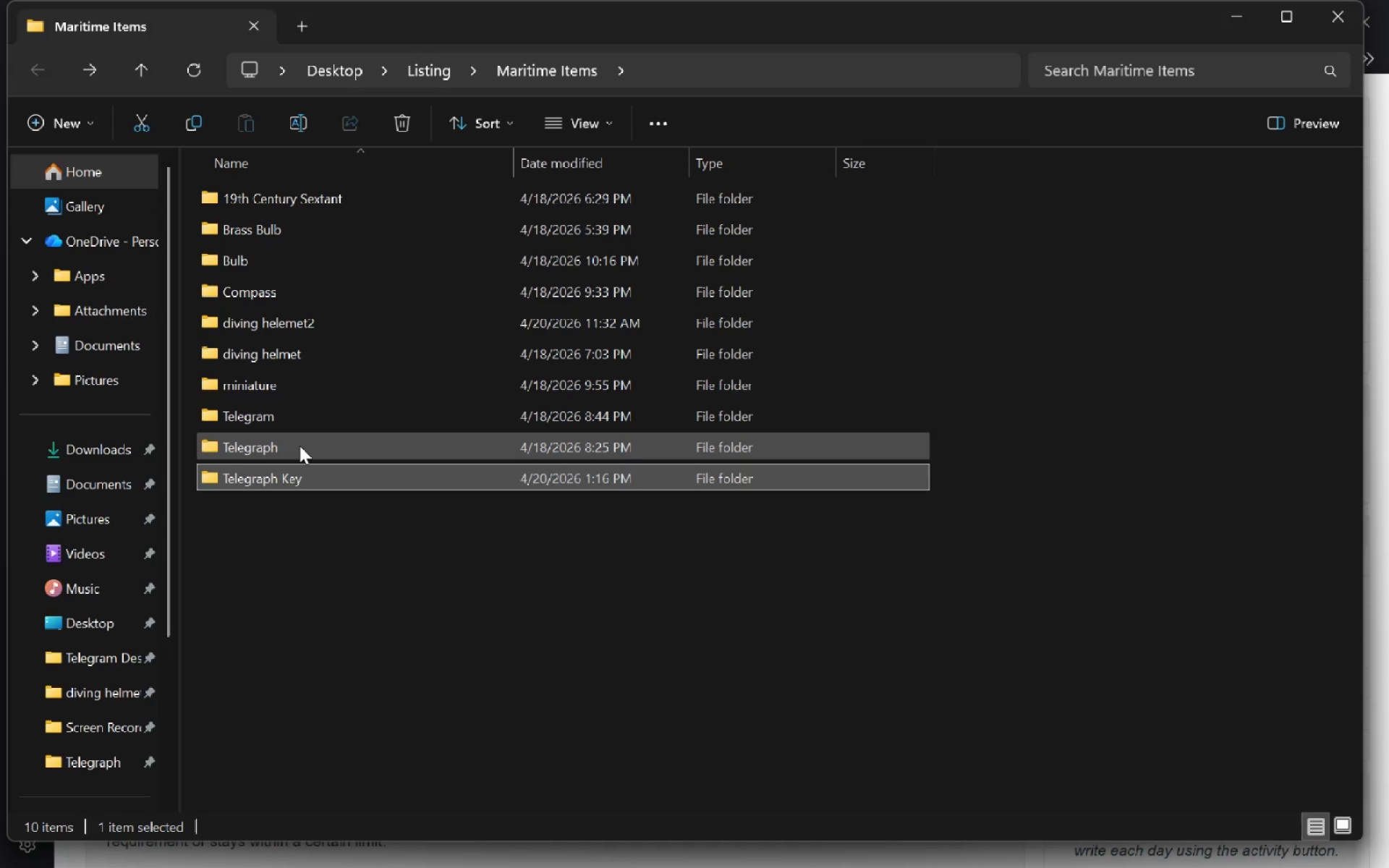 
double_click([300, 446])
 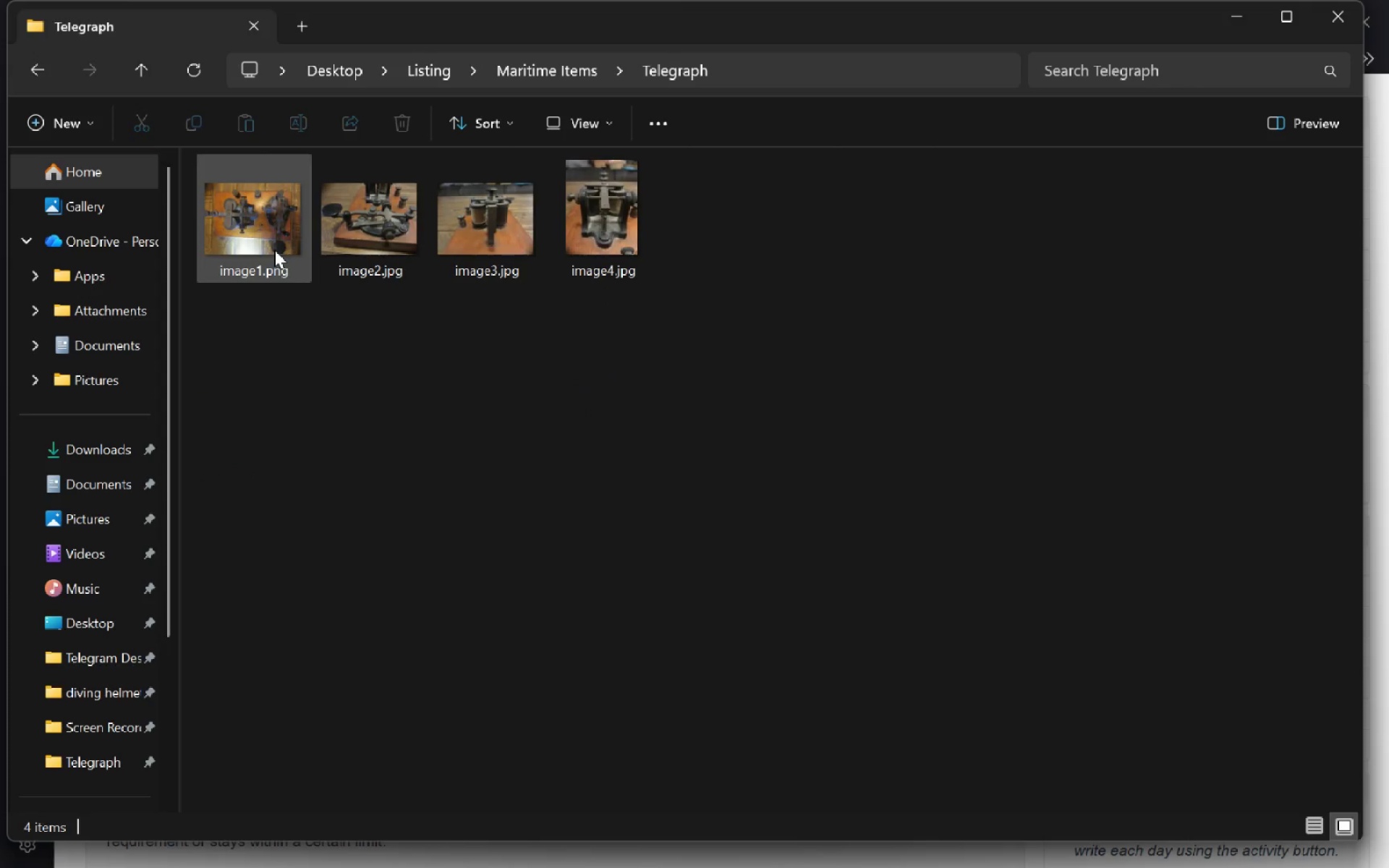 
left_click([274, 250])
 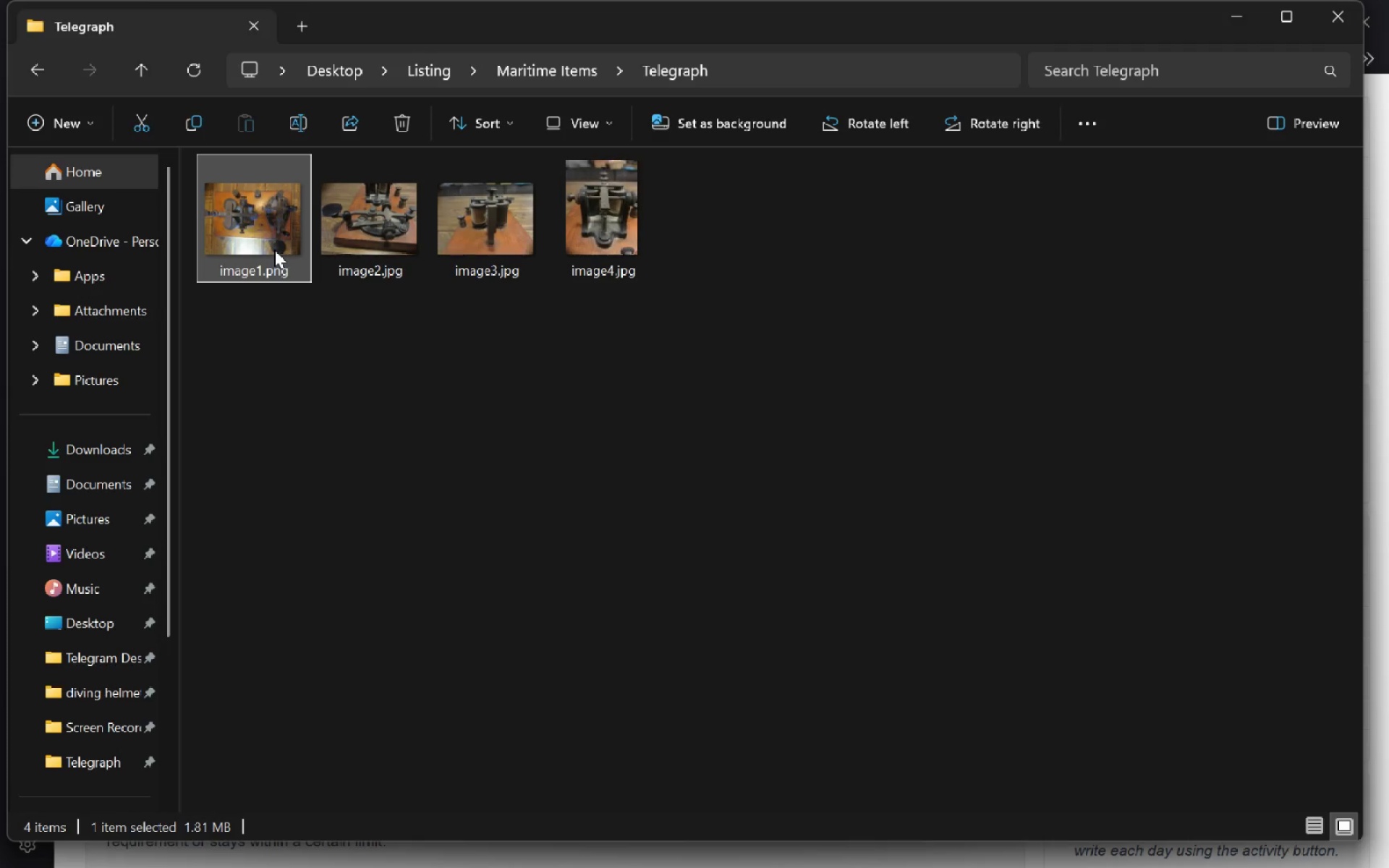 
key(Alt+ArrowLeft)
 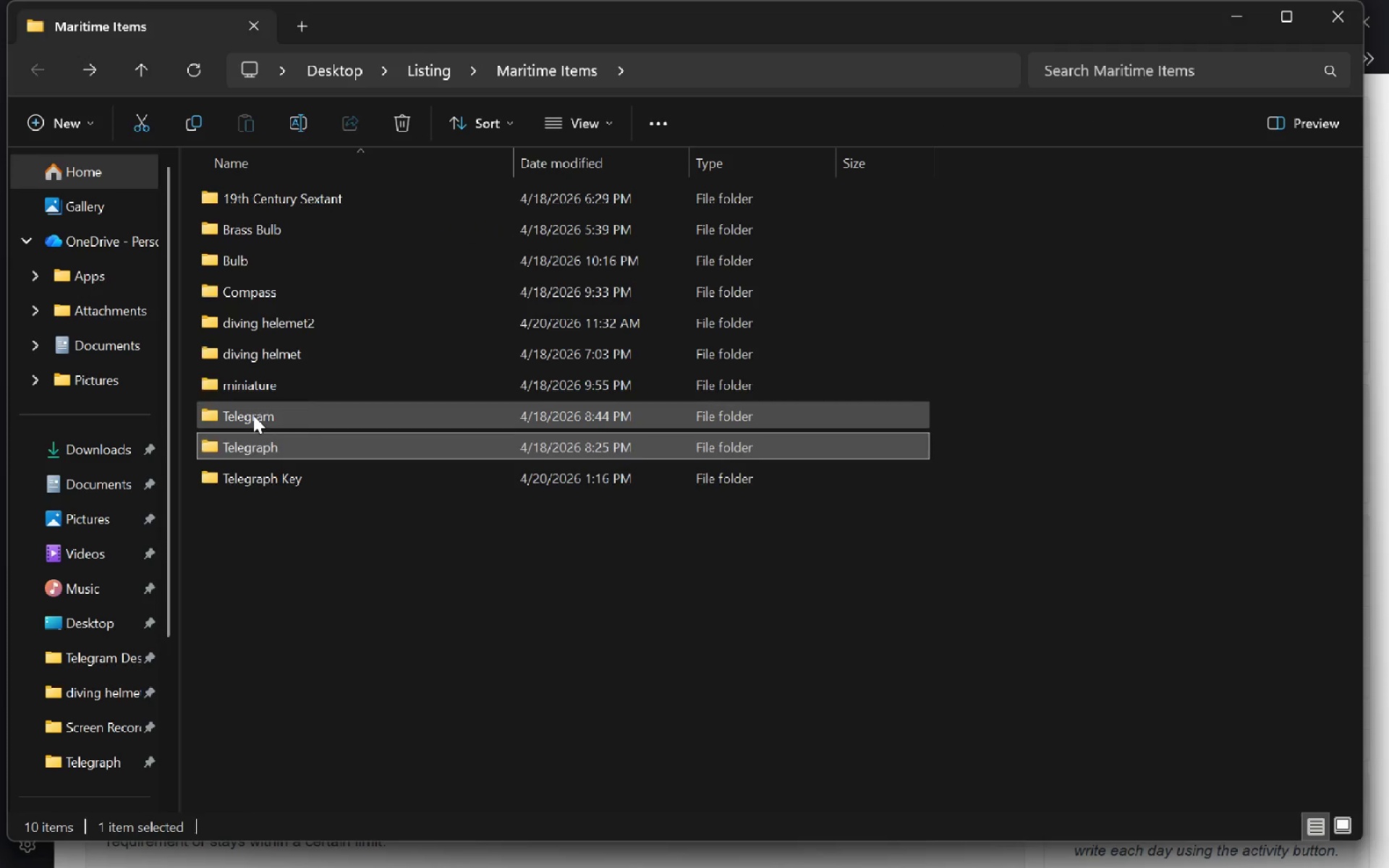 
double_click([253, 415])
 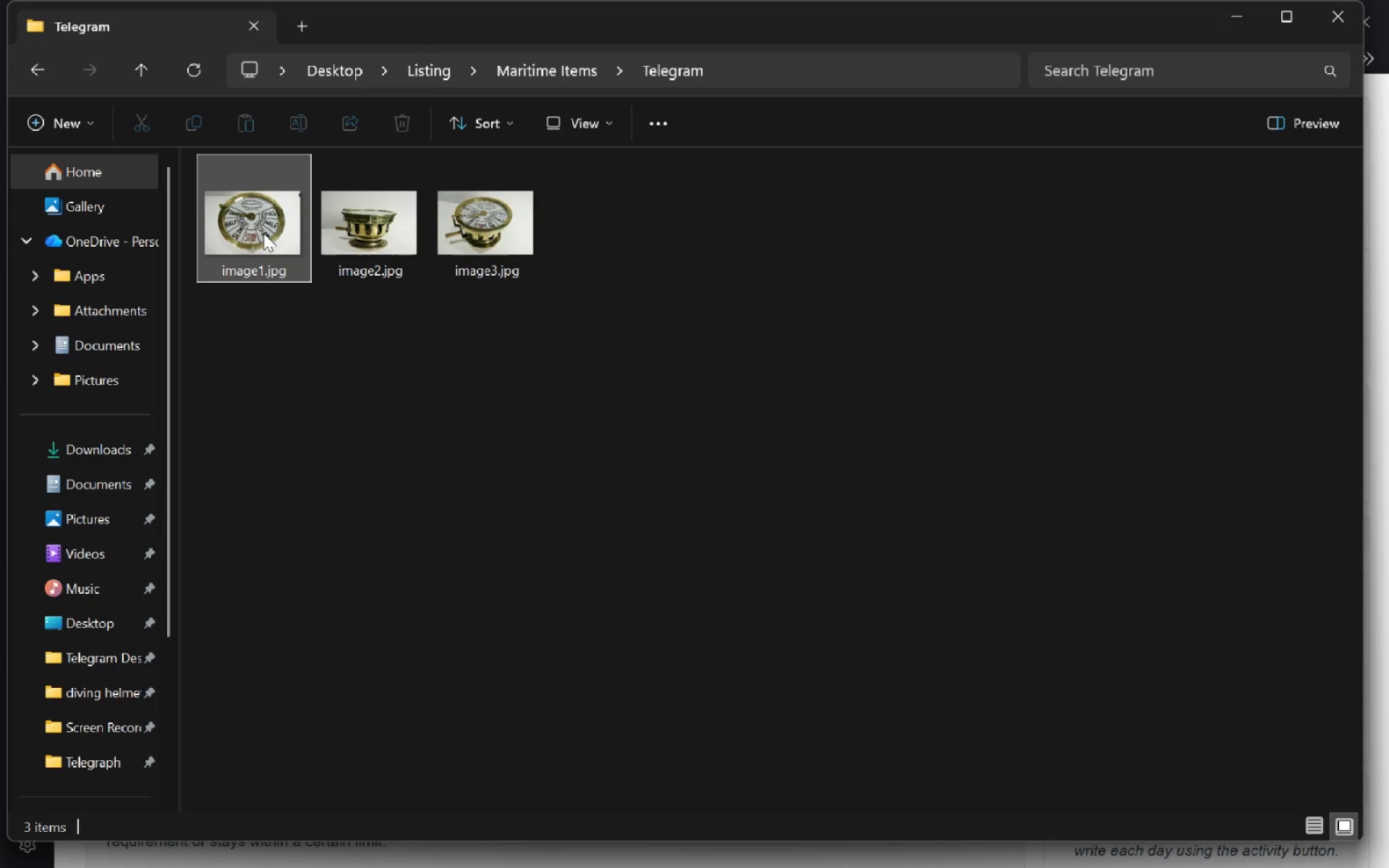 
double_click([263, 233])
 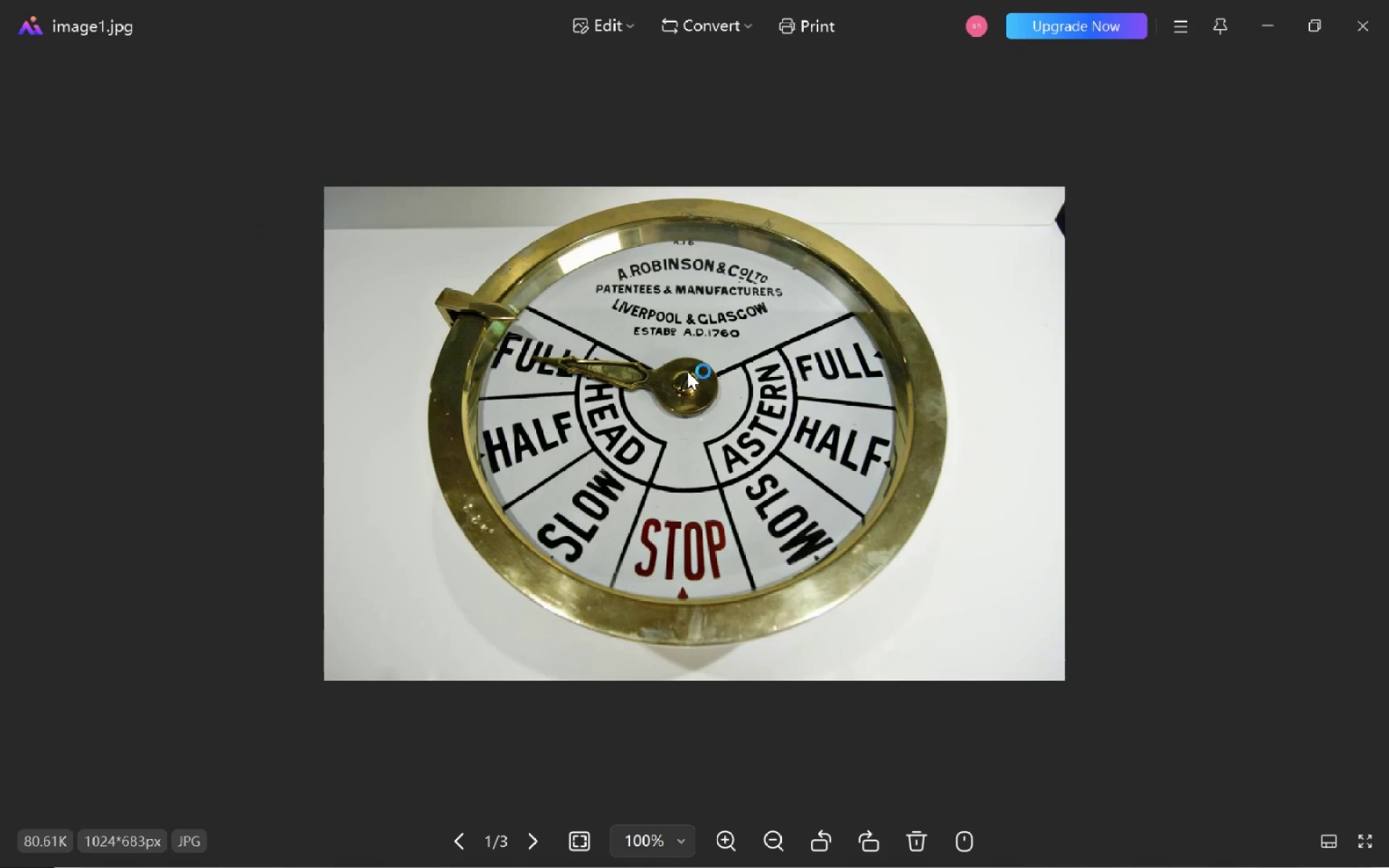 
key(ArrowRight)
 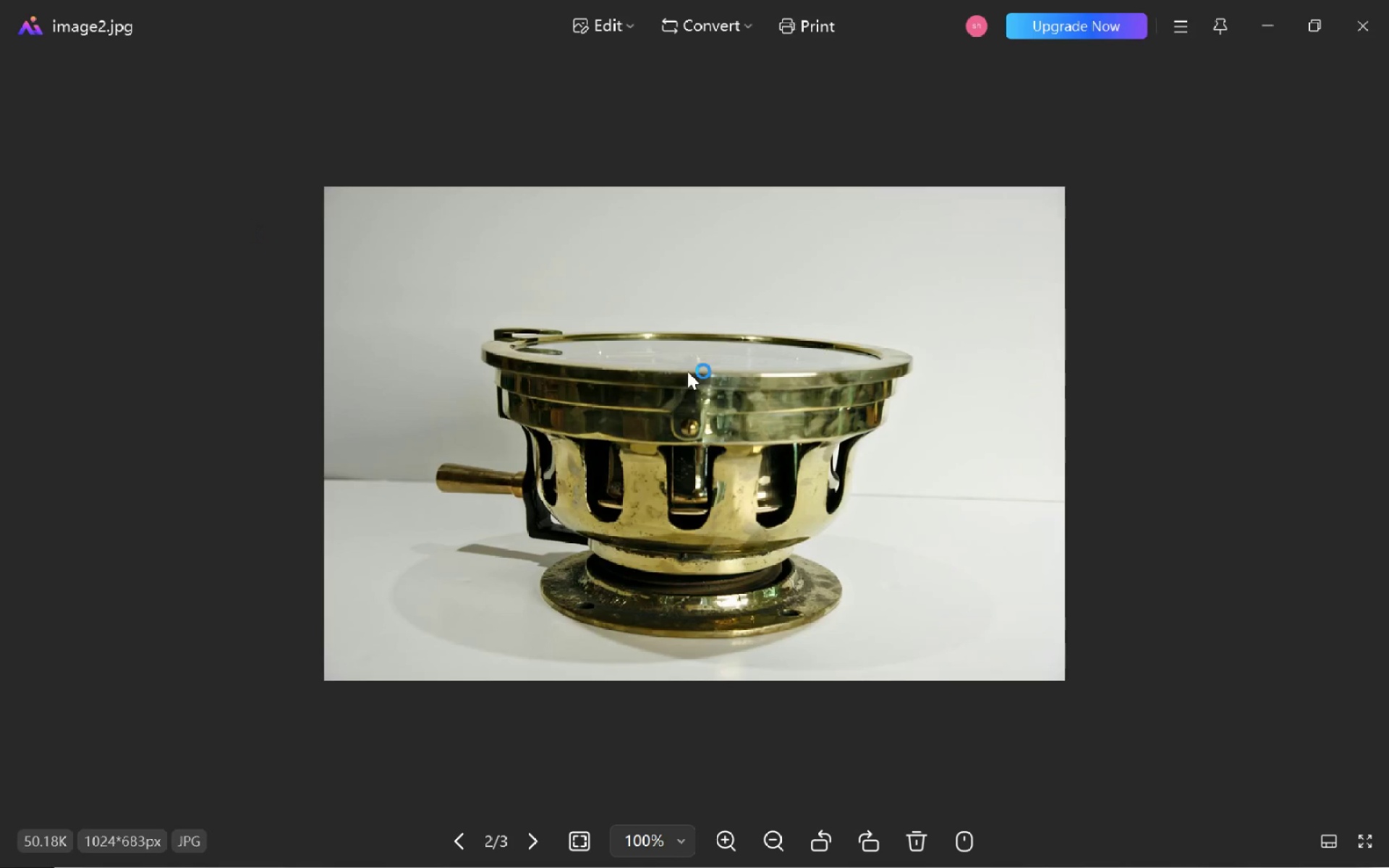 
key(ArrowRight)
 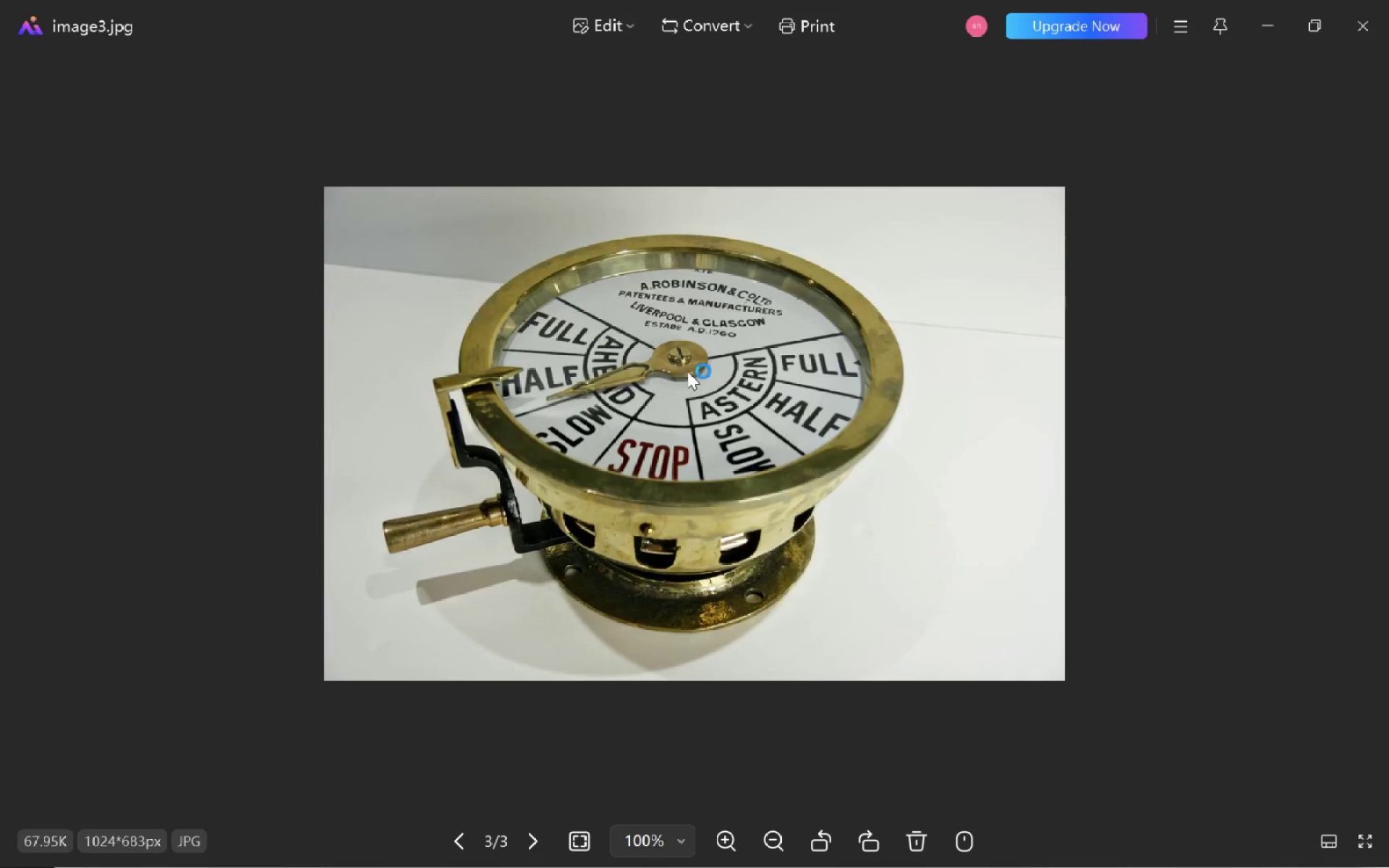 
key(ArrowLeft)
 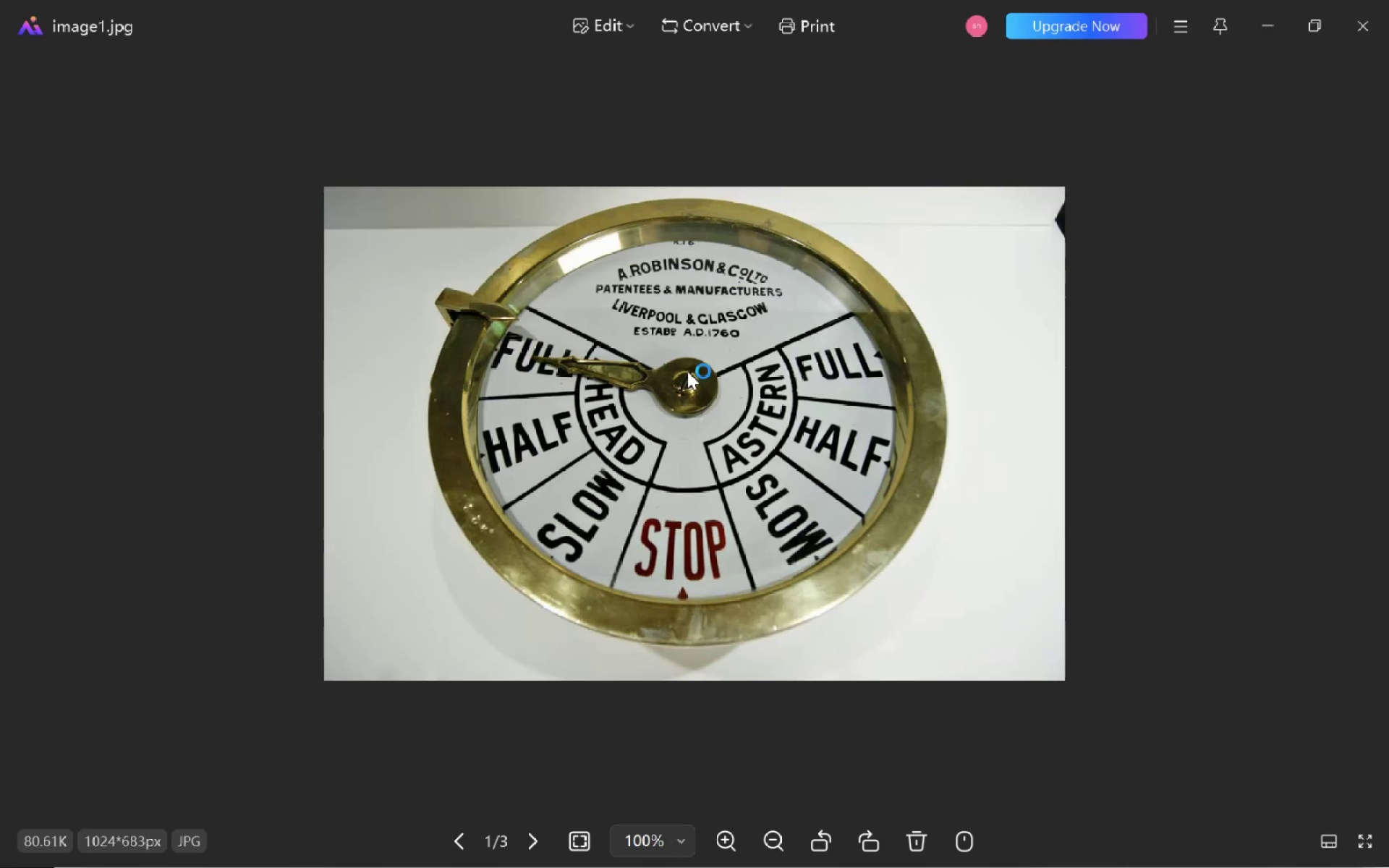 
key(ArrowLeft)
 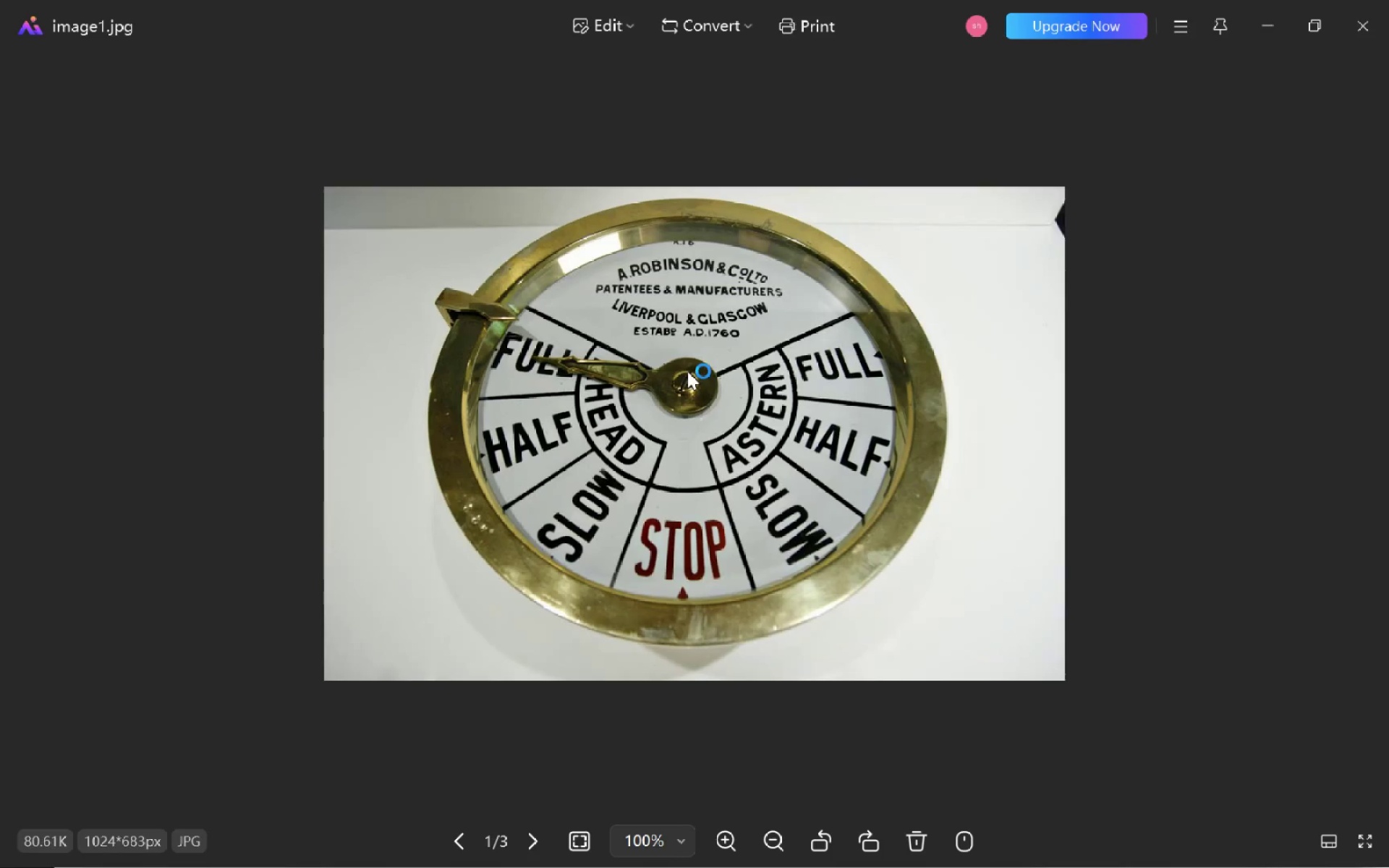 
key(Alt+Tab)
 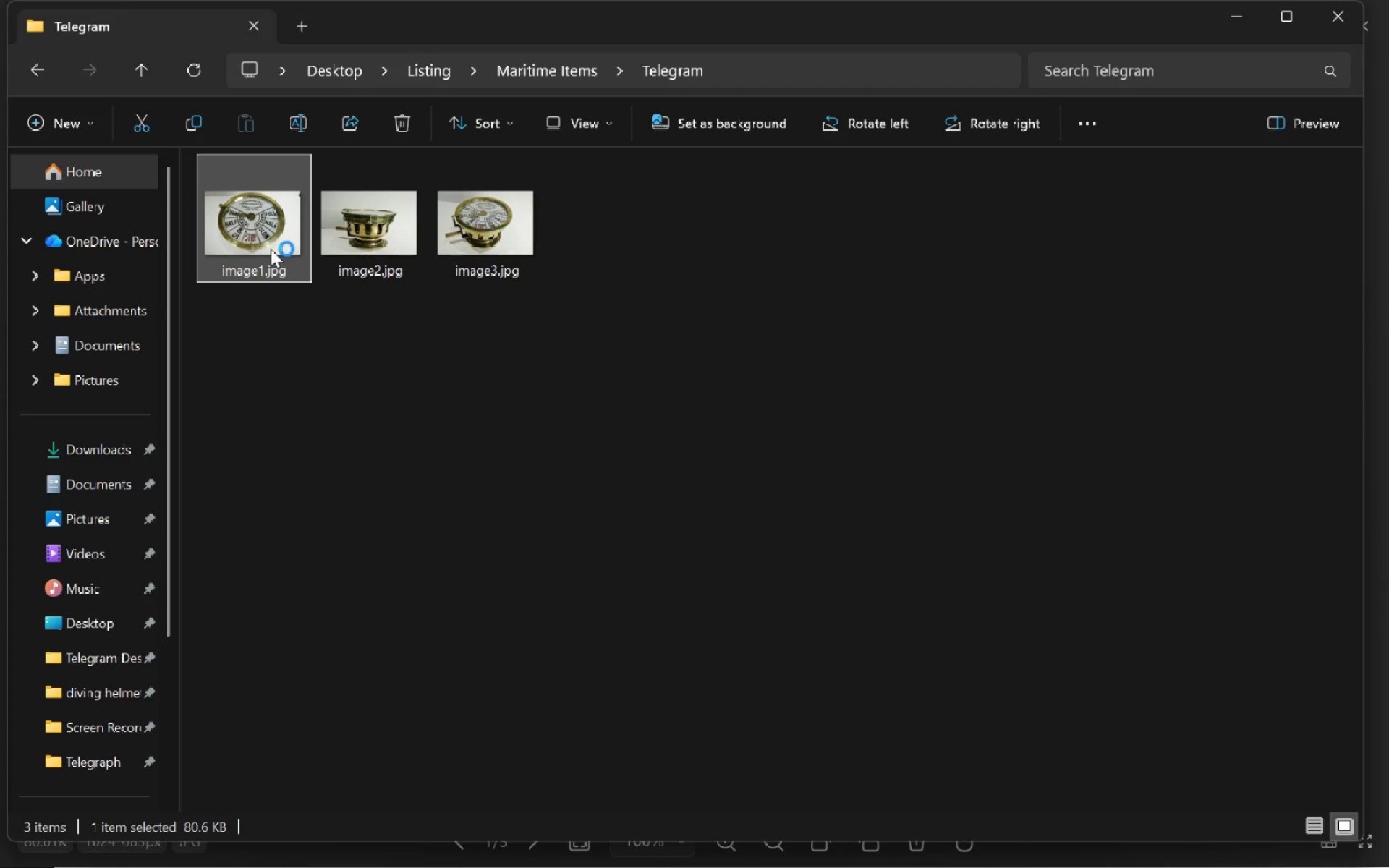 
left_click_drag(start_coordinate=[263, 238], to_coordinate=[186, 249])
 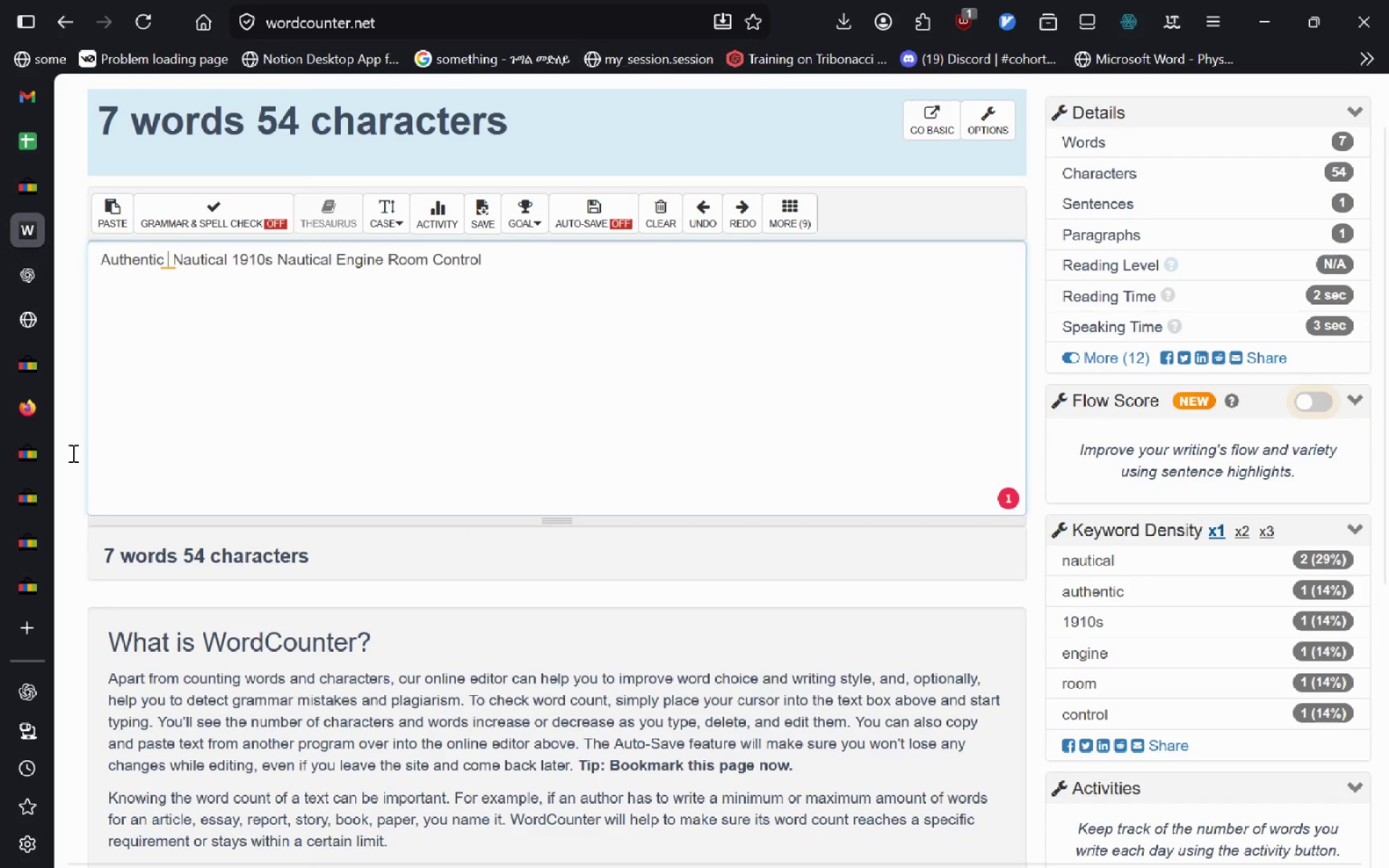 
key(Alt+Tab)
 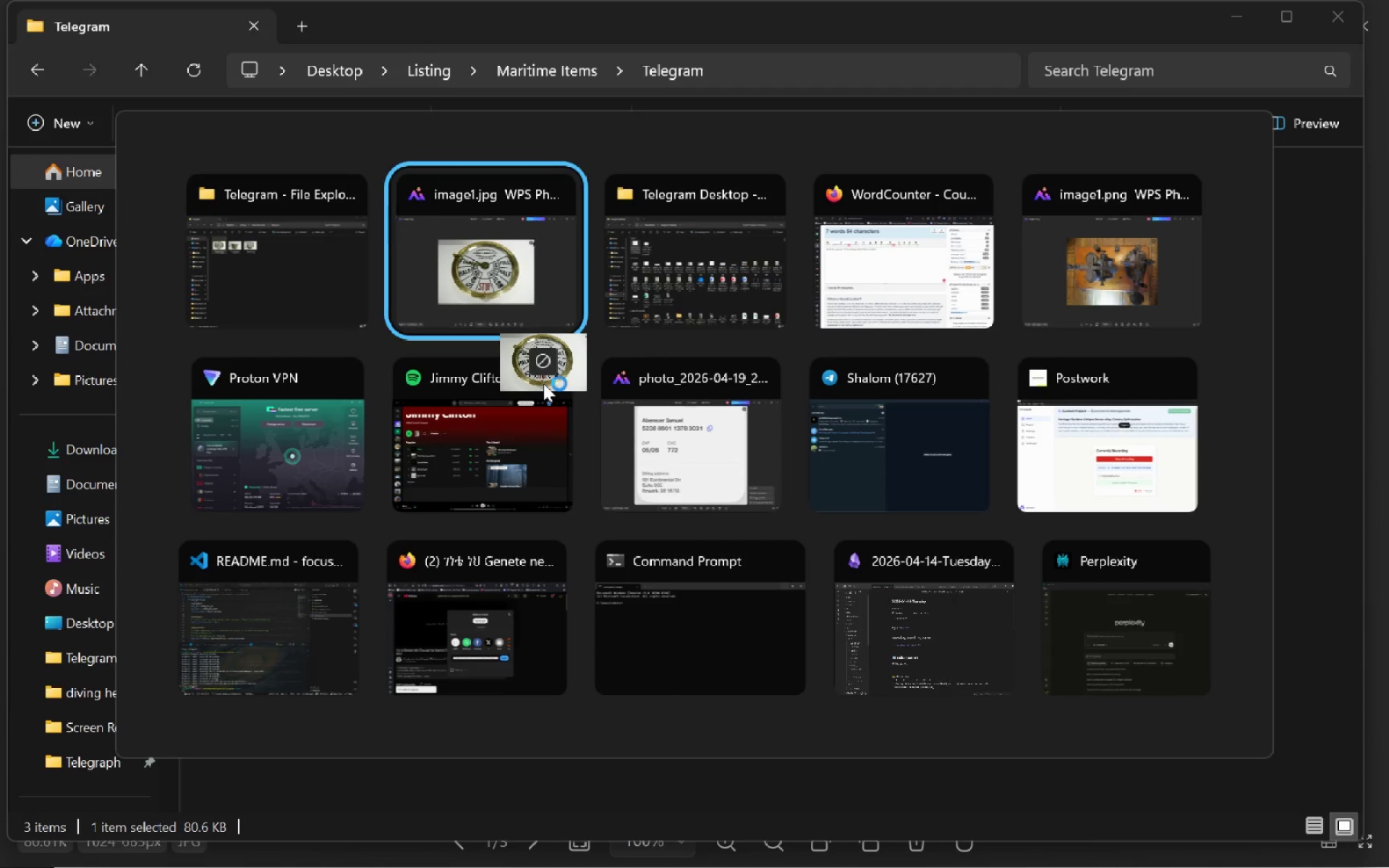 
key(Alt+Tab)
 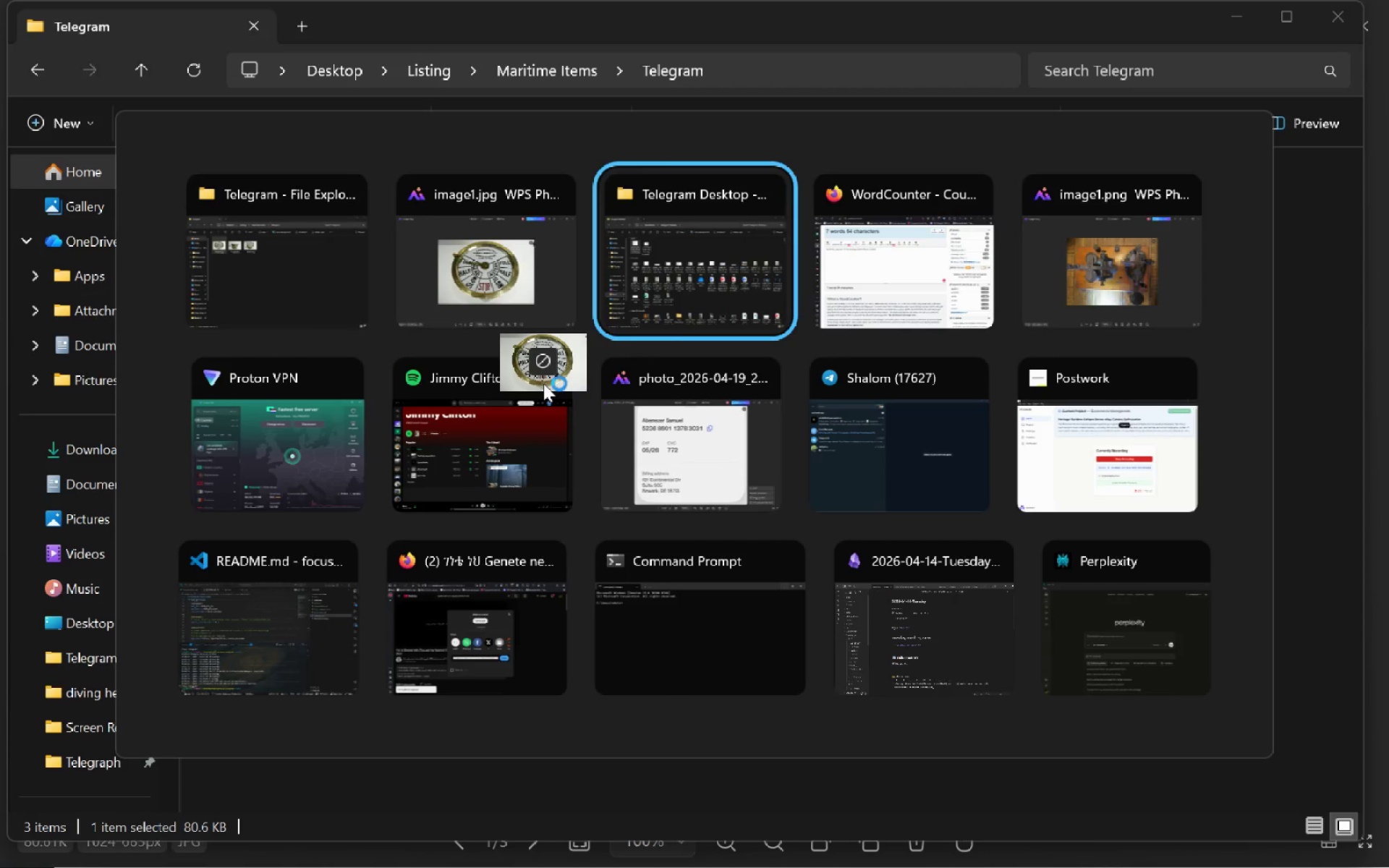 
key(Alt+Tab)
 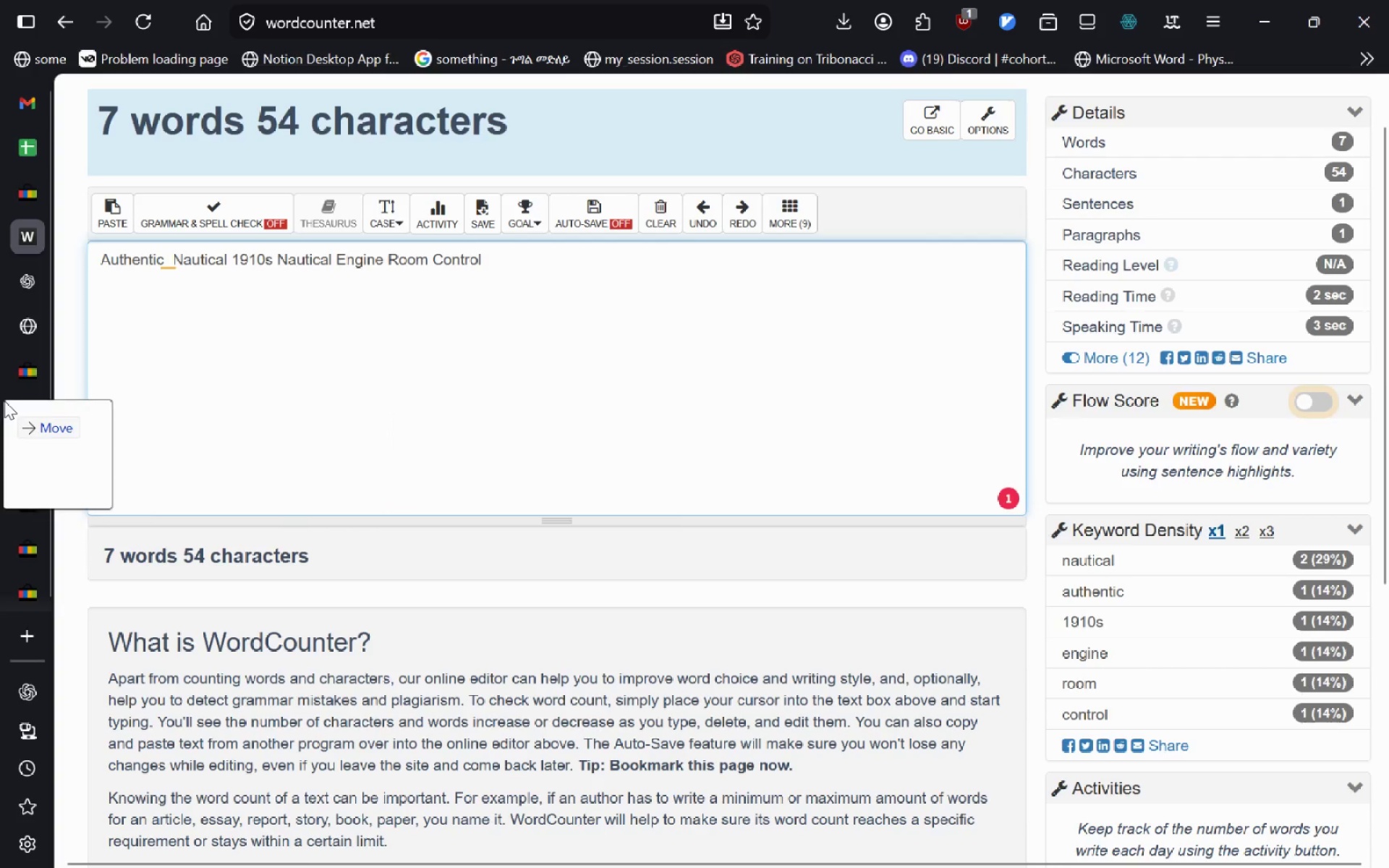 
key(Alt+AltLeft)
 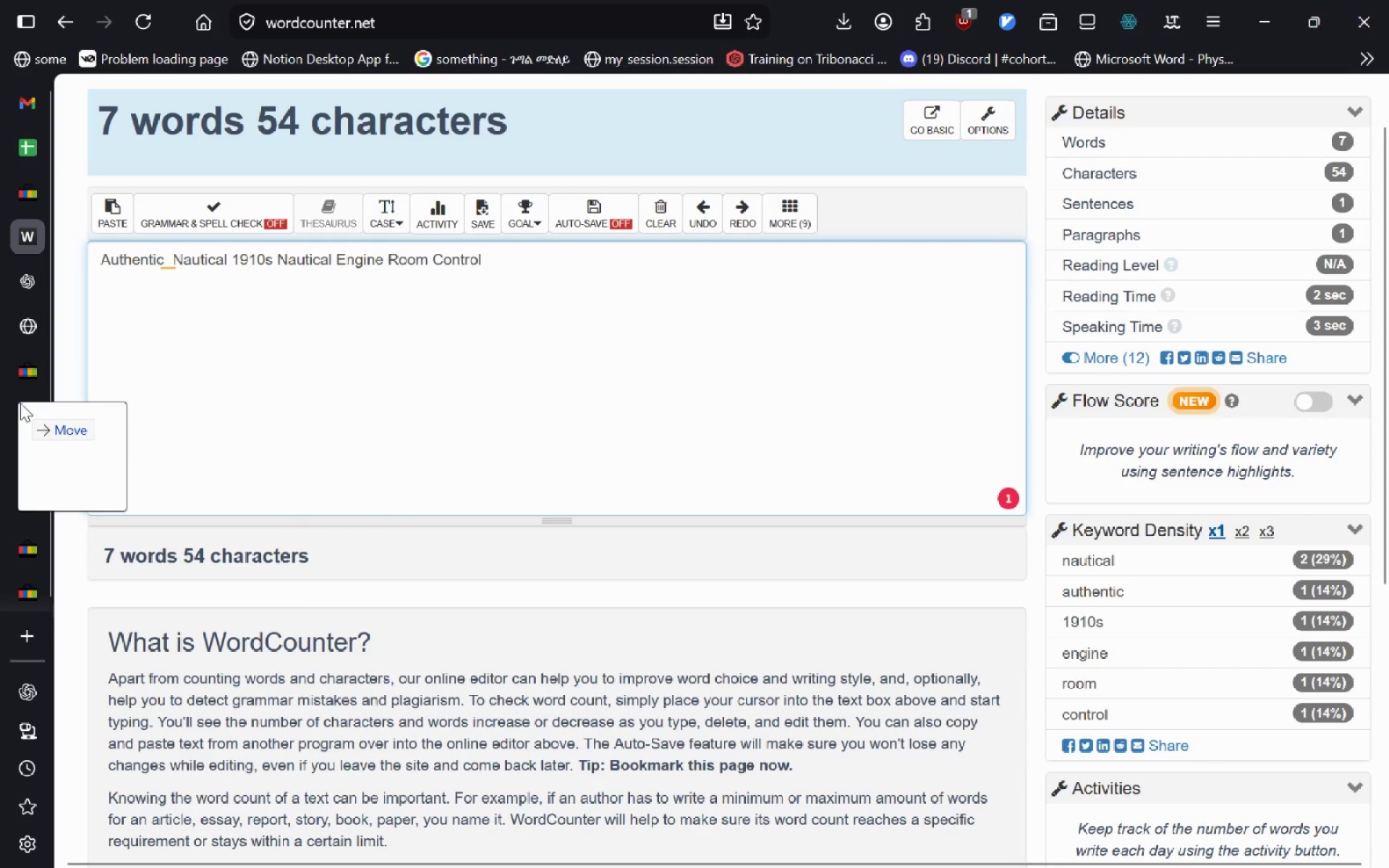 
key(Alt+Tab)
 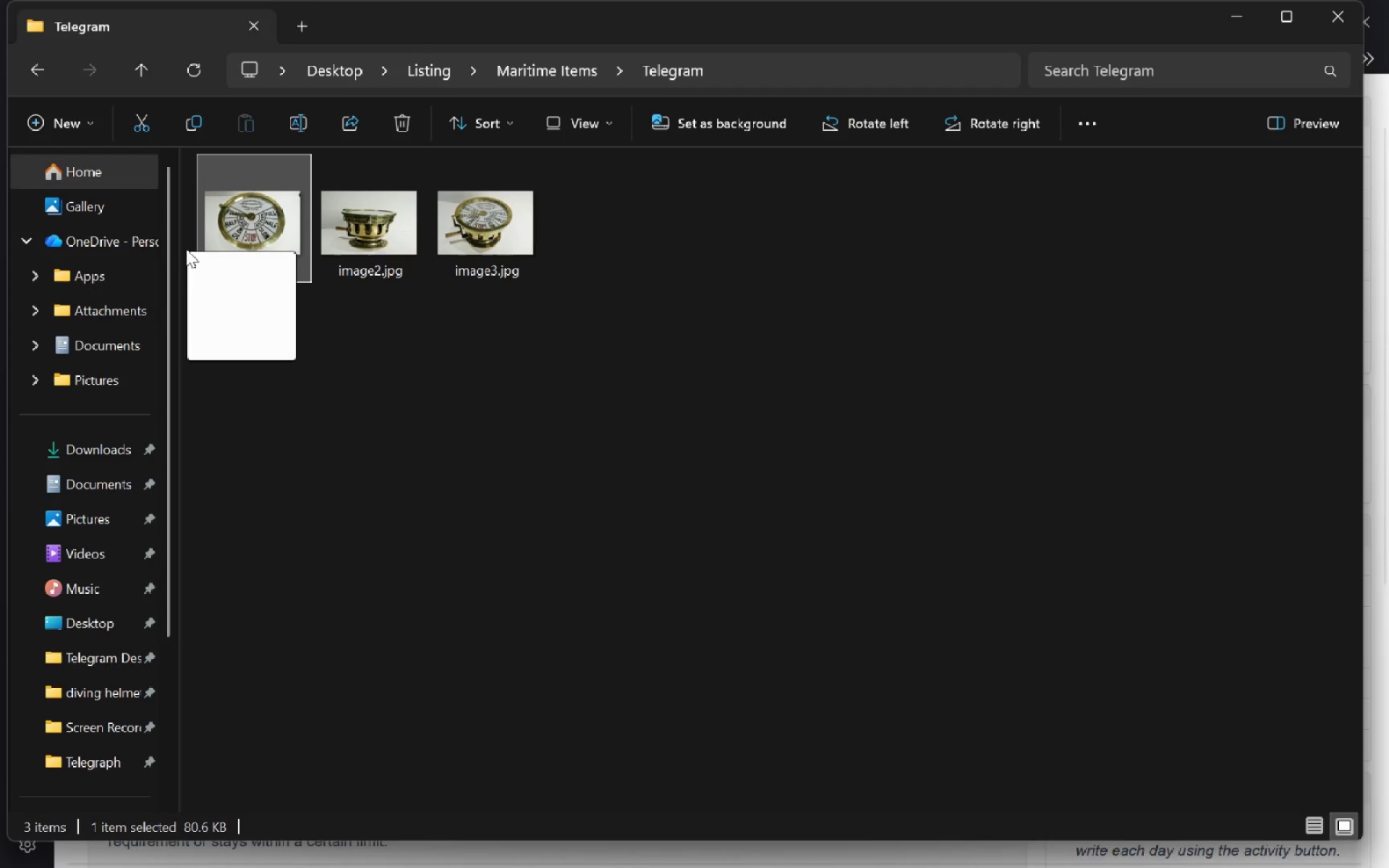 
key(Alt+AltLeft)
 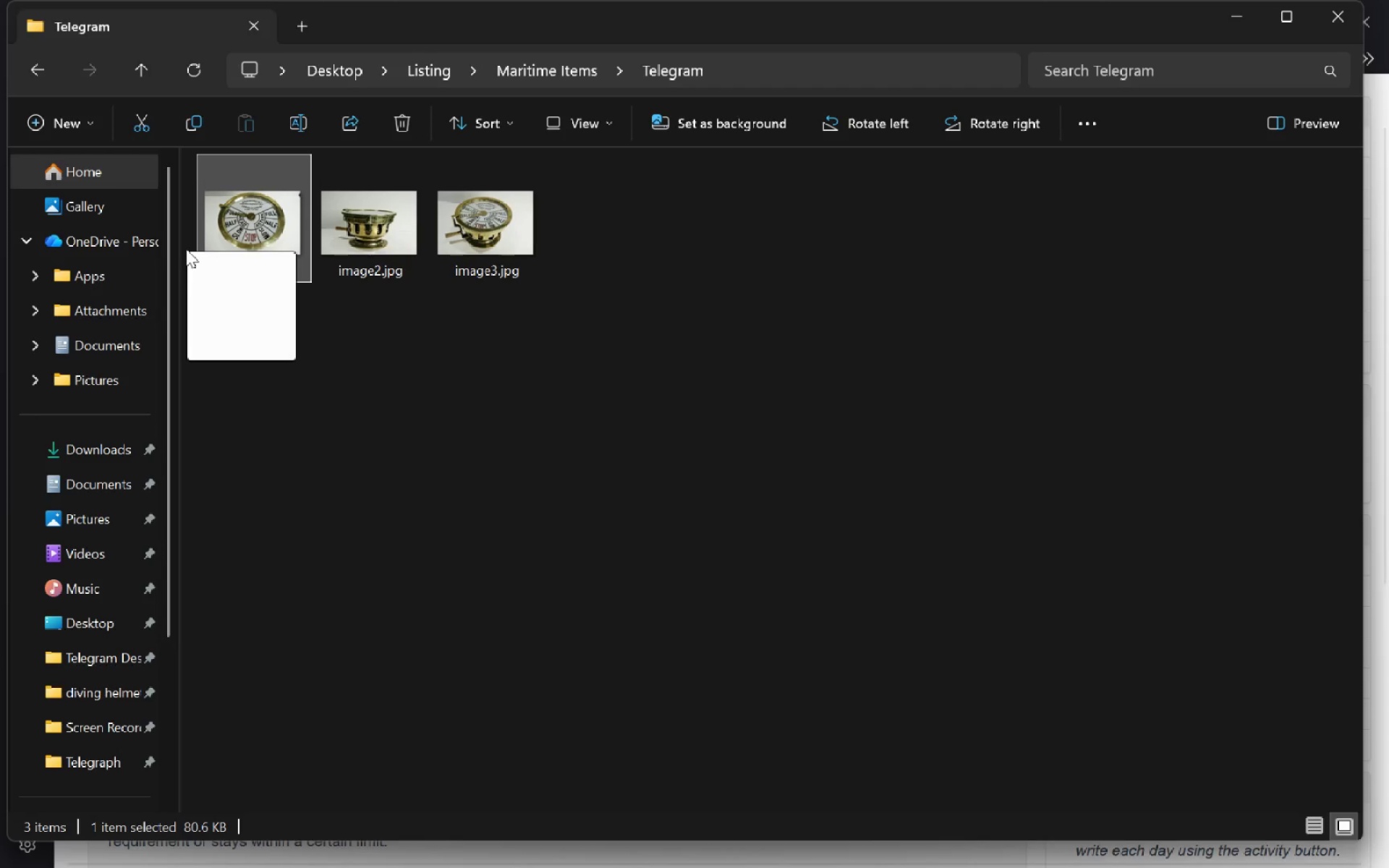 
key(Alt+Tab)
 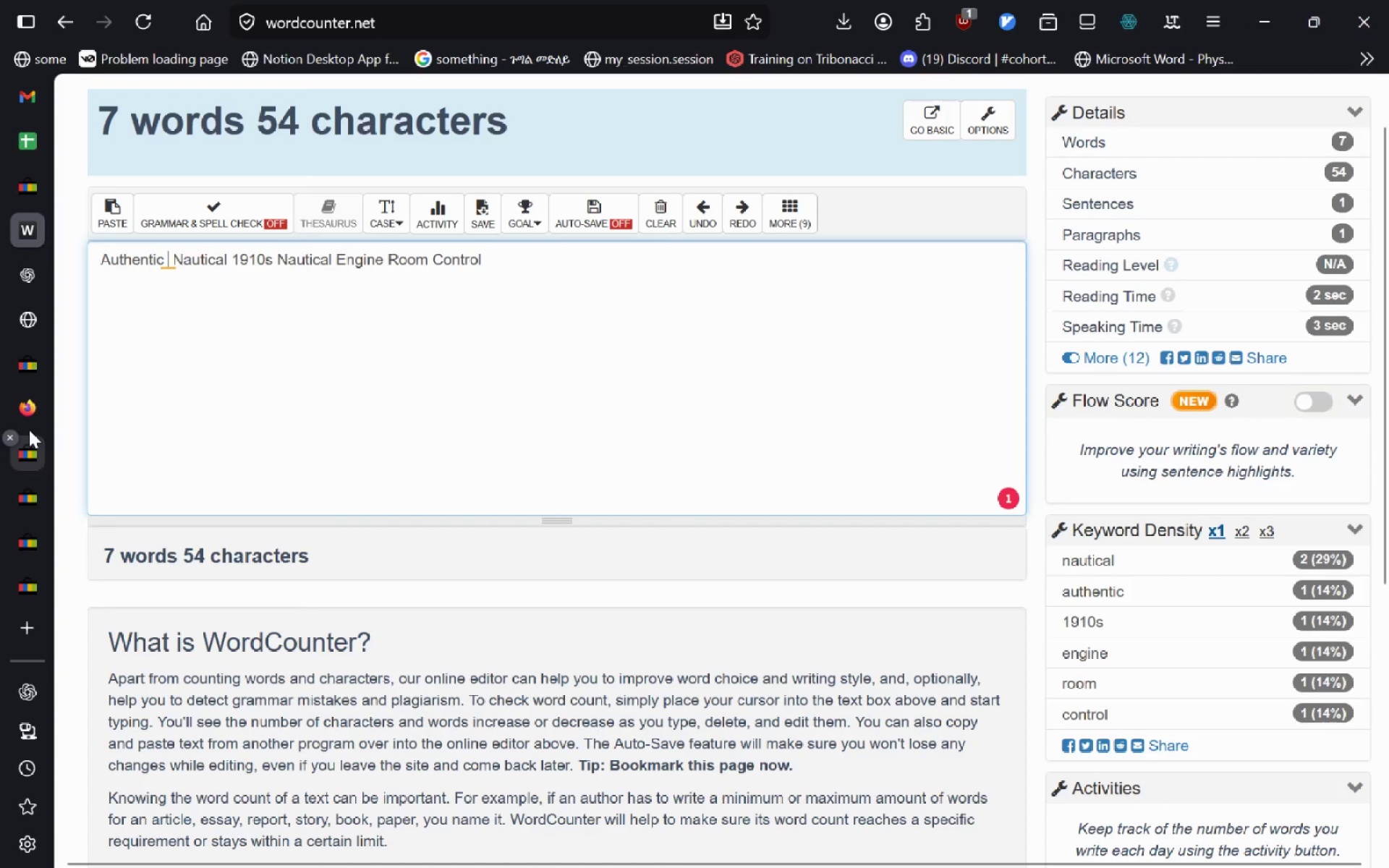 
left_click([30, 409])
 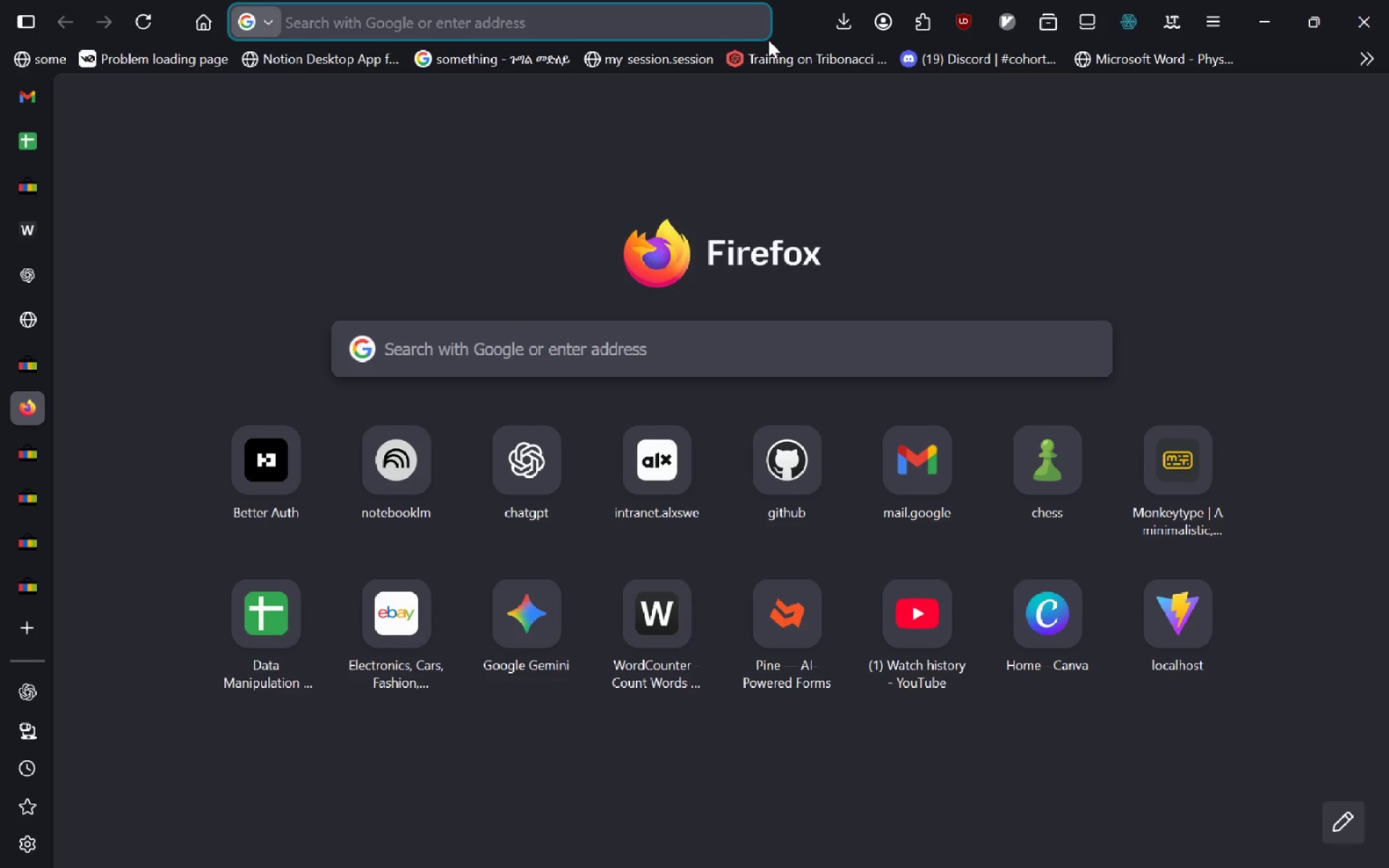 
type(boo)
 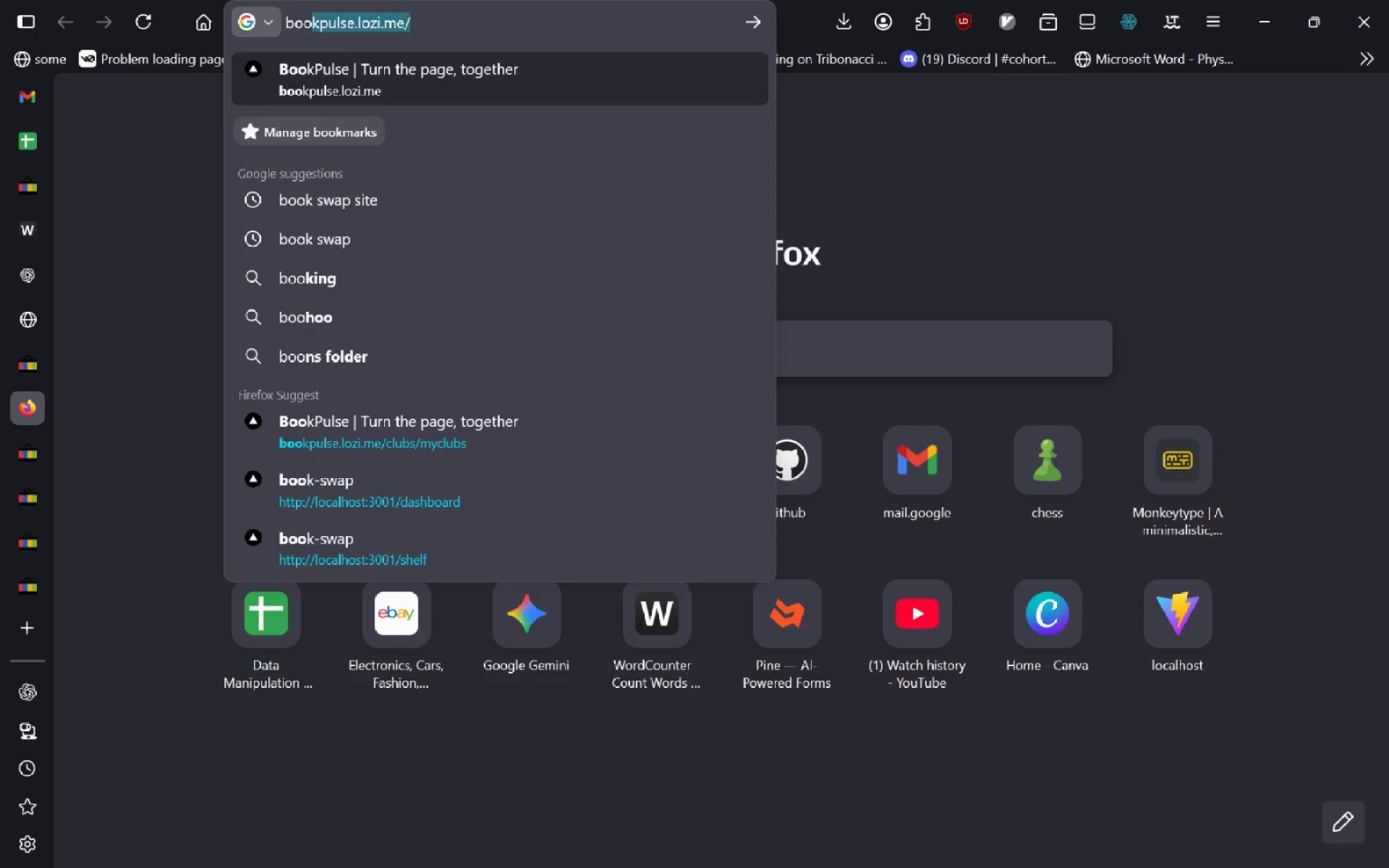 
key(Control+ControlLeft)
 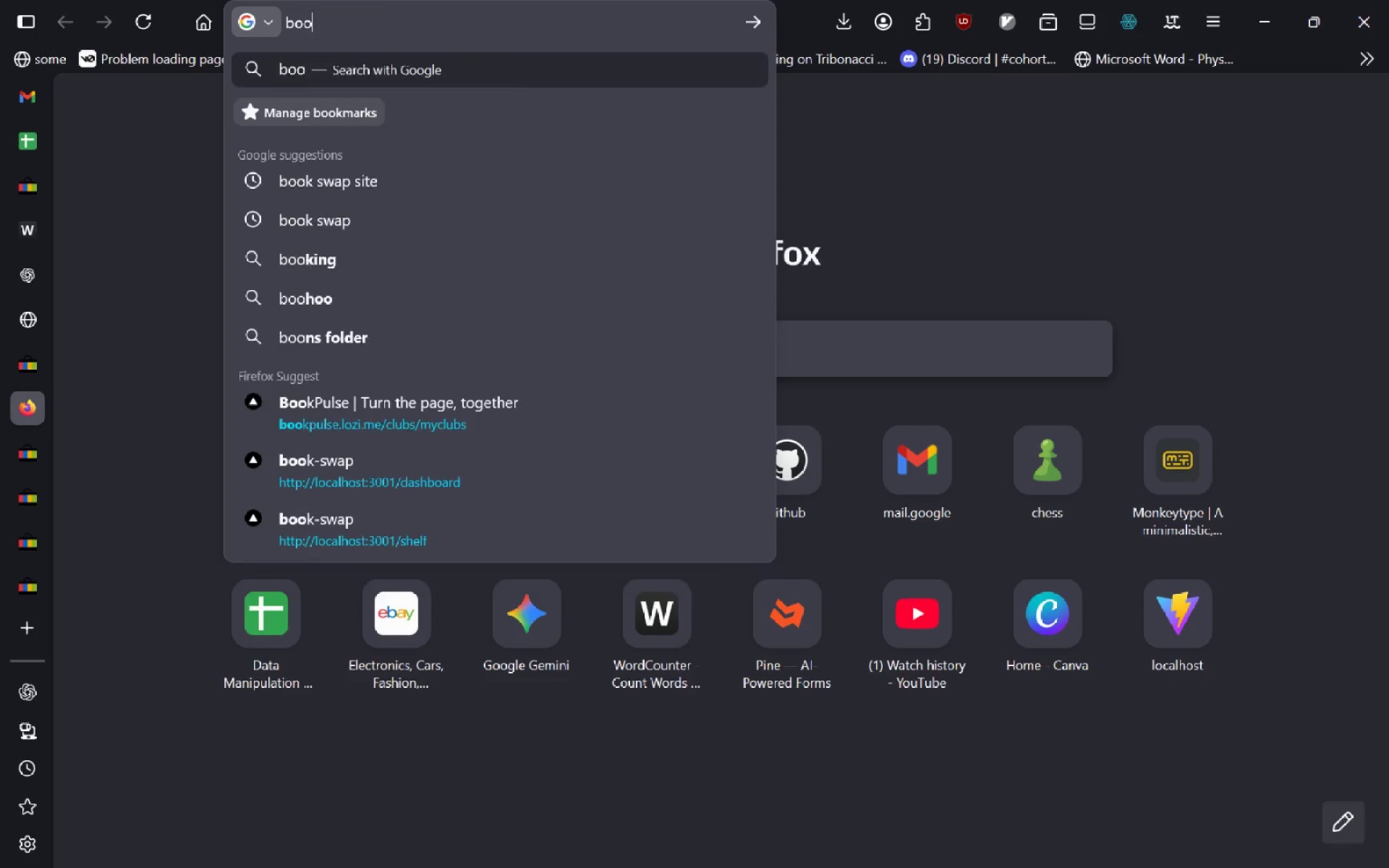 
key(Control+Backspace)
 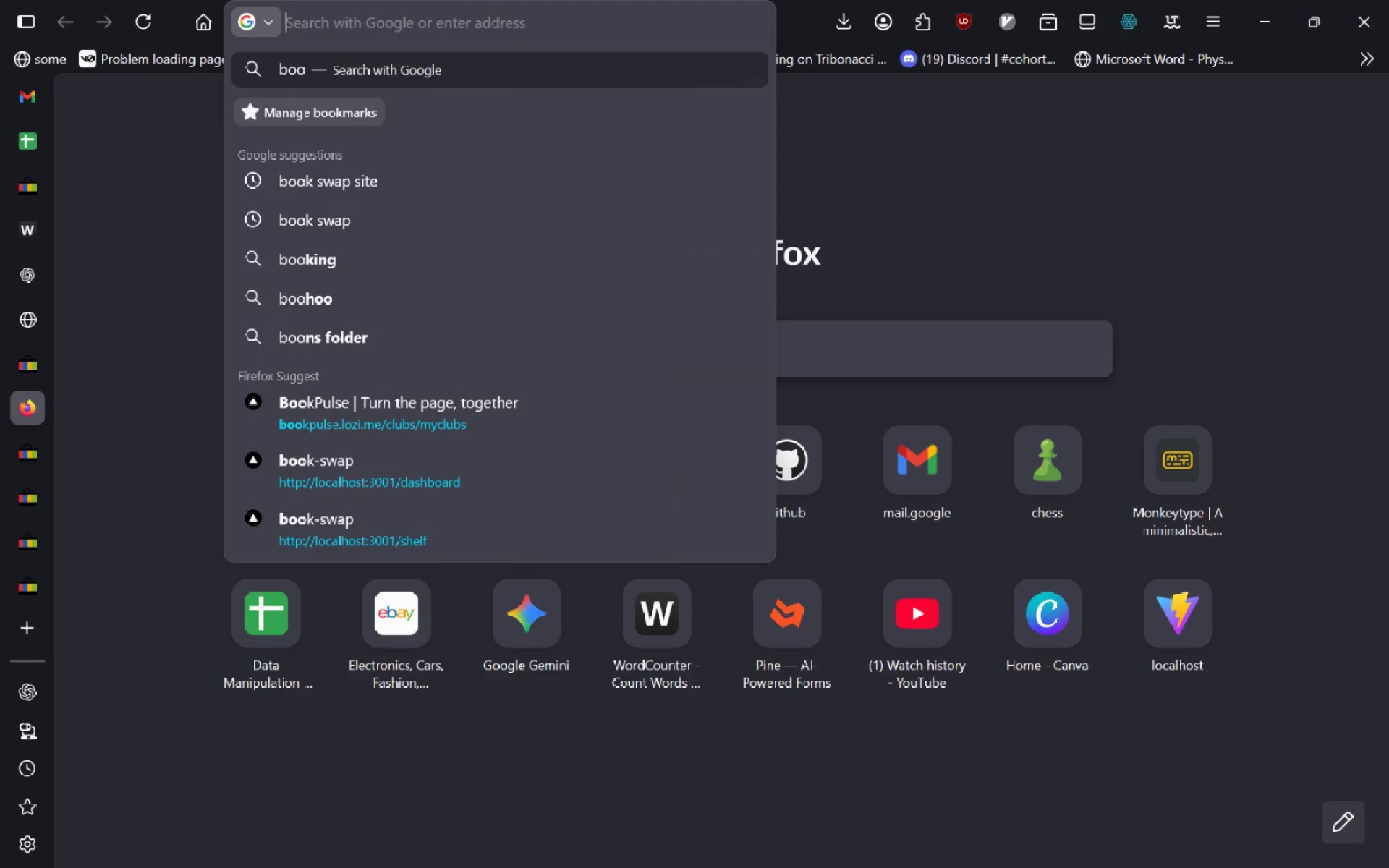 
key(Control+ControlLeft)
 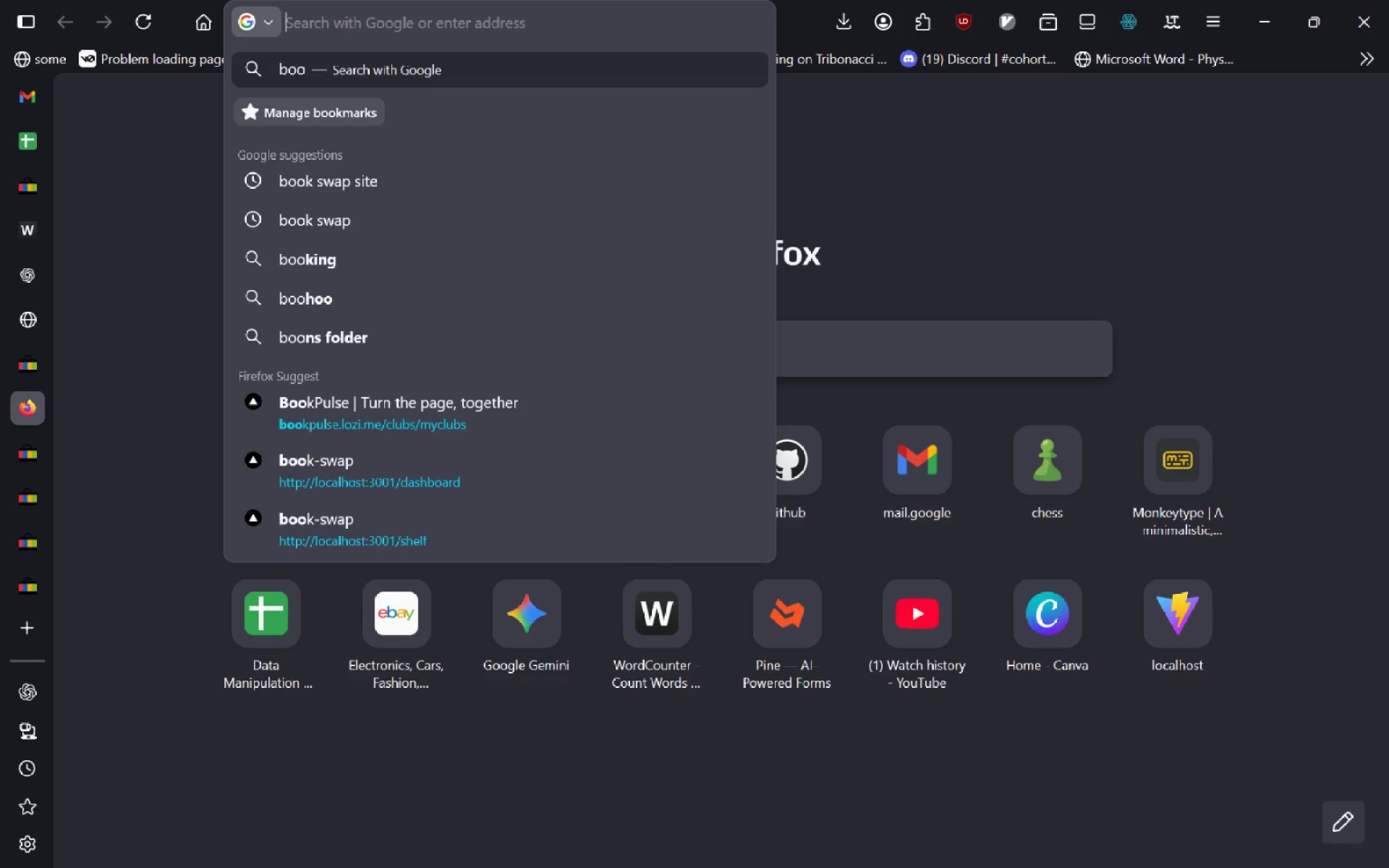 
key(Control+Backspace)
 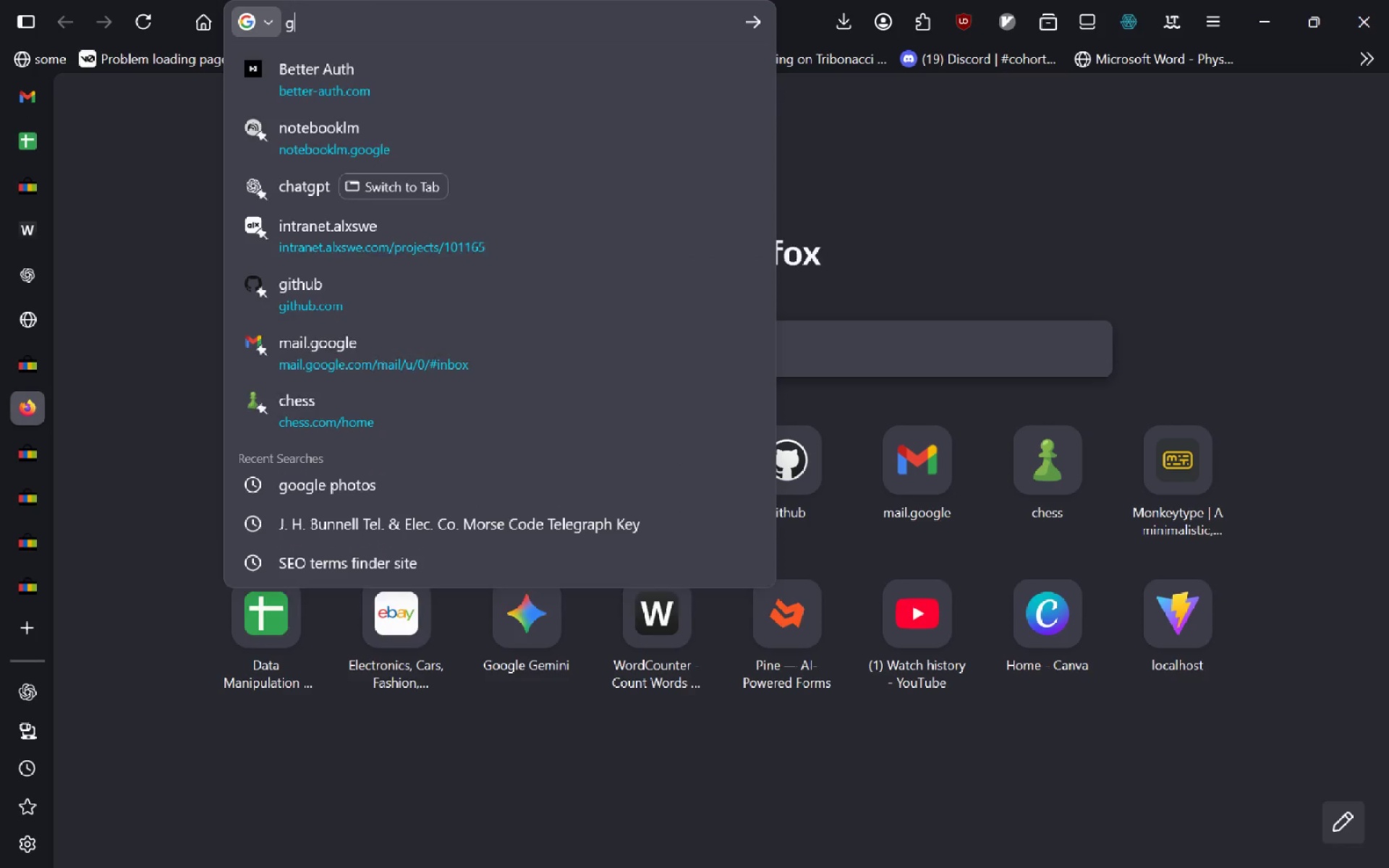 
type(google)
 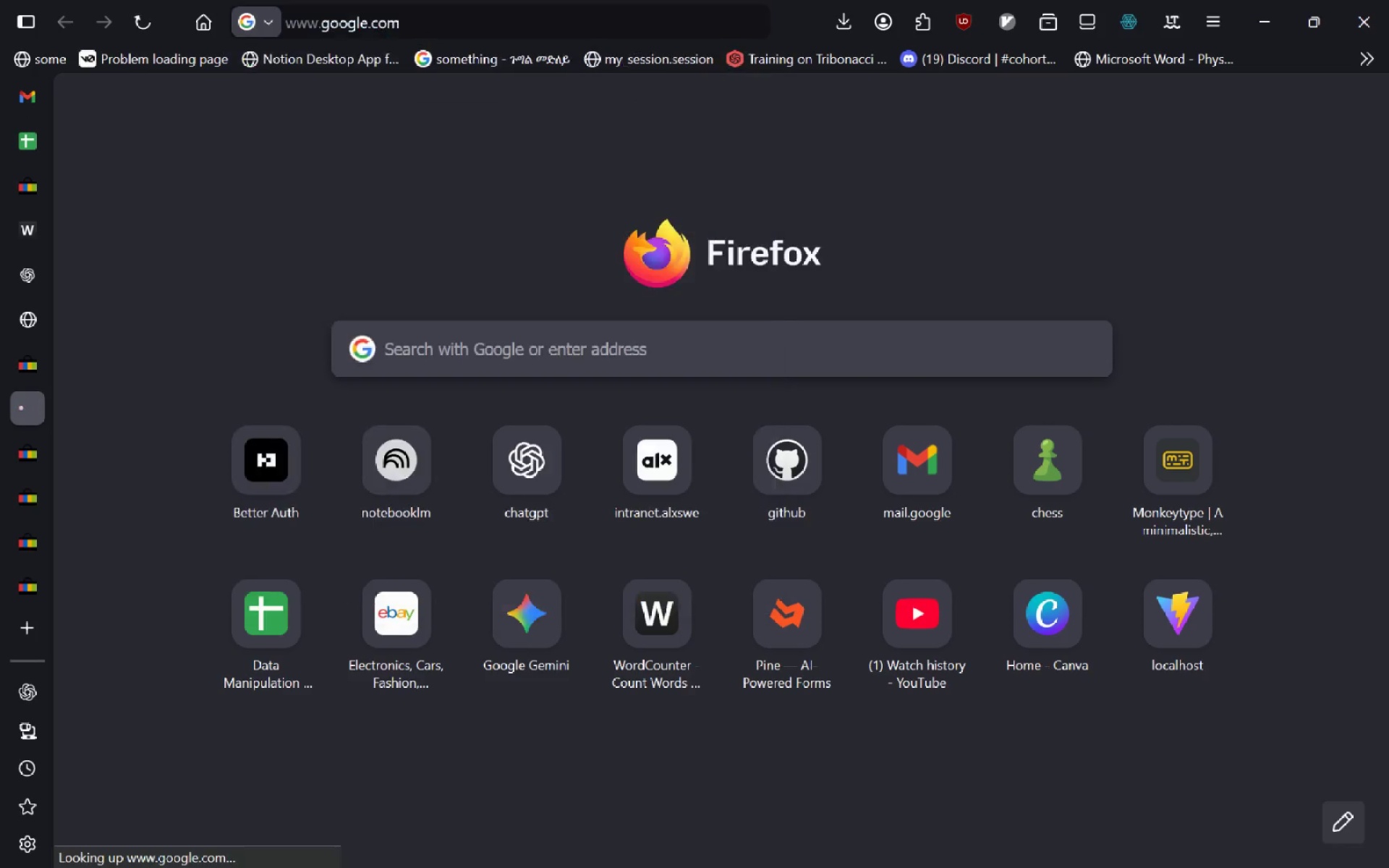 
key(Enter)
 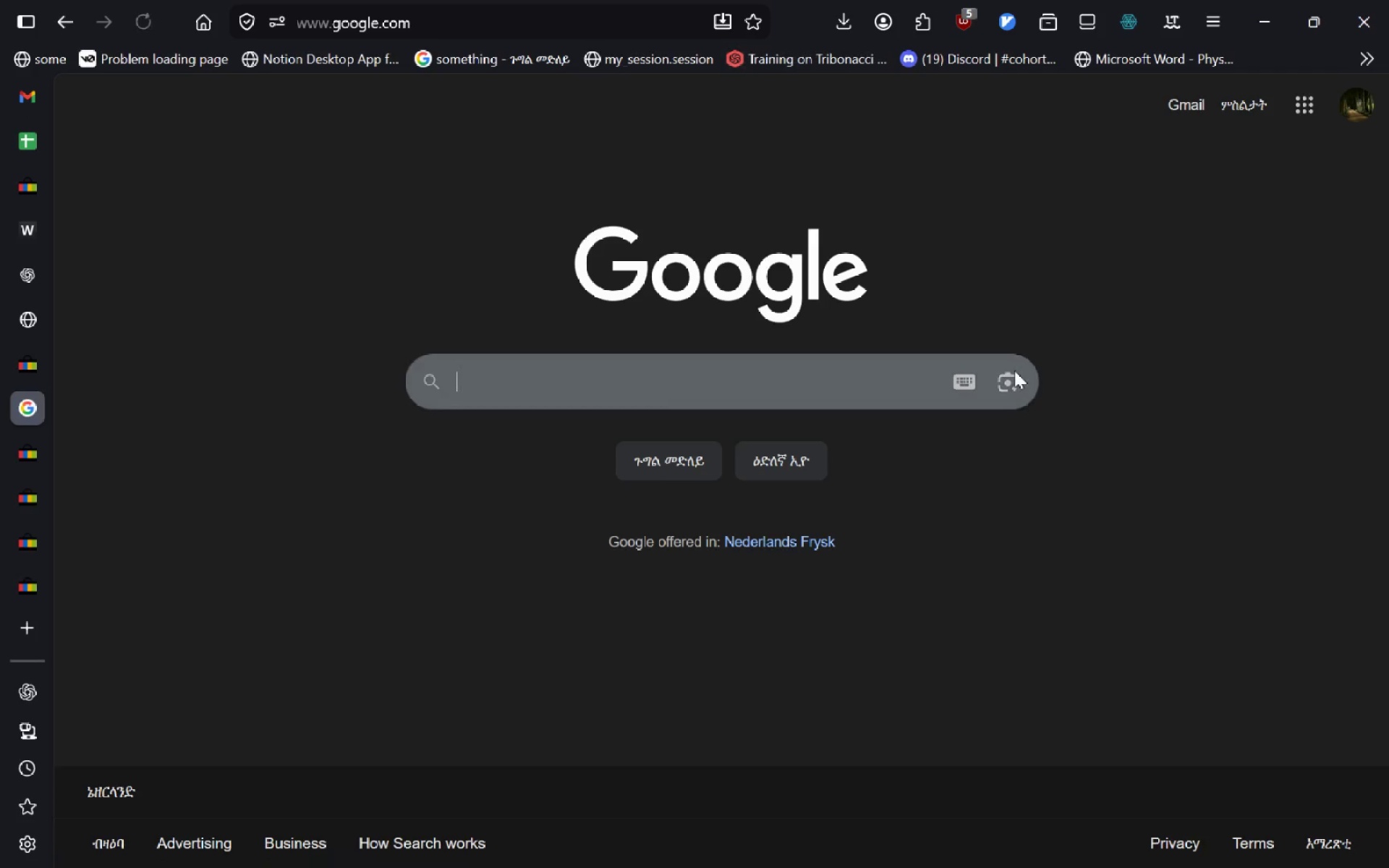 
left_click([1012, 373])
 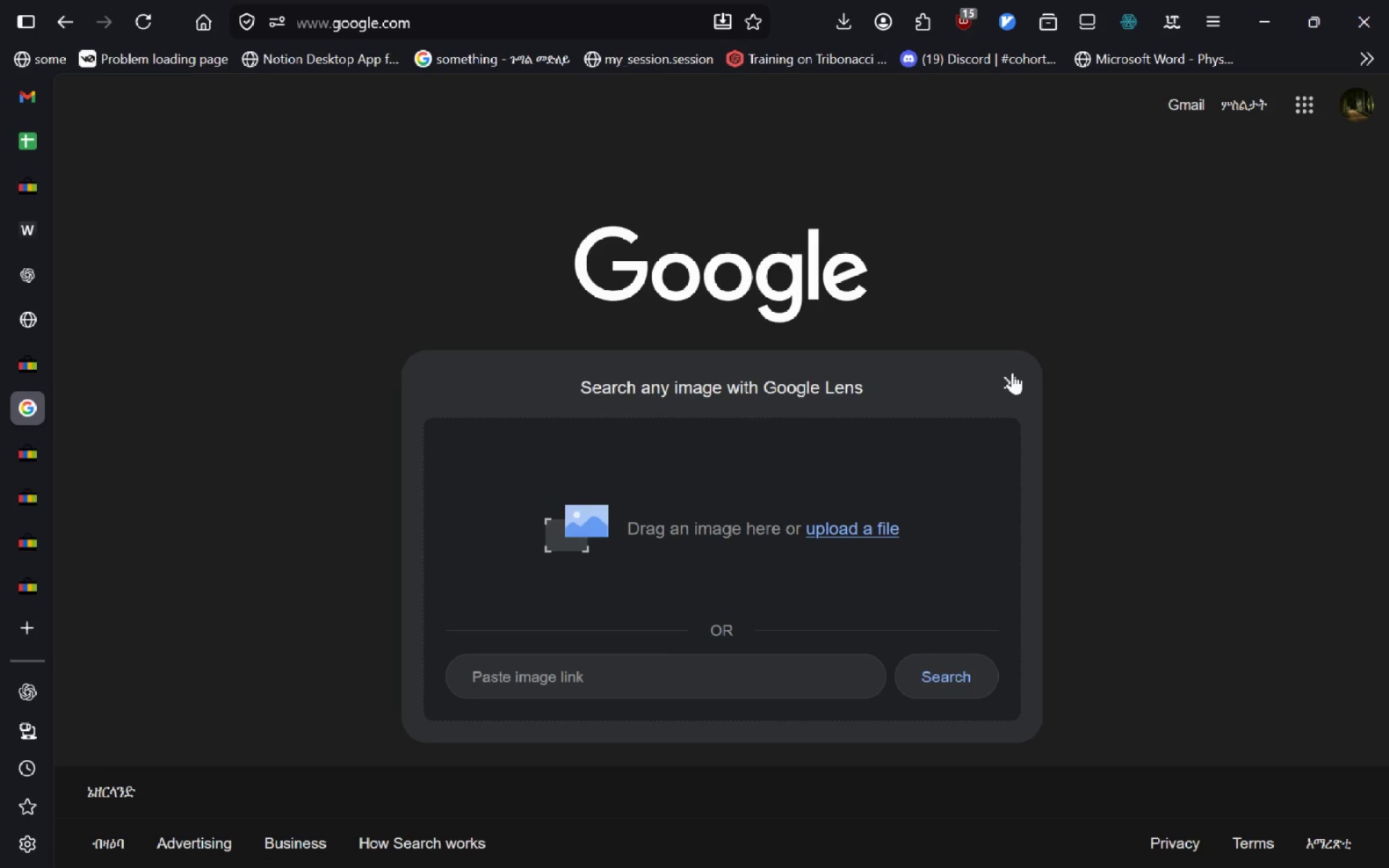 
key(Alt+AltLeft)
 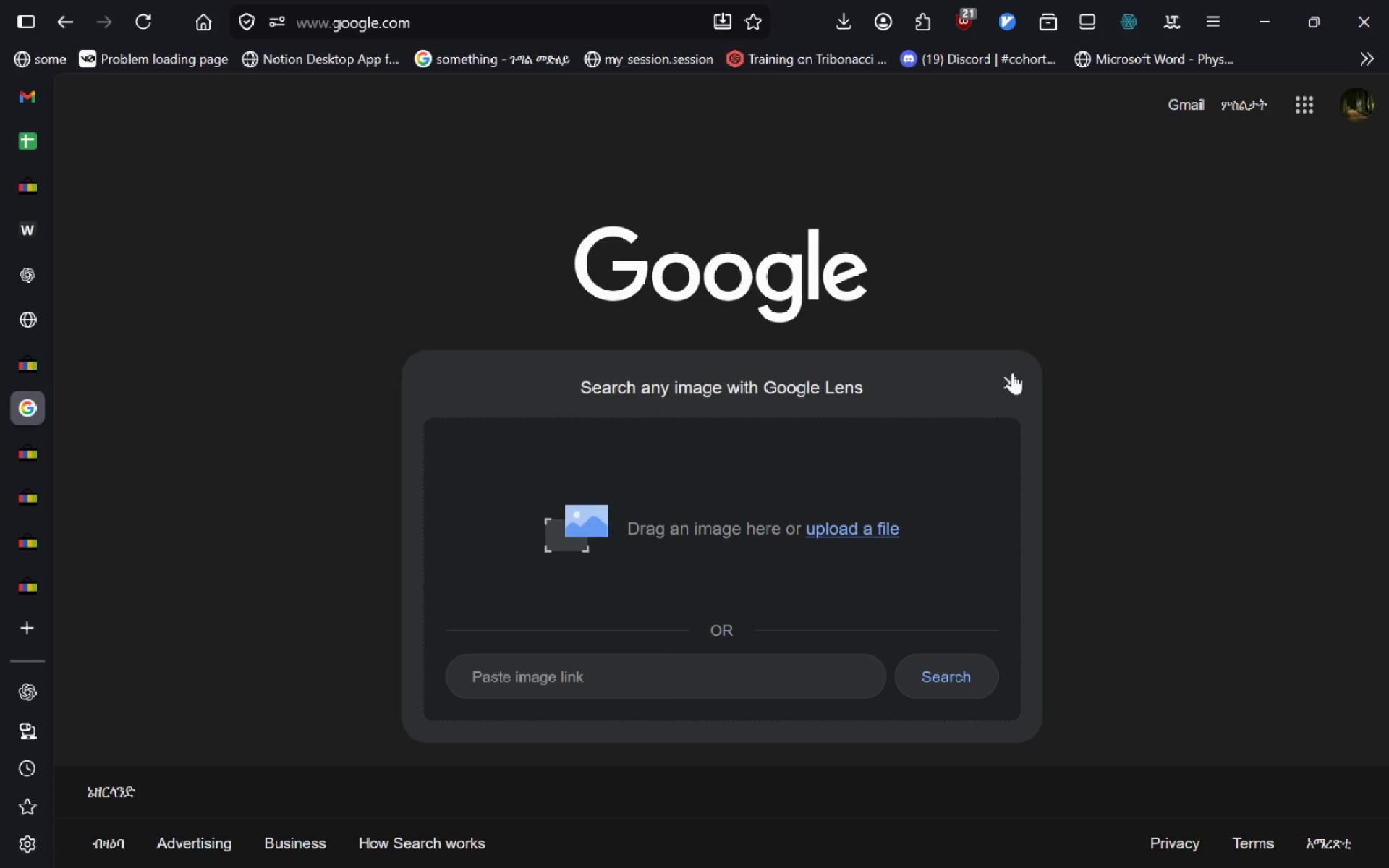 
key(Alt+Tab)
 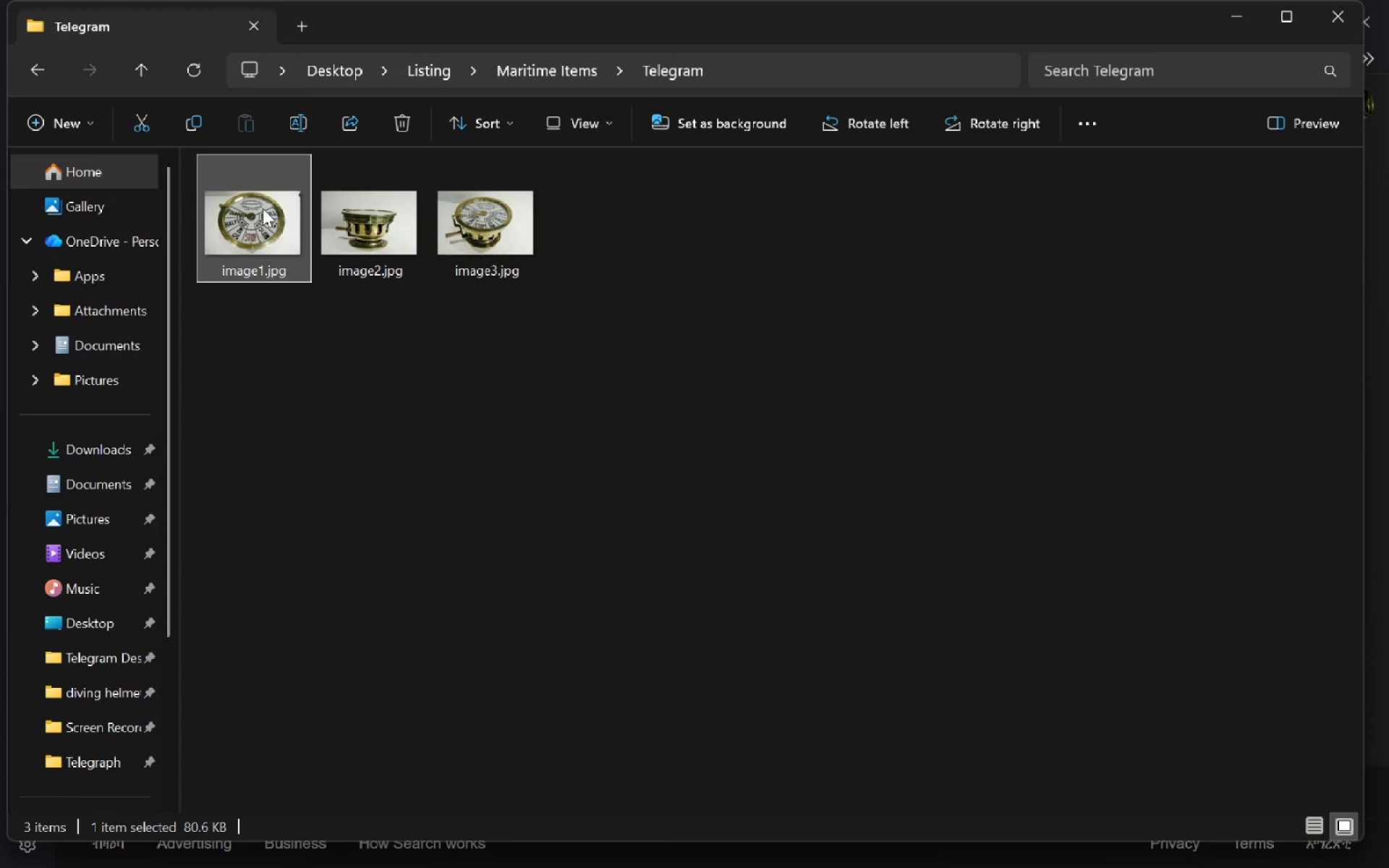 
left_click_drag(start_coordinate=[263, 208], to_coordinate=[628, 495])
 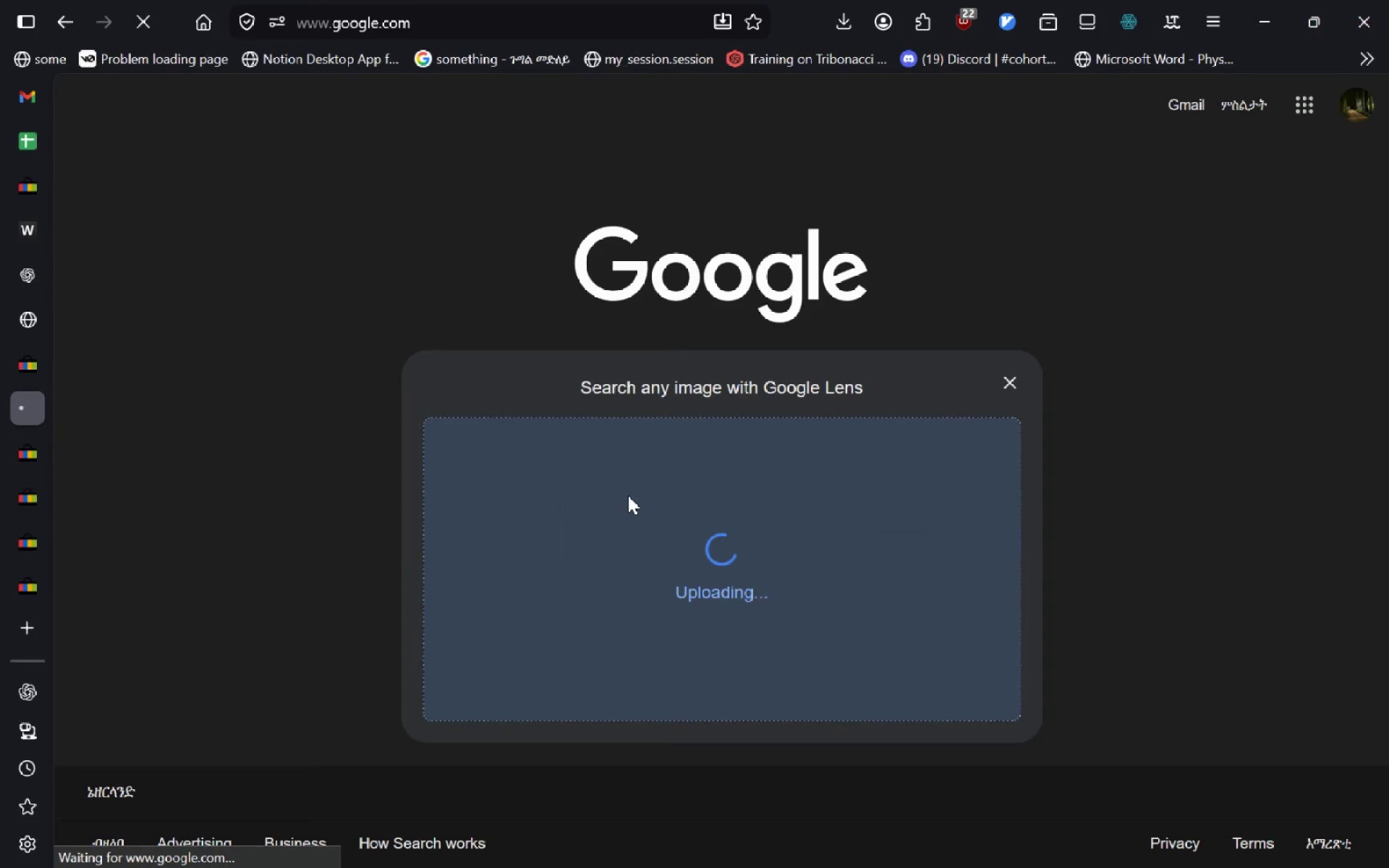 
key(Alt+AltLeft)
 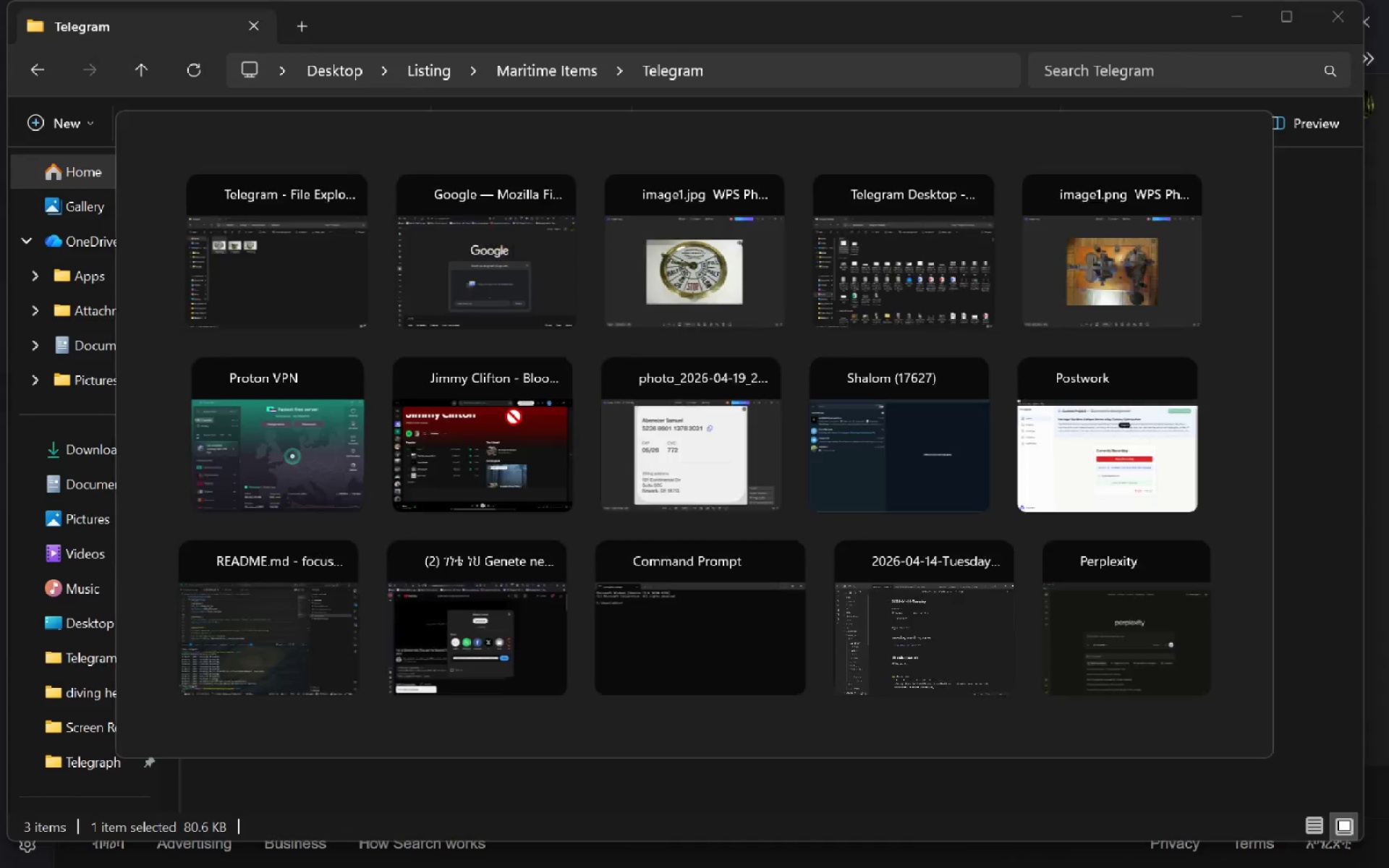 
key(Alt+Tab)
 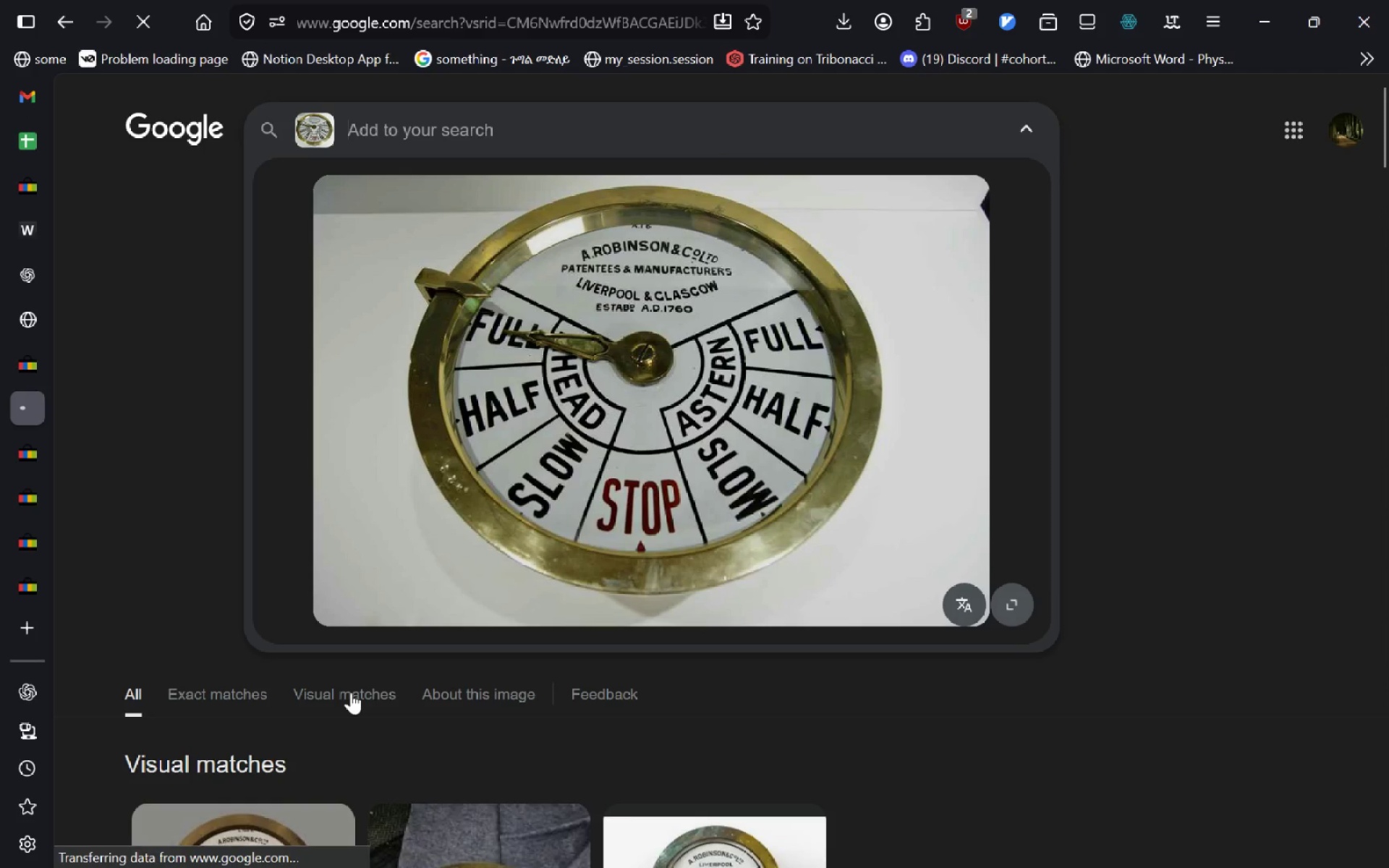 
left_click([216, 704])
 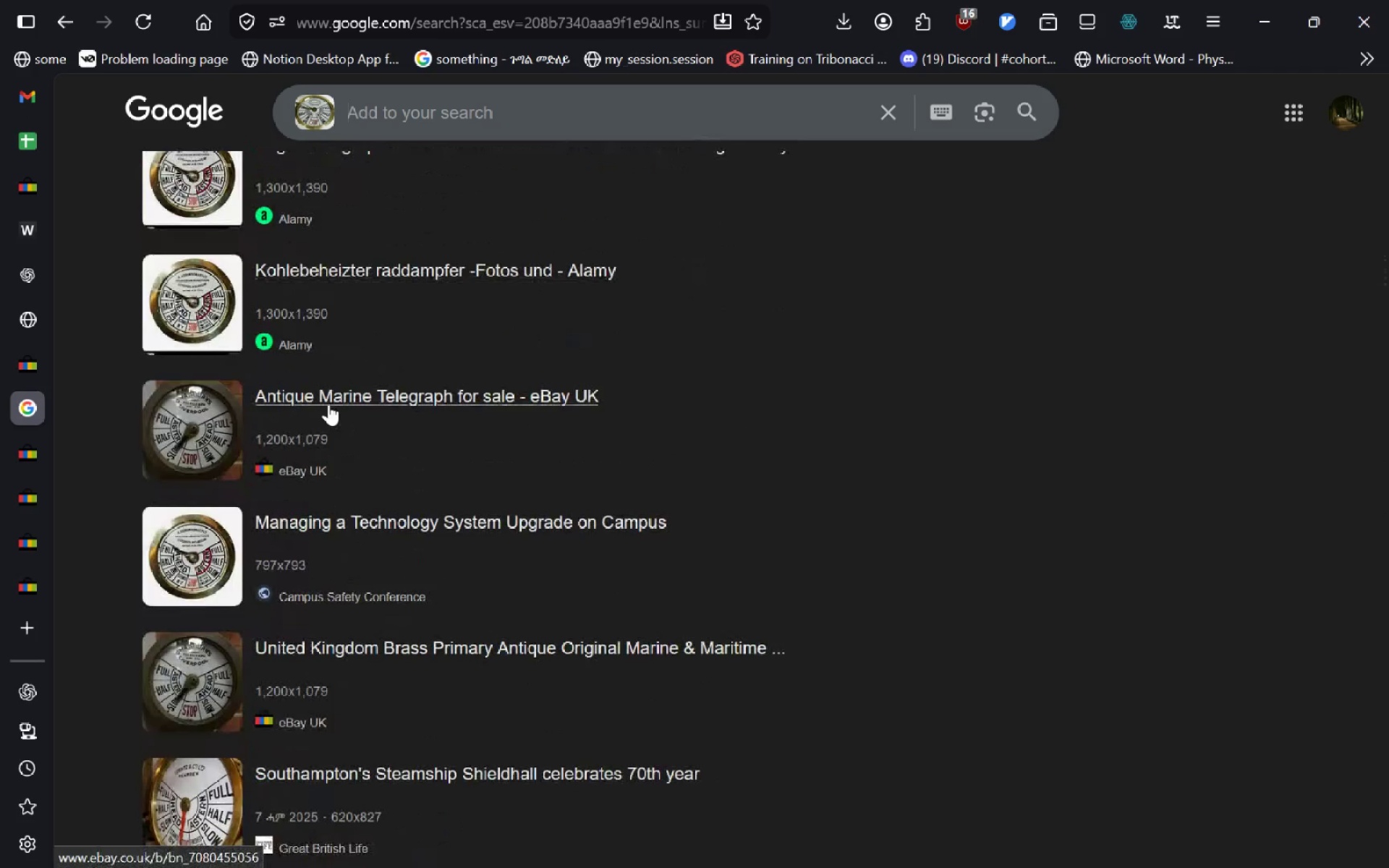 
wait(32.51)
 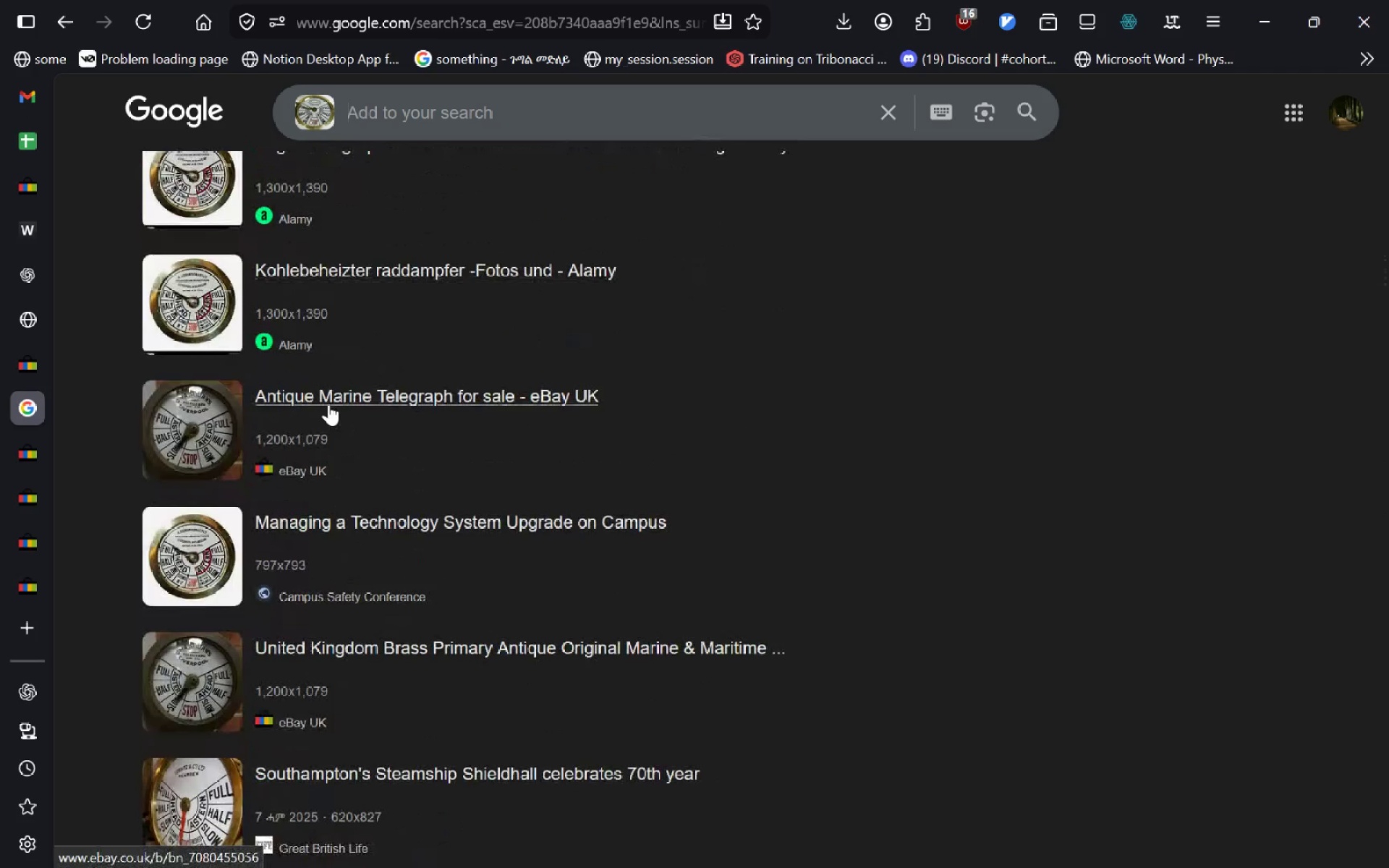 
left_click([26, 241])
 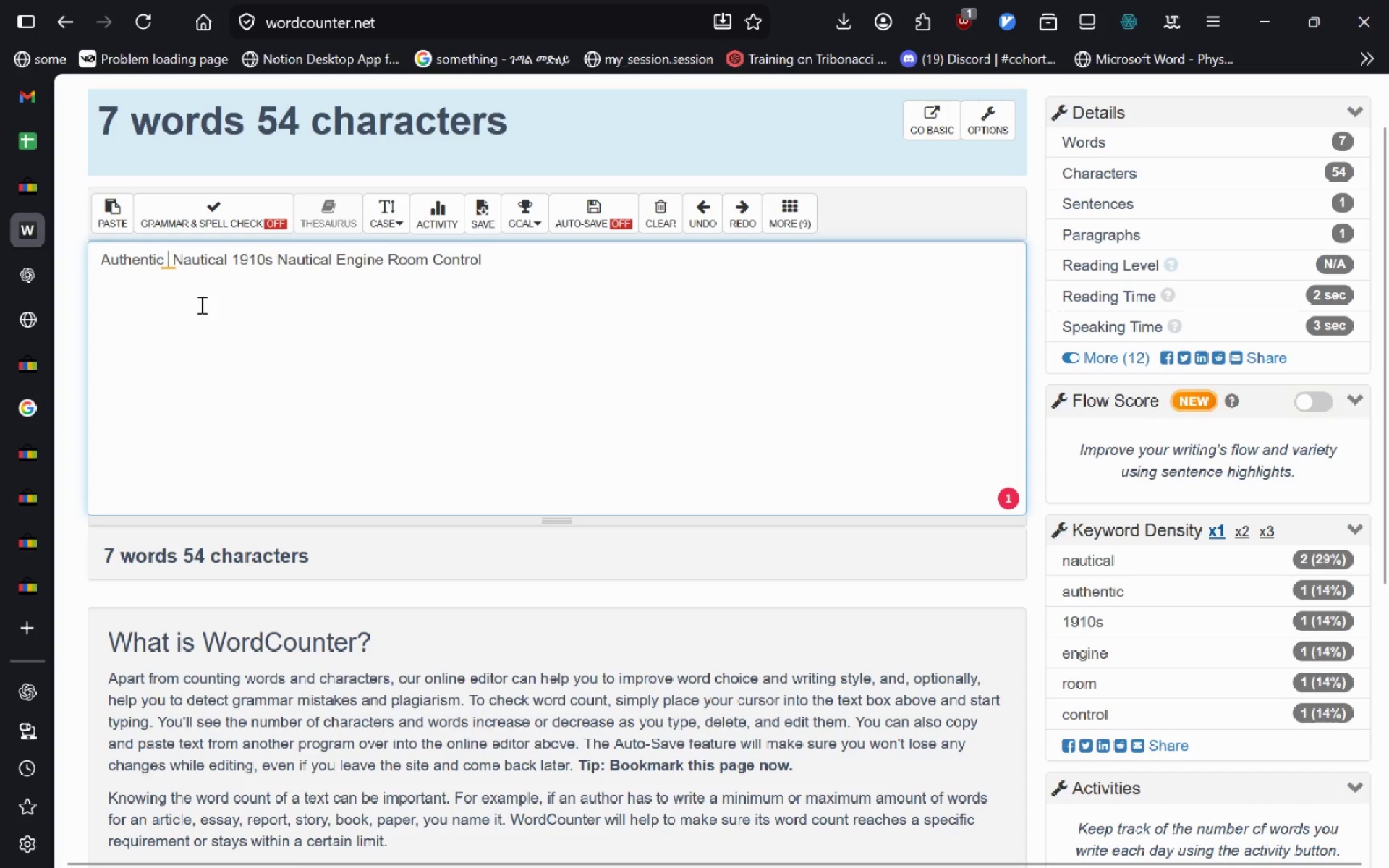 
key(Control+ControlLeft)
 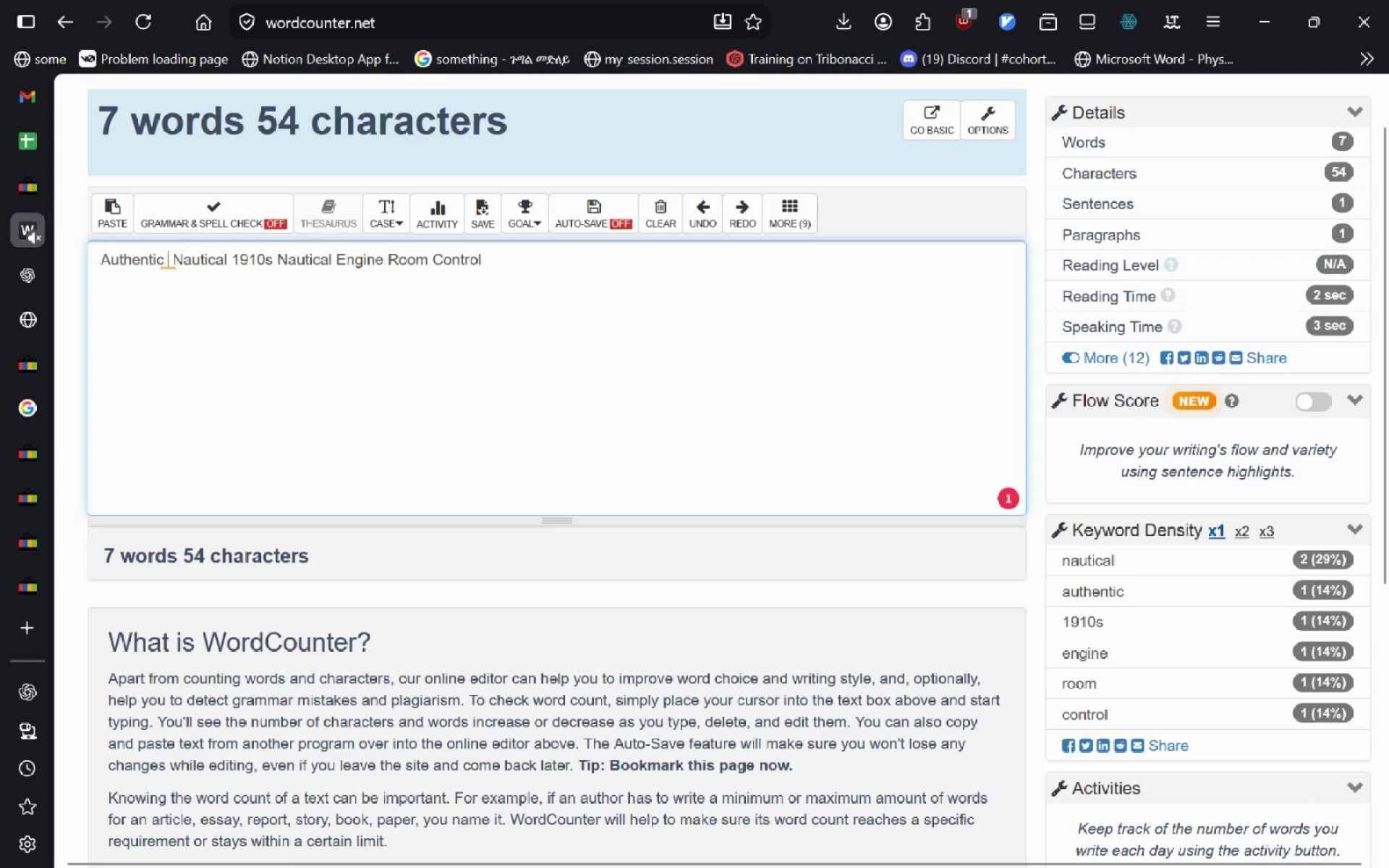 
key(Control+M)
 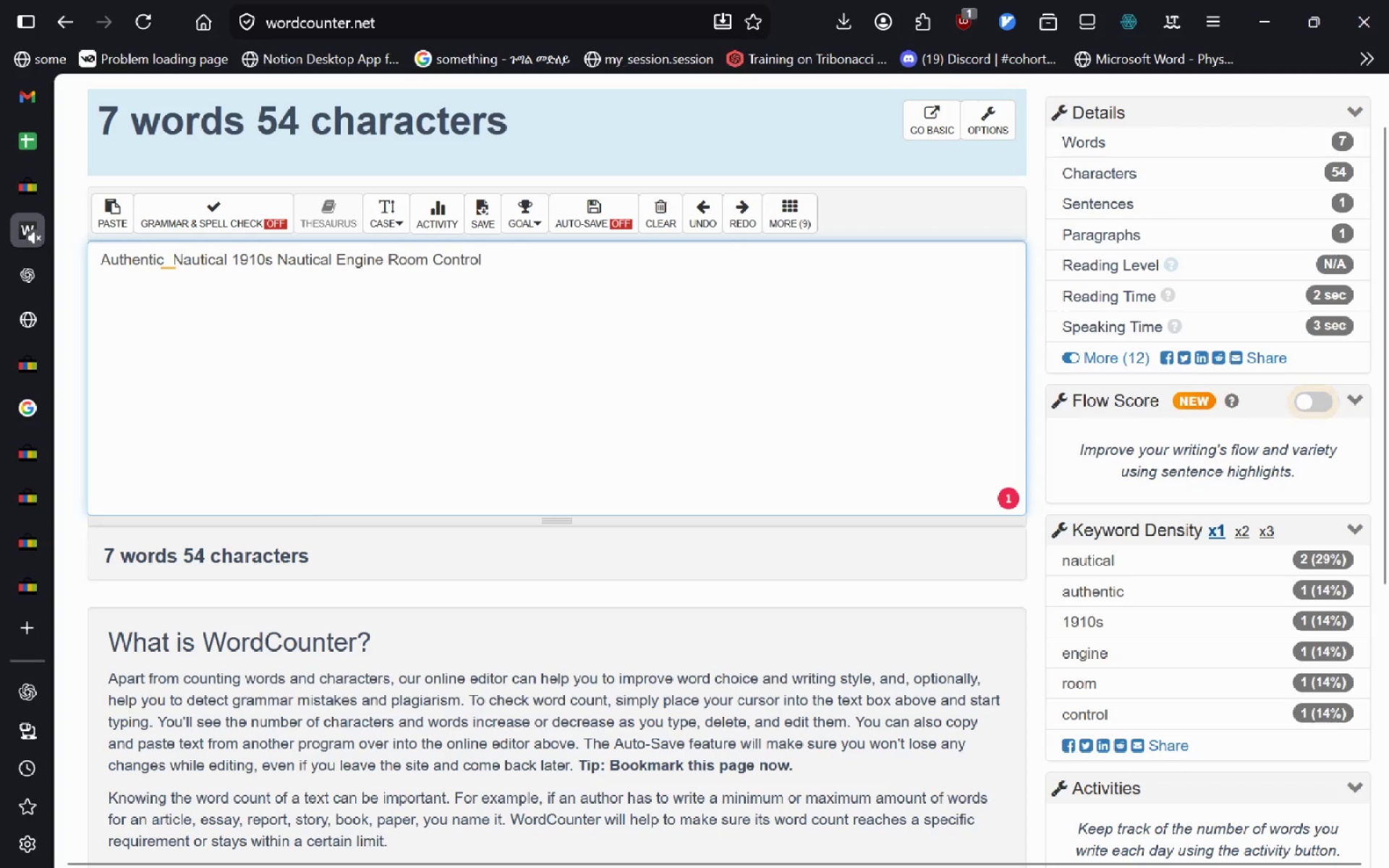 
type(Marine)
 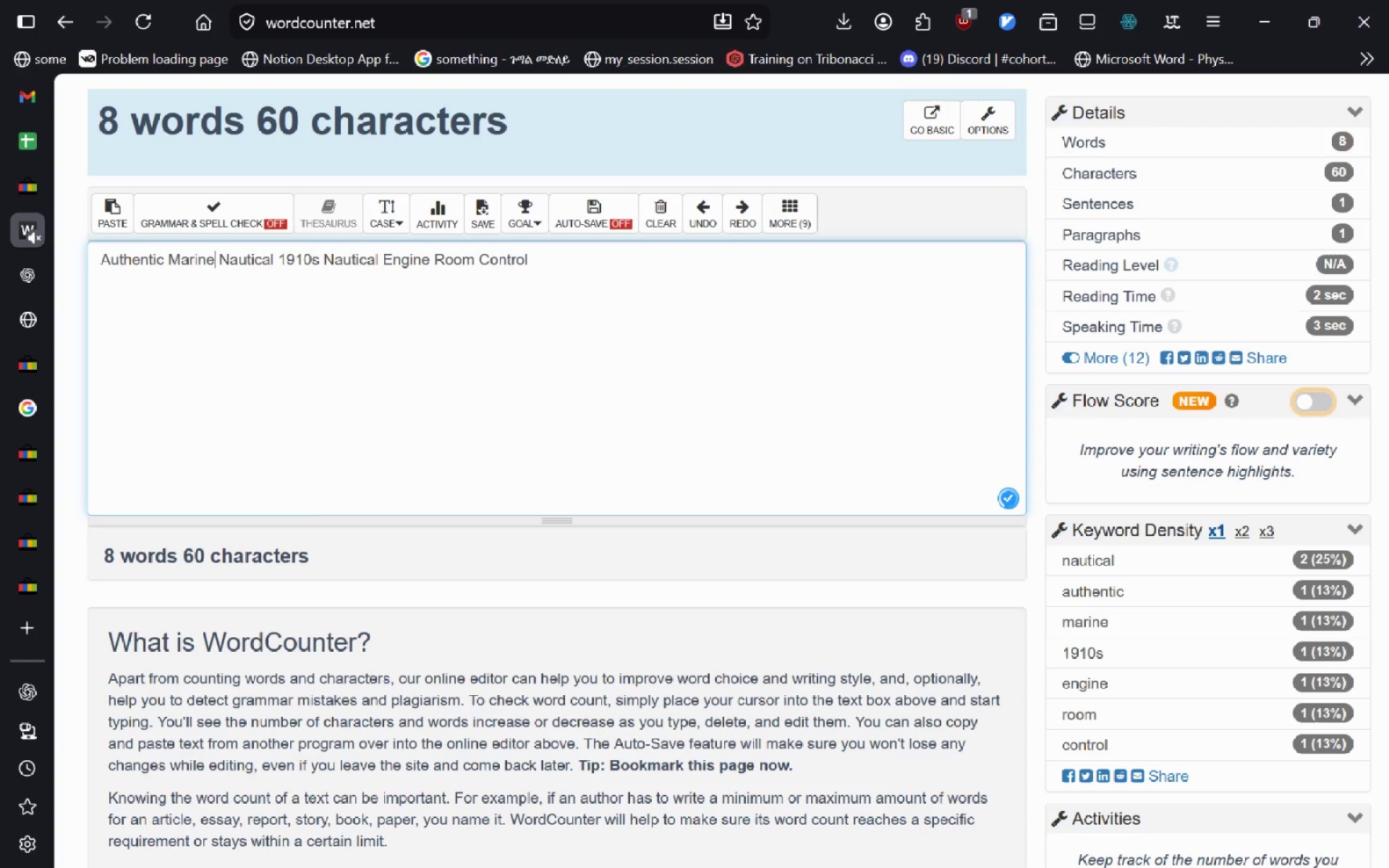 
key(Control+T)
 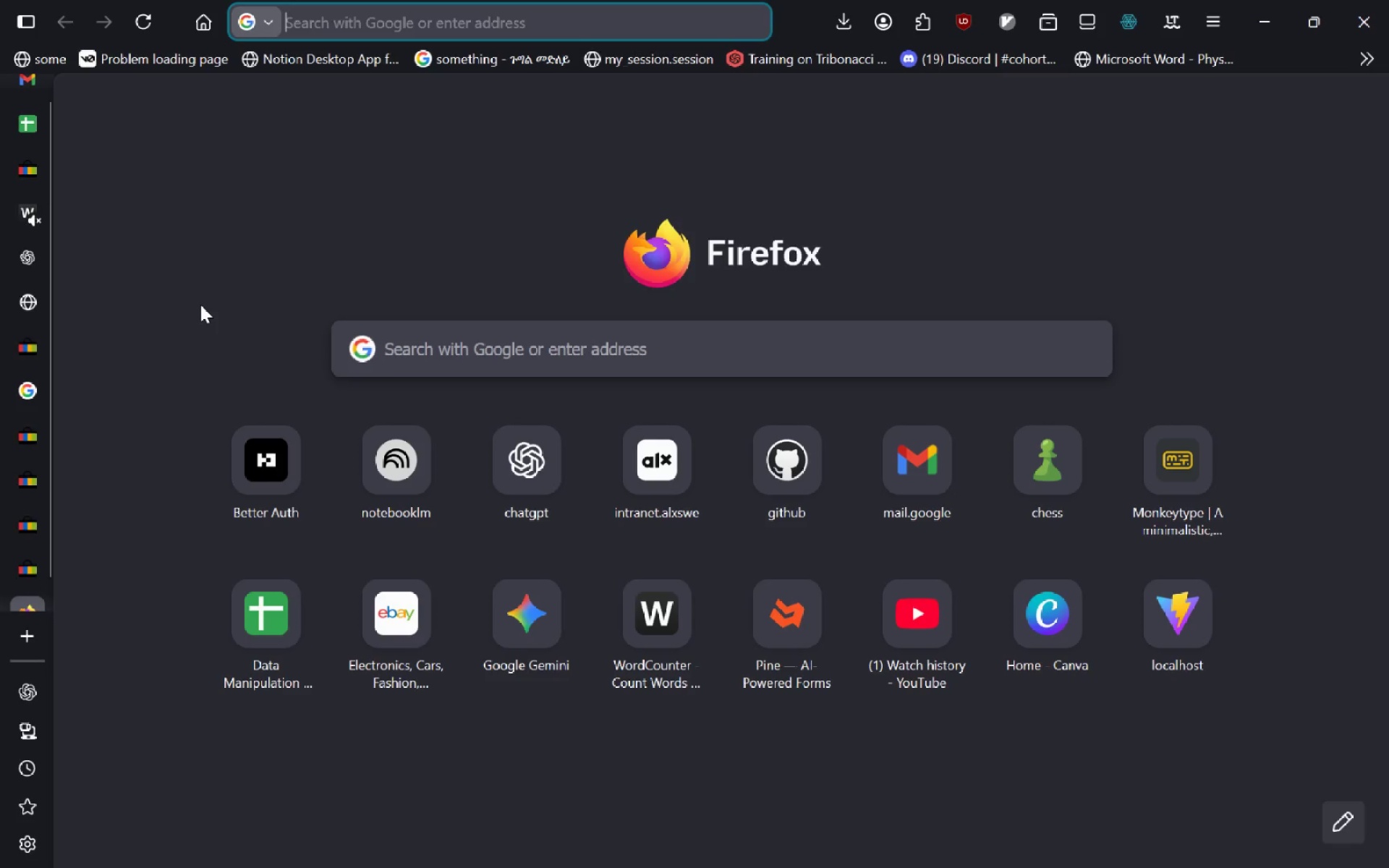 
type(Mrin )
key(Backspace)
type(e vs Nutical)
 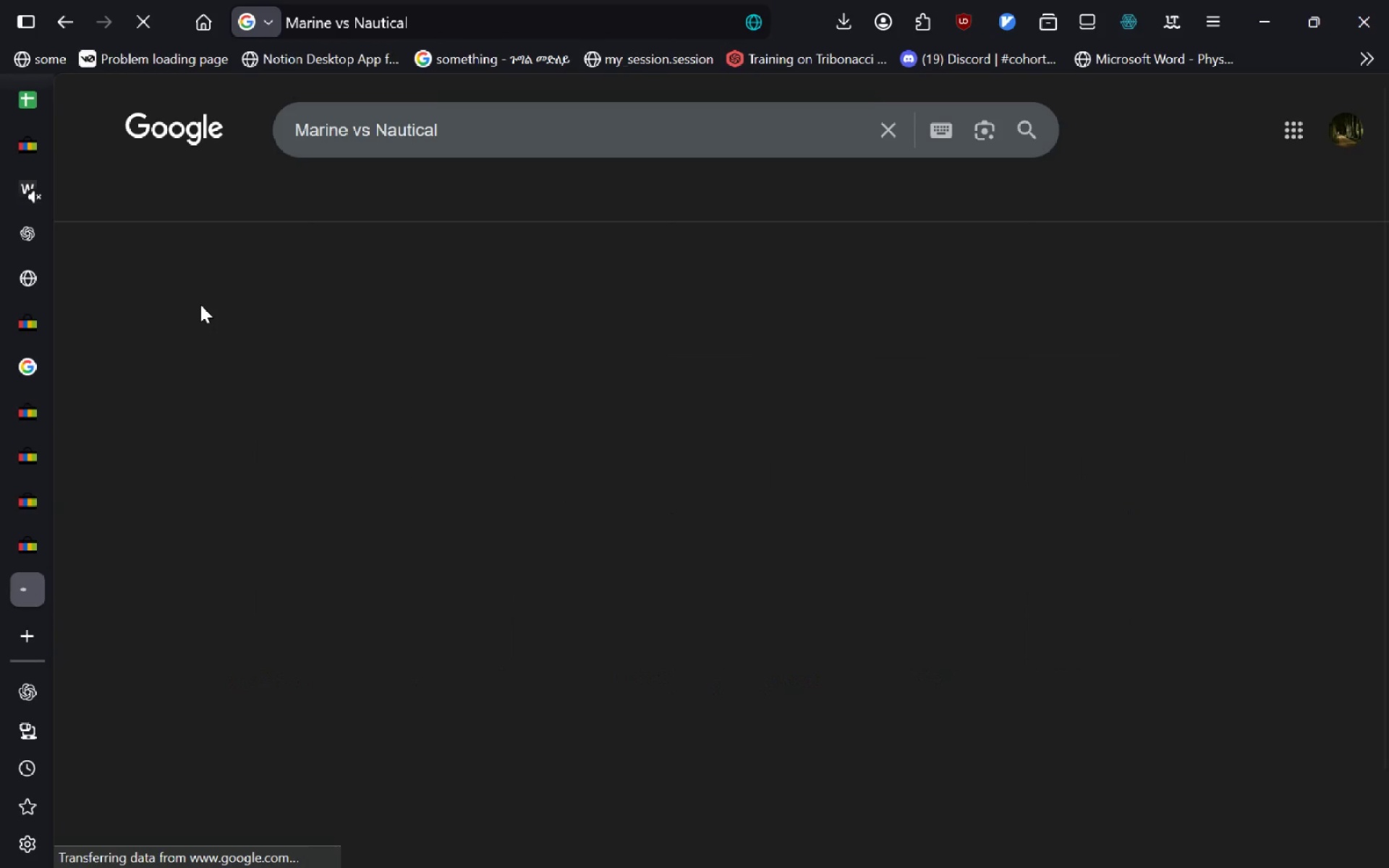 
key(Enter)
 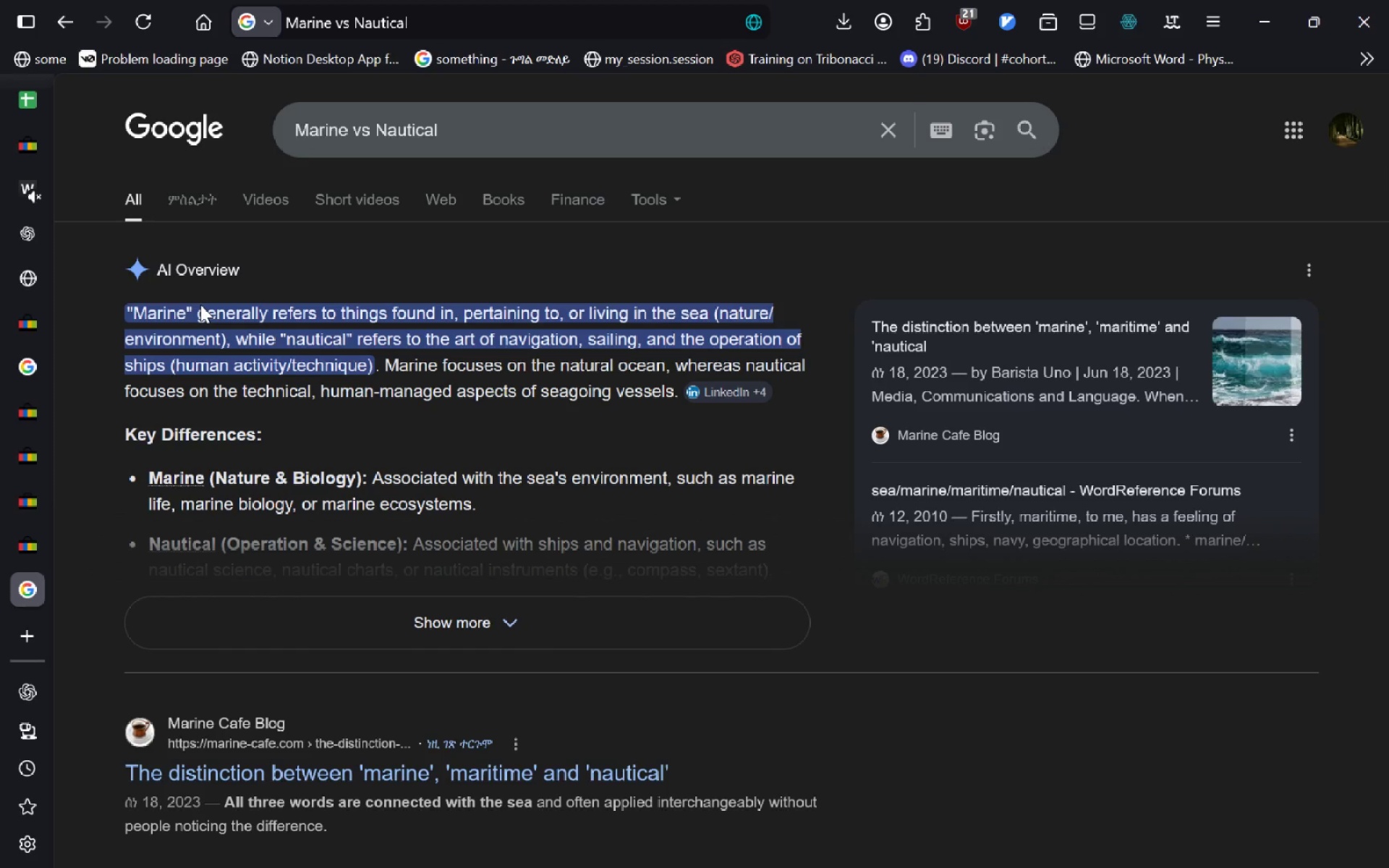 
wait(14.69)
 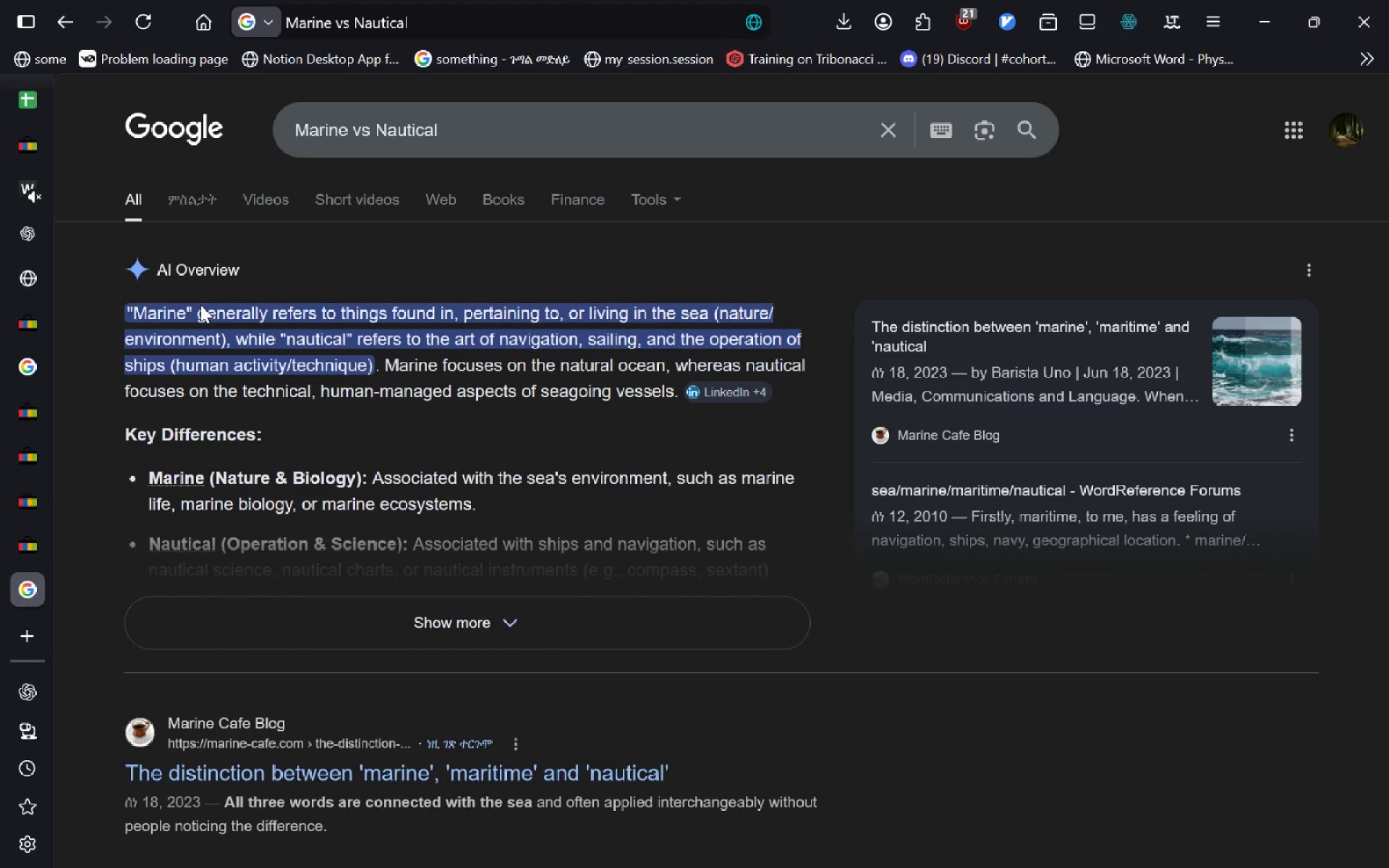 
left_click([34, 146])
 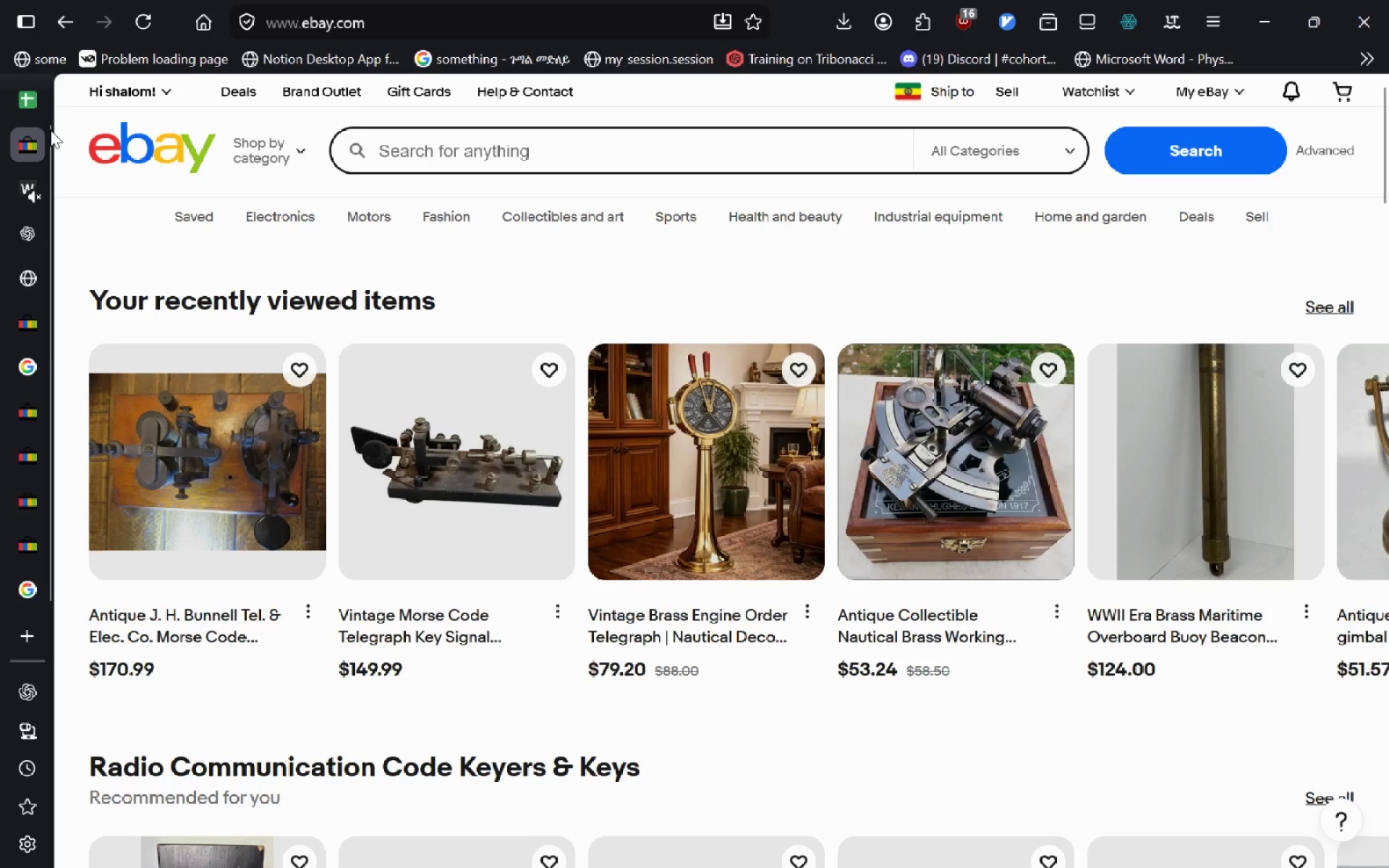 
left_click([26, 101])
 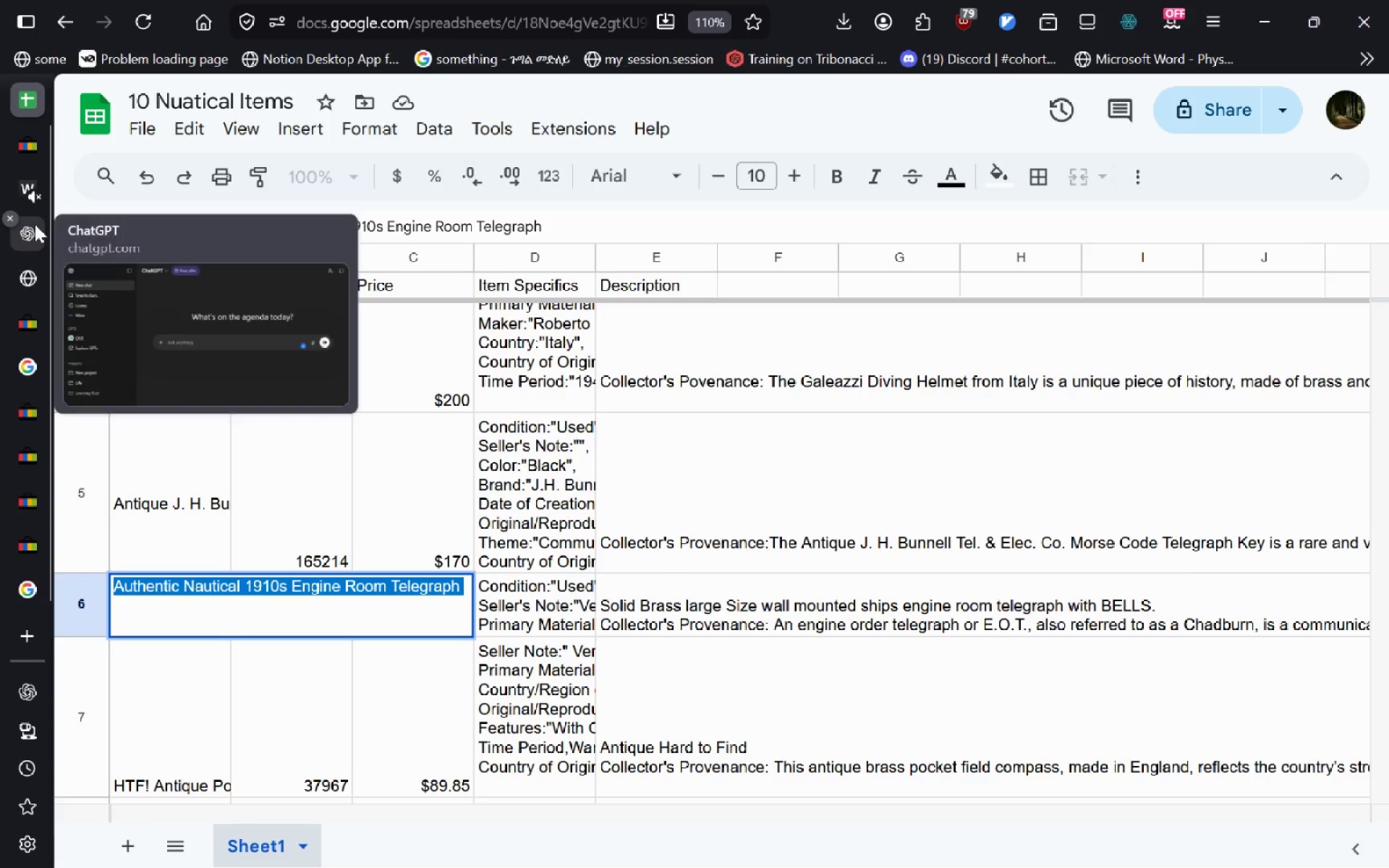 
left_click([34, 184])
 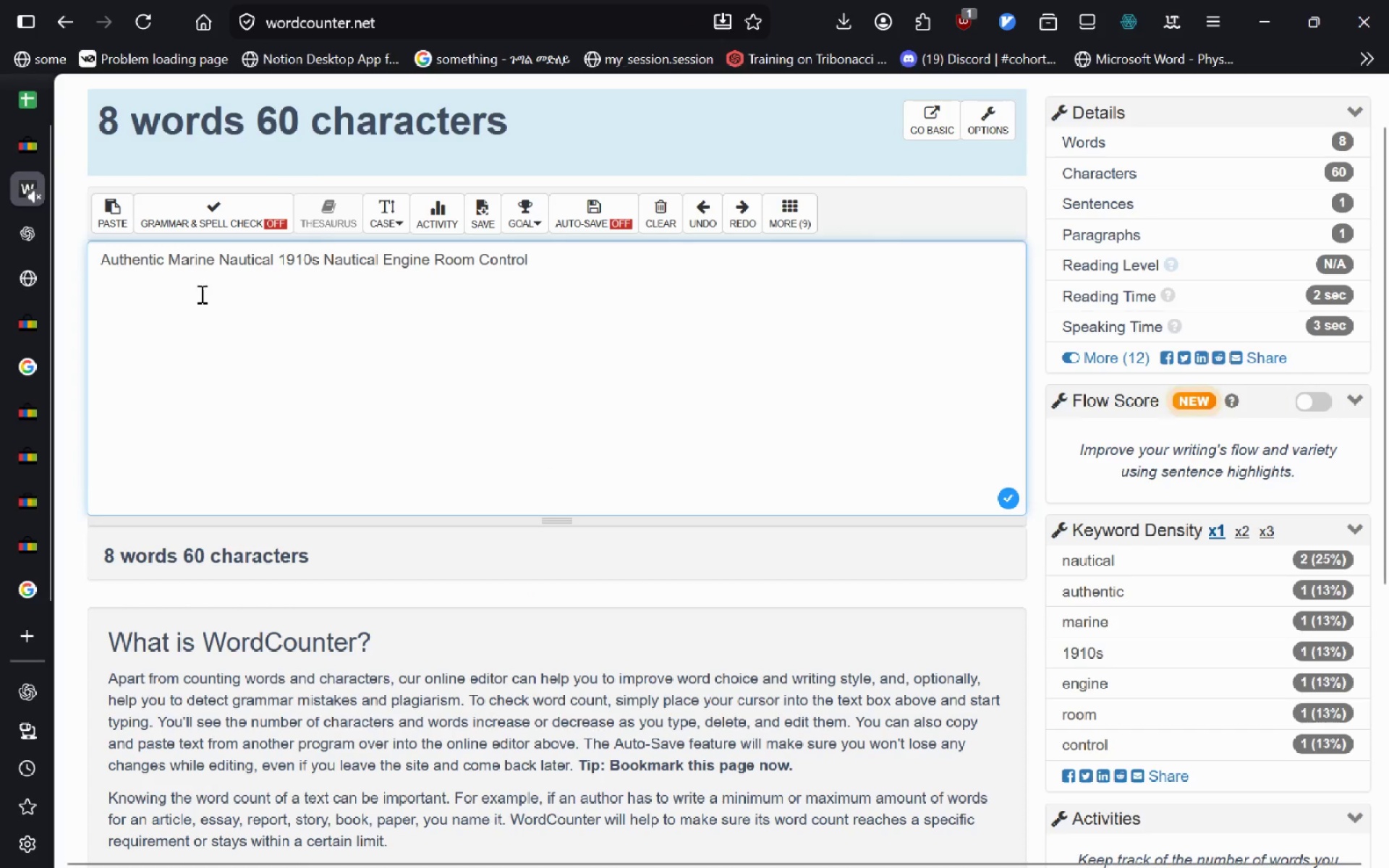 
key(Control+Backspace)
 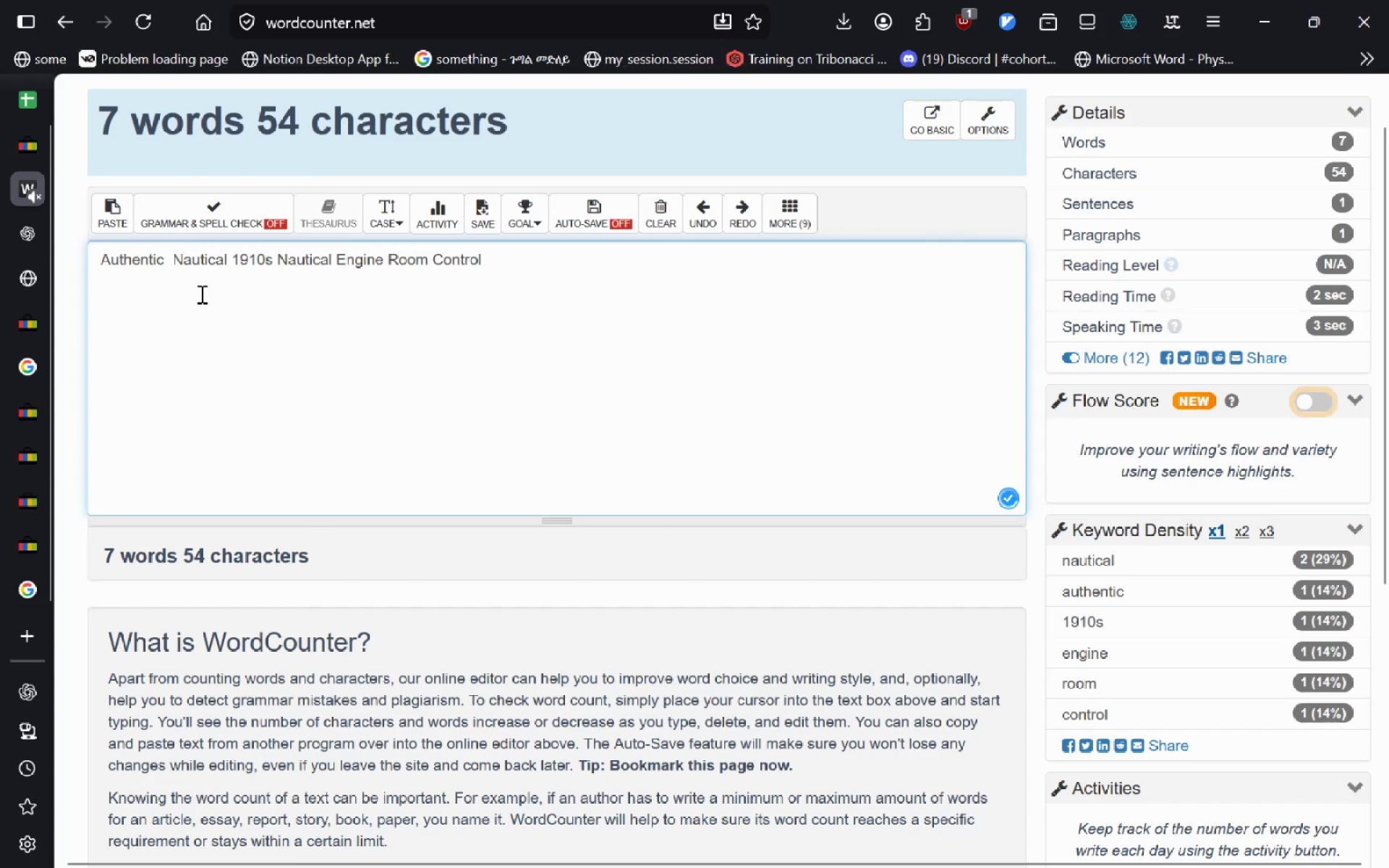 
key(Delete)
 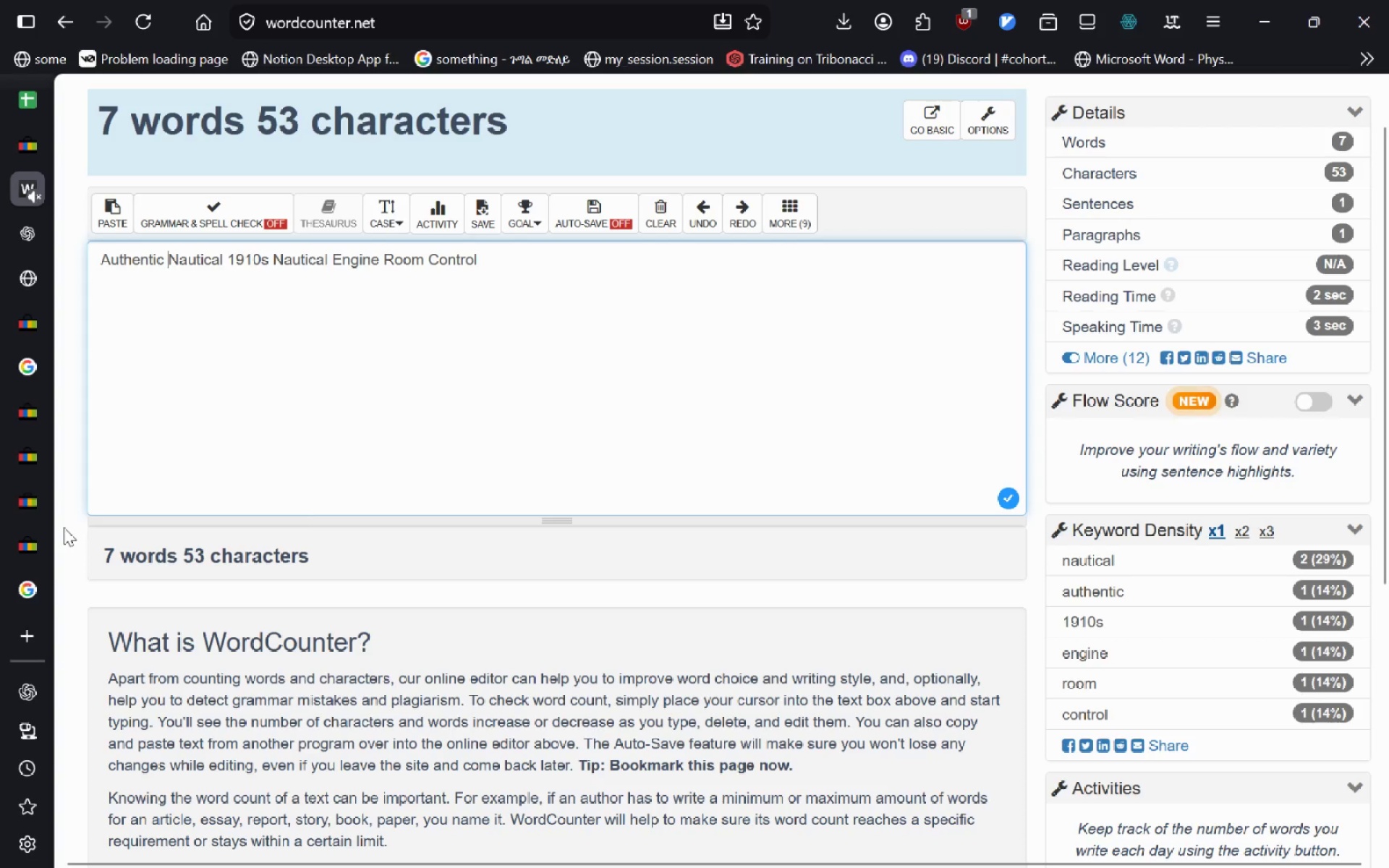 
wait(14.03)
 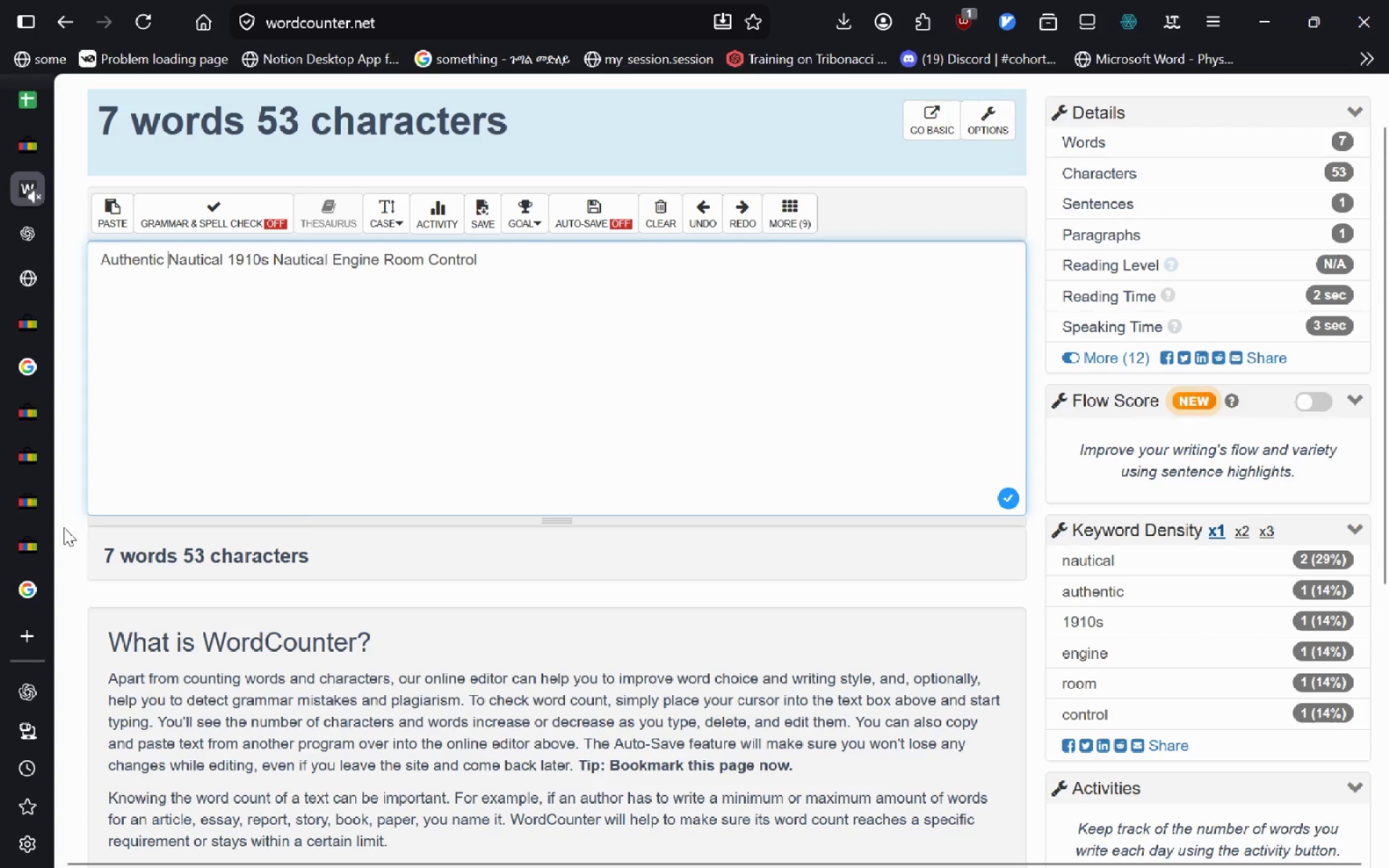 
left_click([30, 590])
 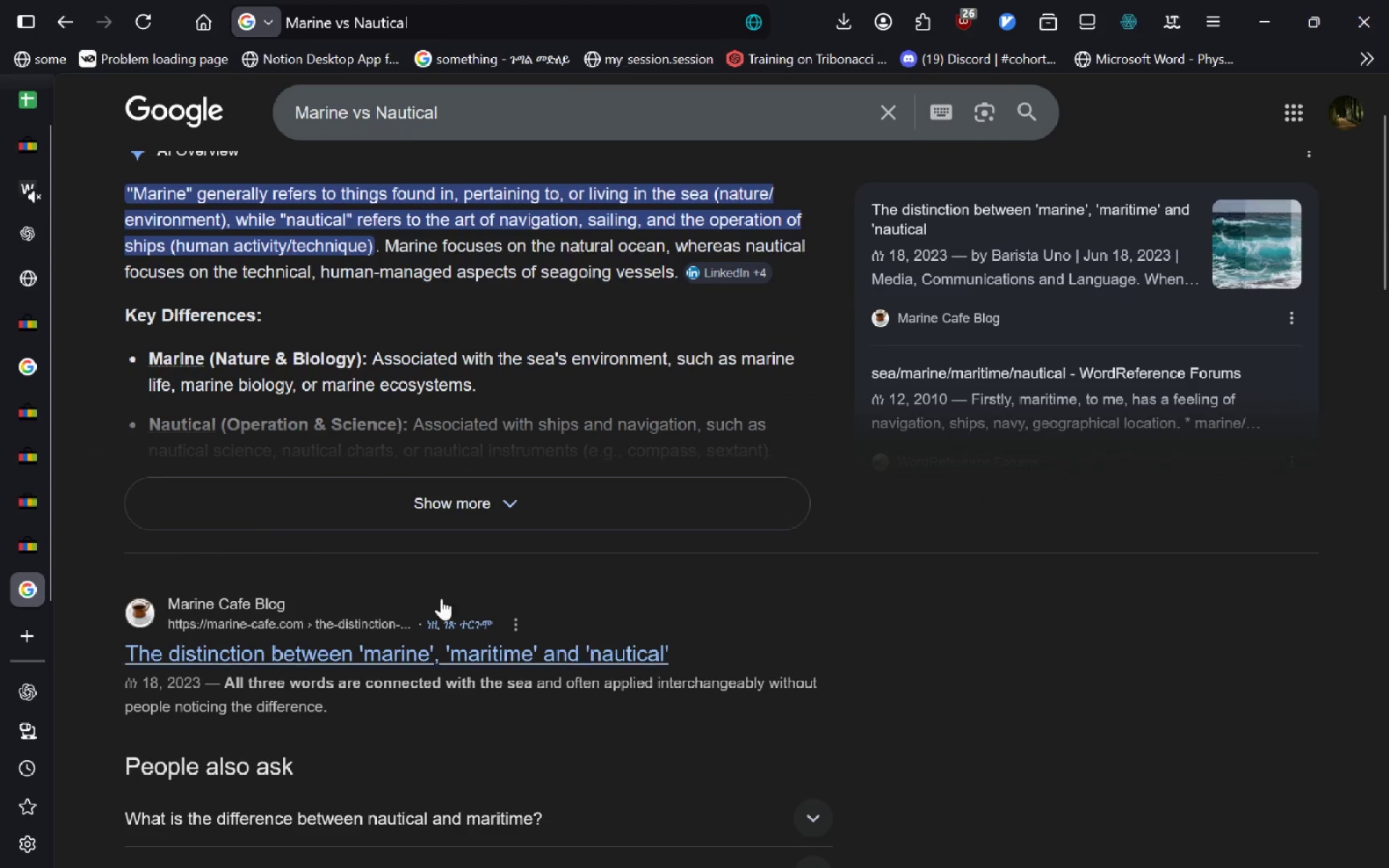 
left_click([470, 493])
 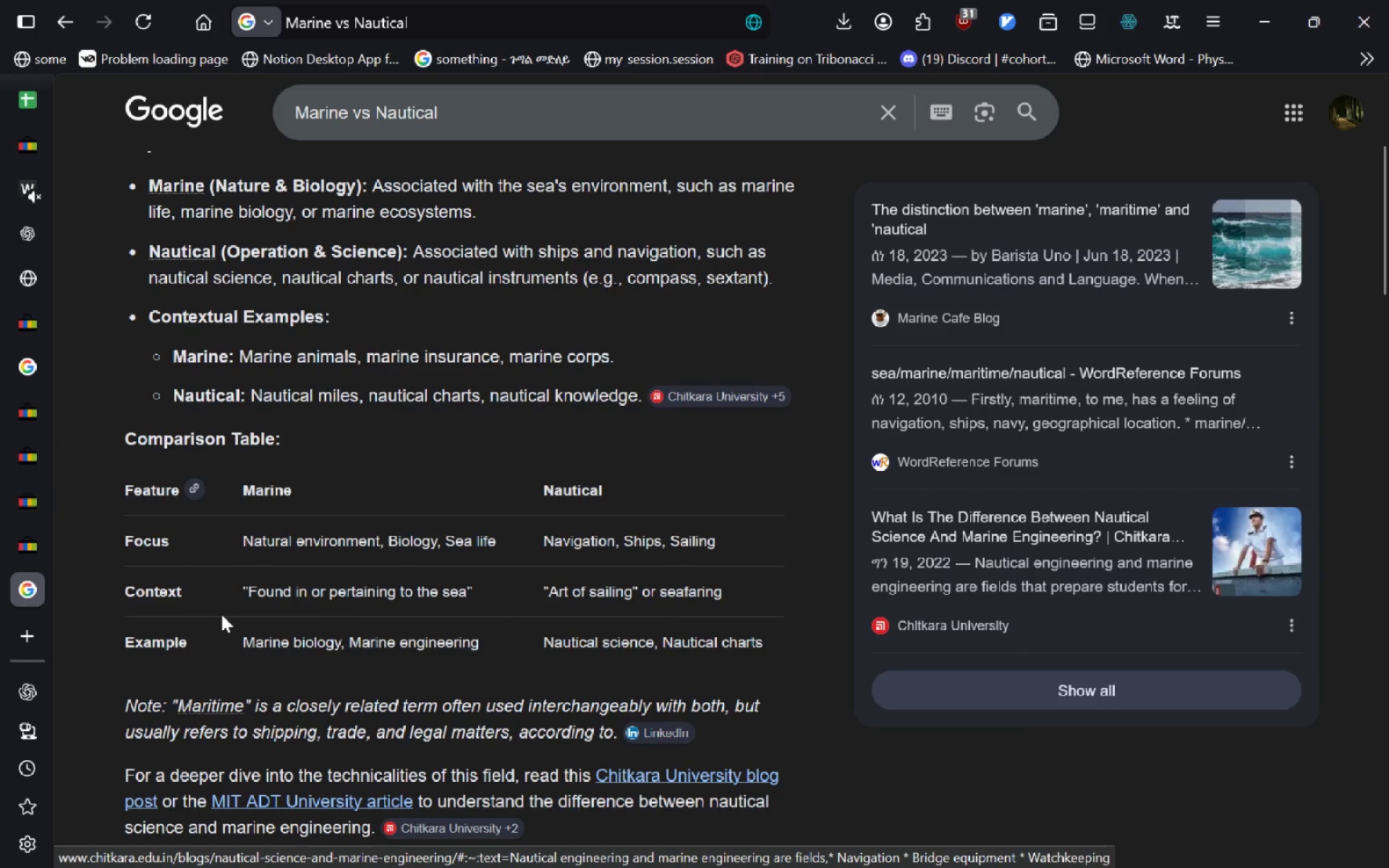 
left_click([35, 544])
 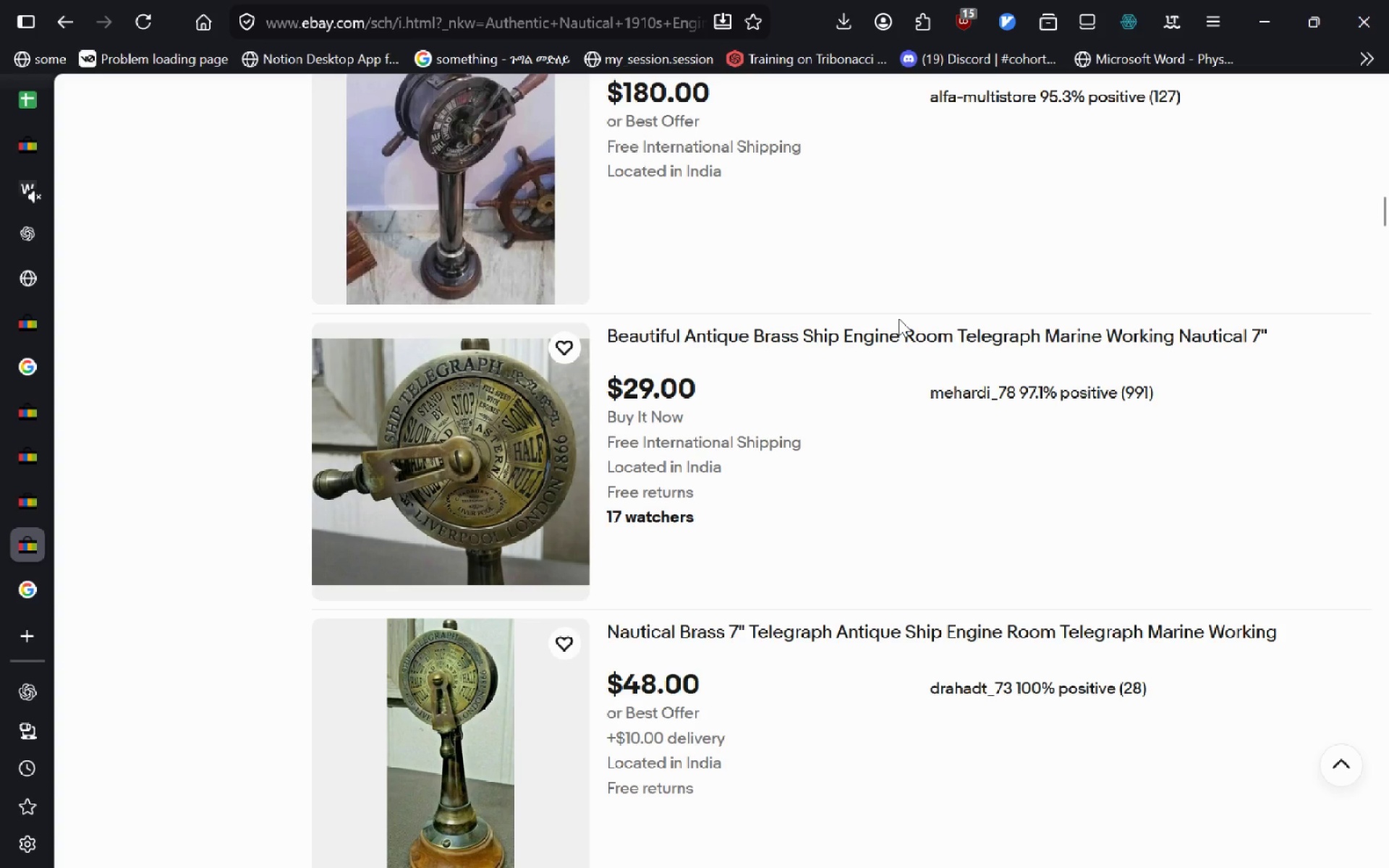 
wait(10.74)
 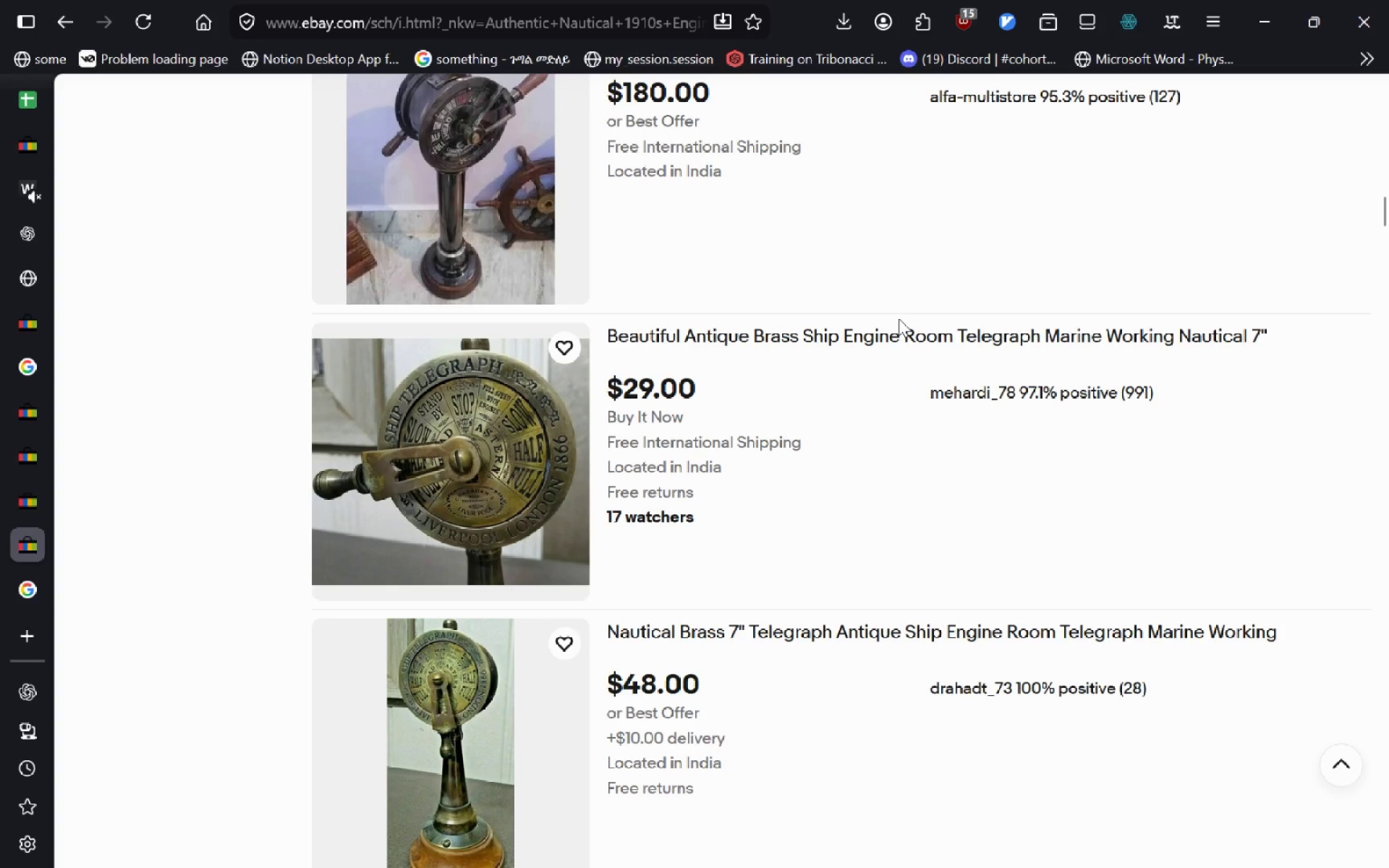 
key(Alt+AltLeft)
 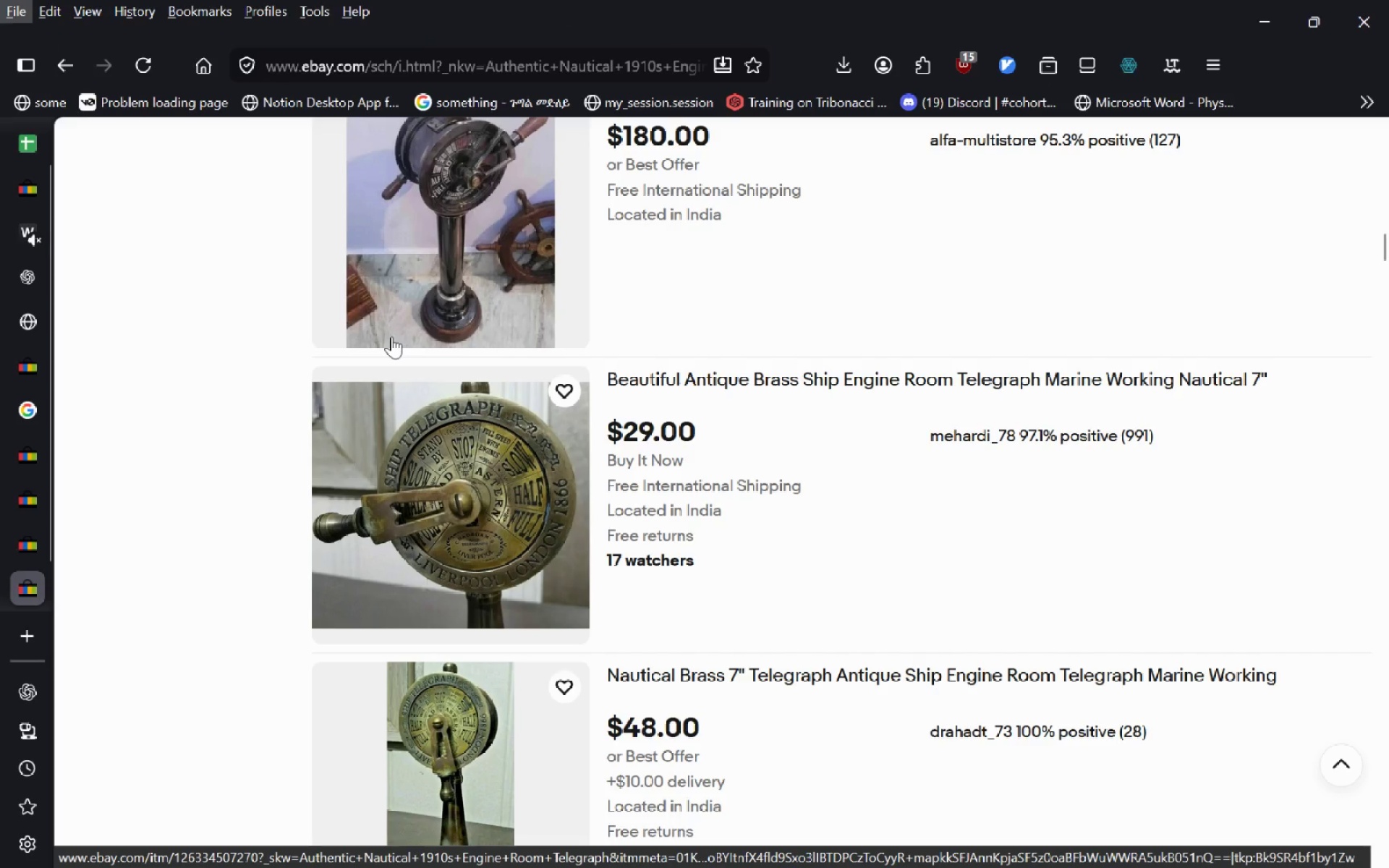 
key(Alt+AltLeft)
 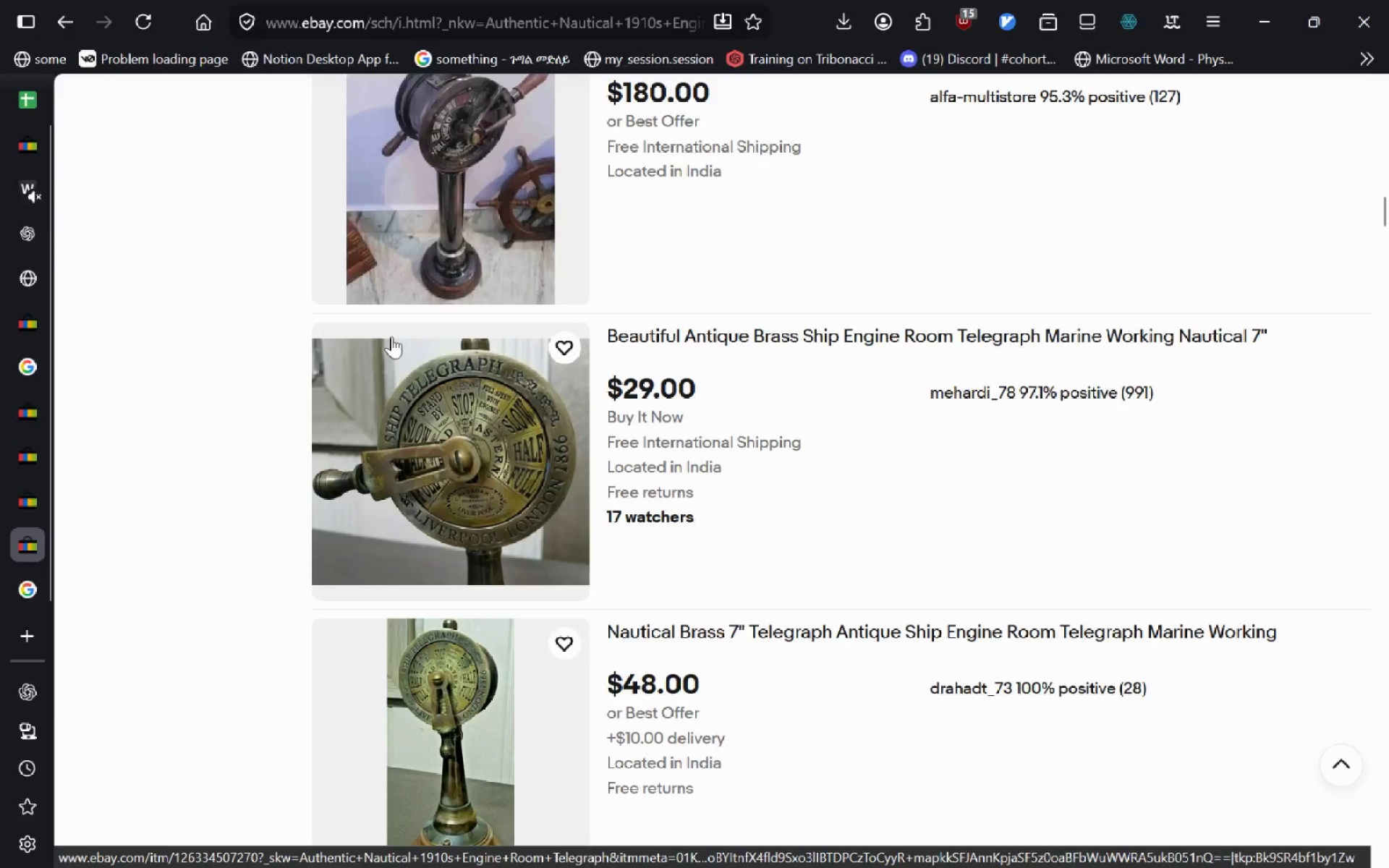 
key(Alt+Tab)
 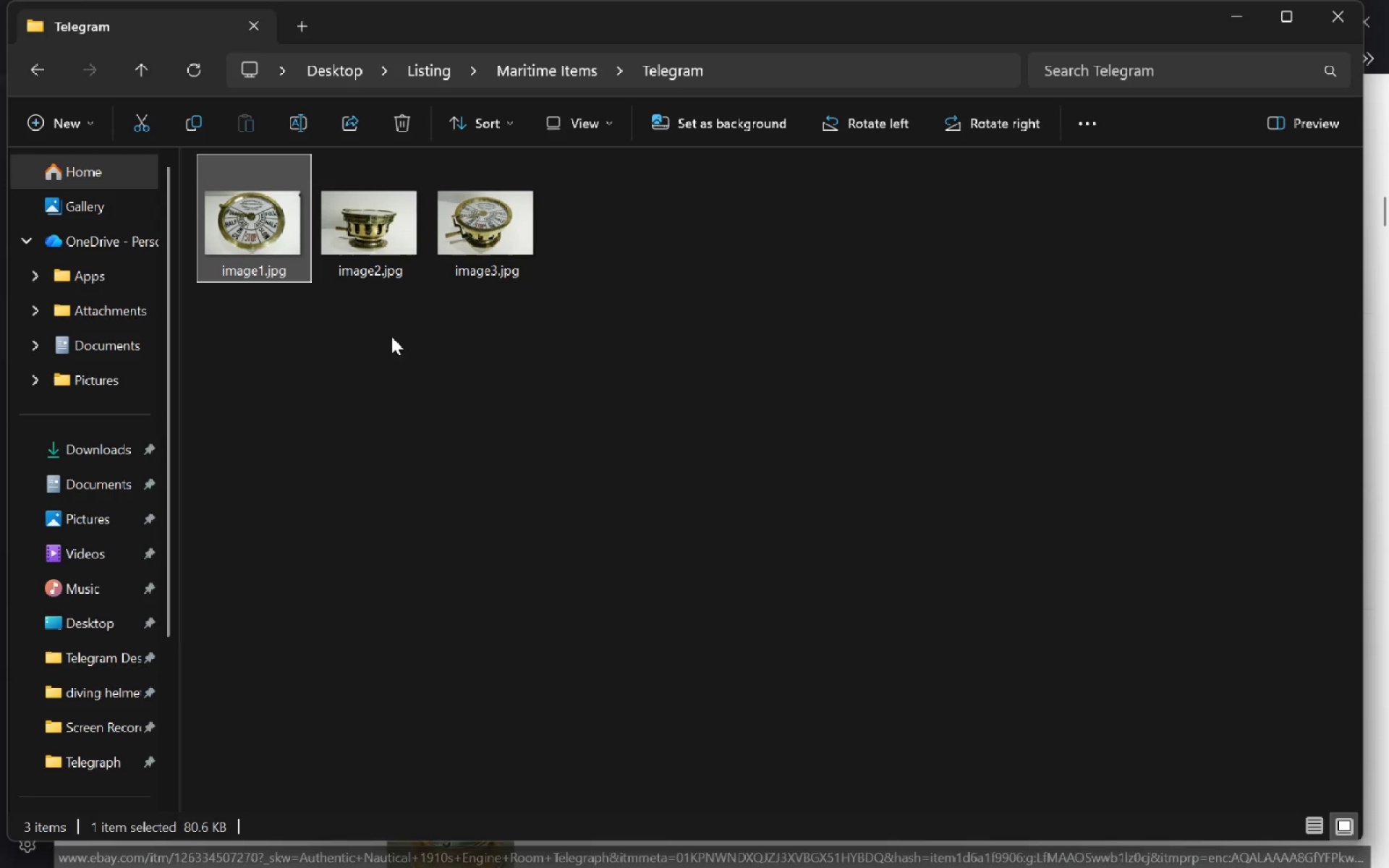 
key(Alt+AltLeft)
 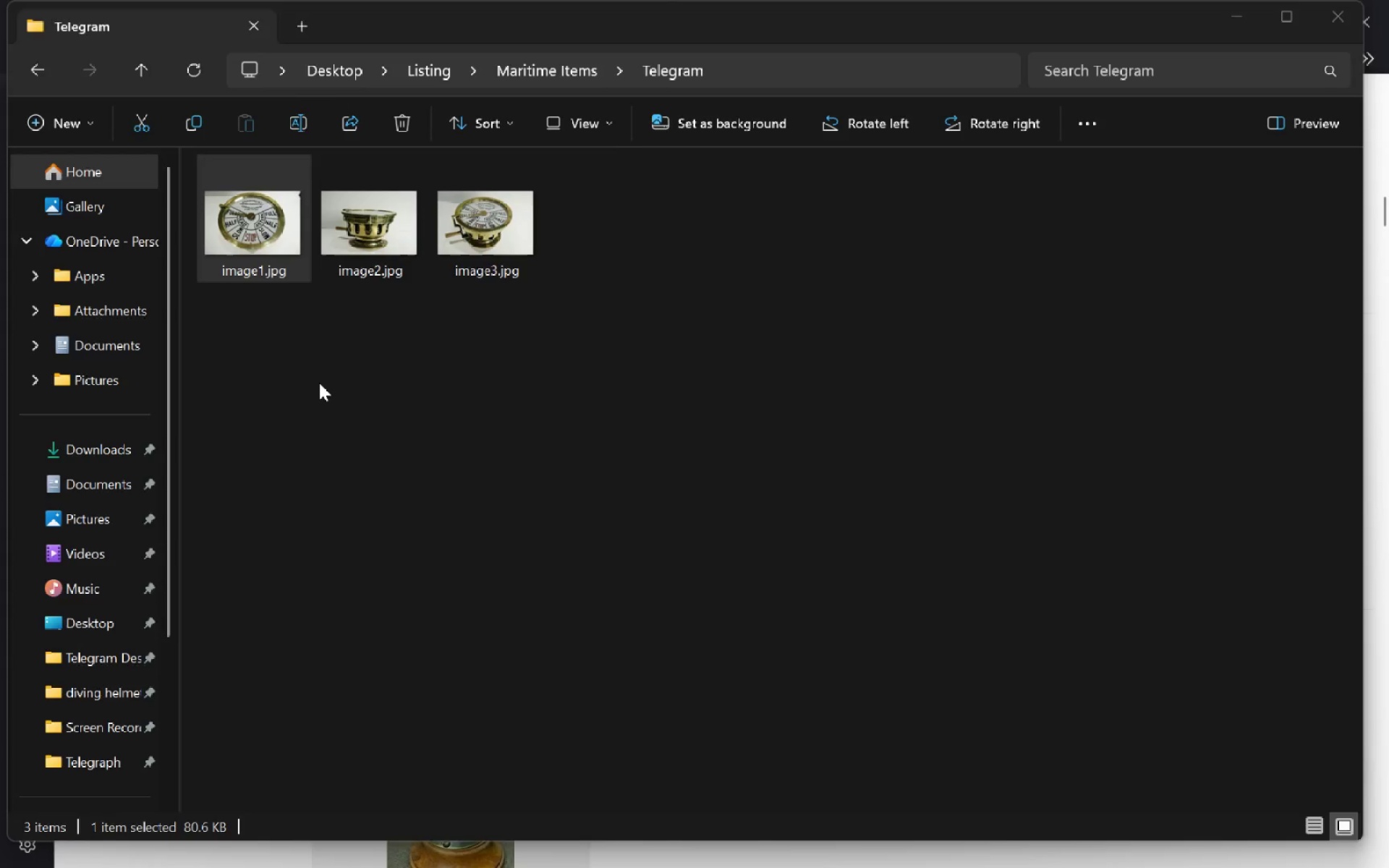 
key(Alt+Tab)
 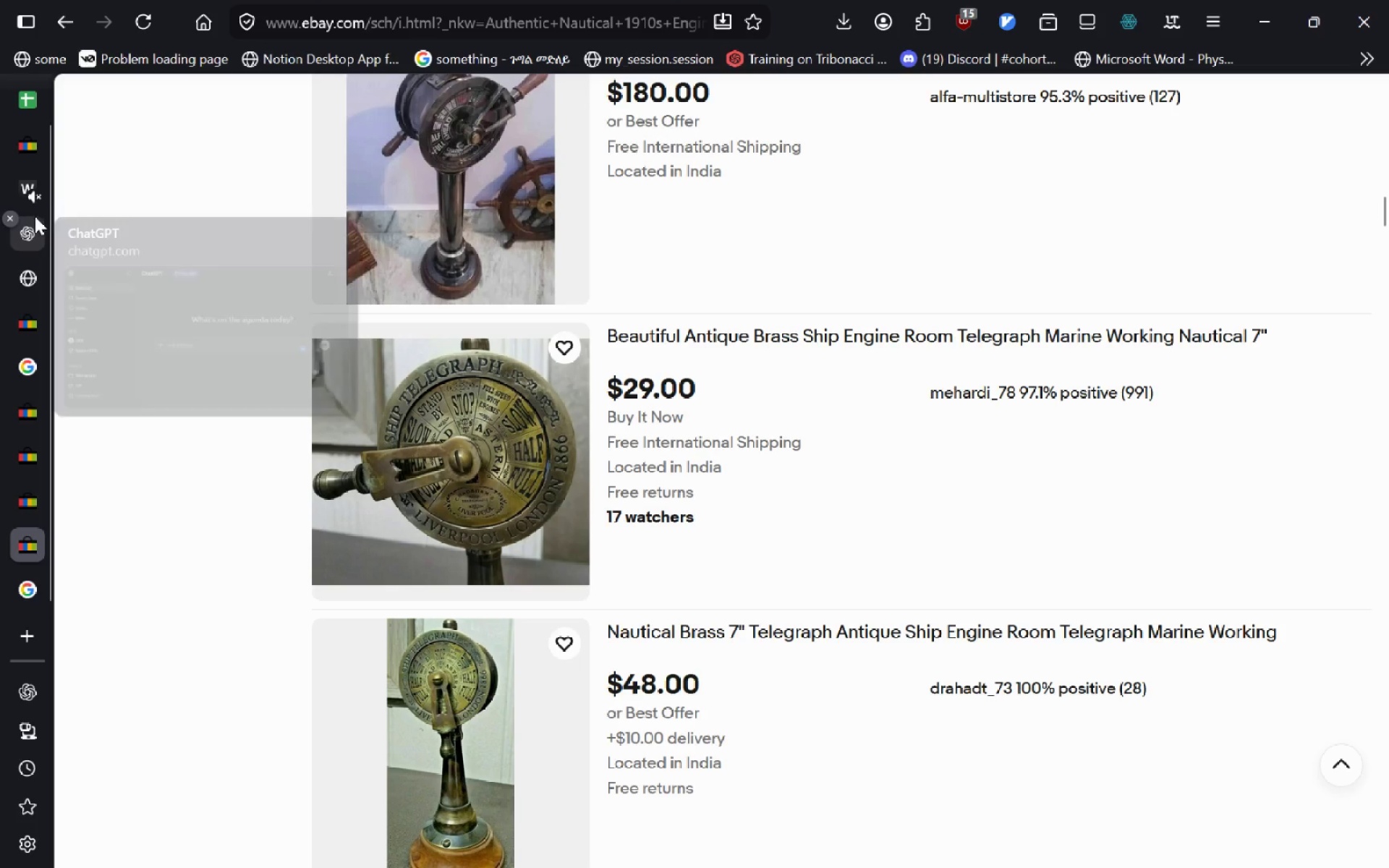 
left_click([35, 216])
 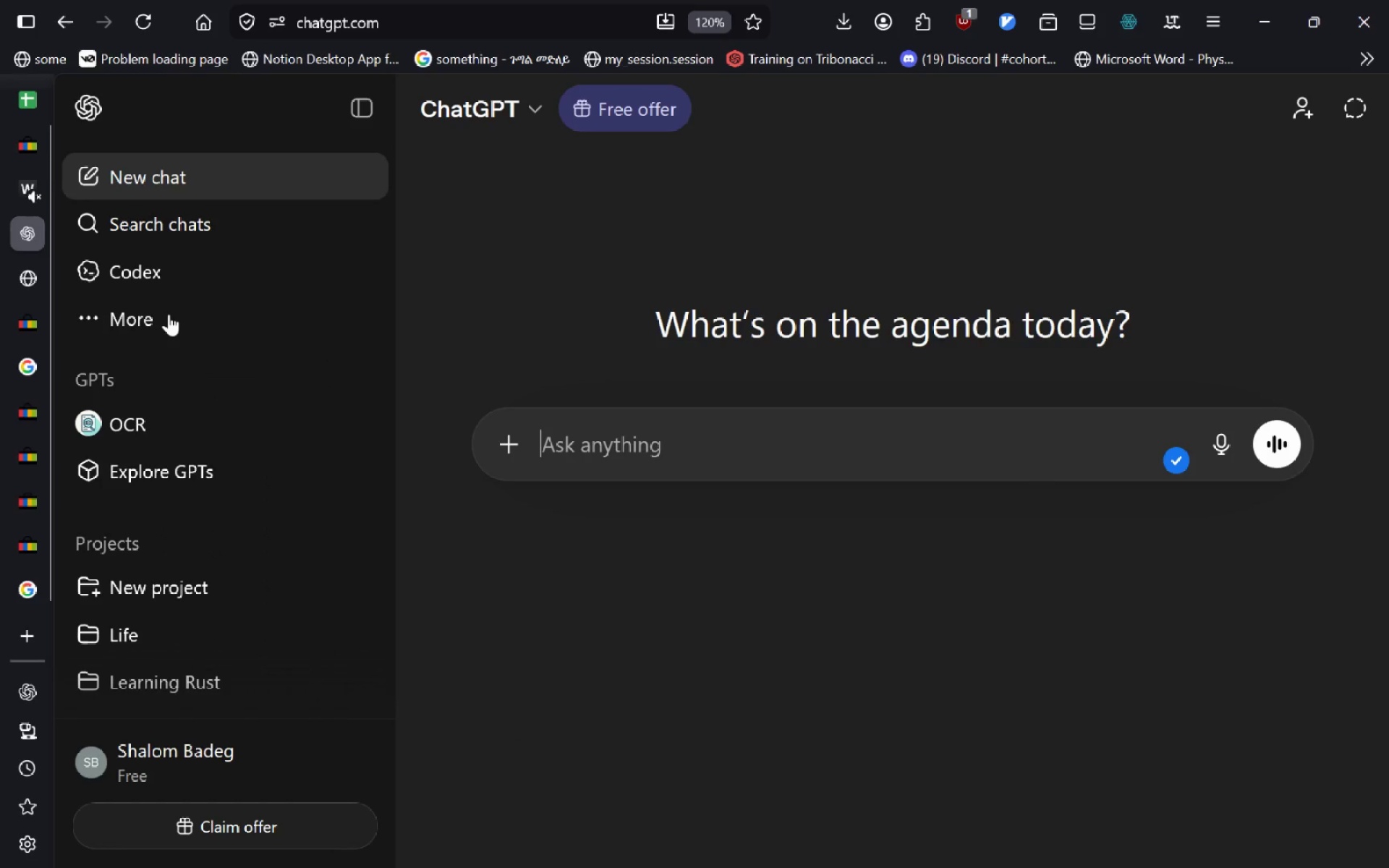 
key(Control+V)
 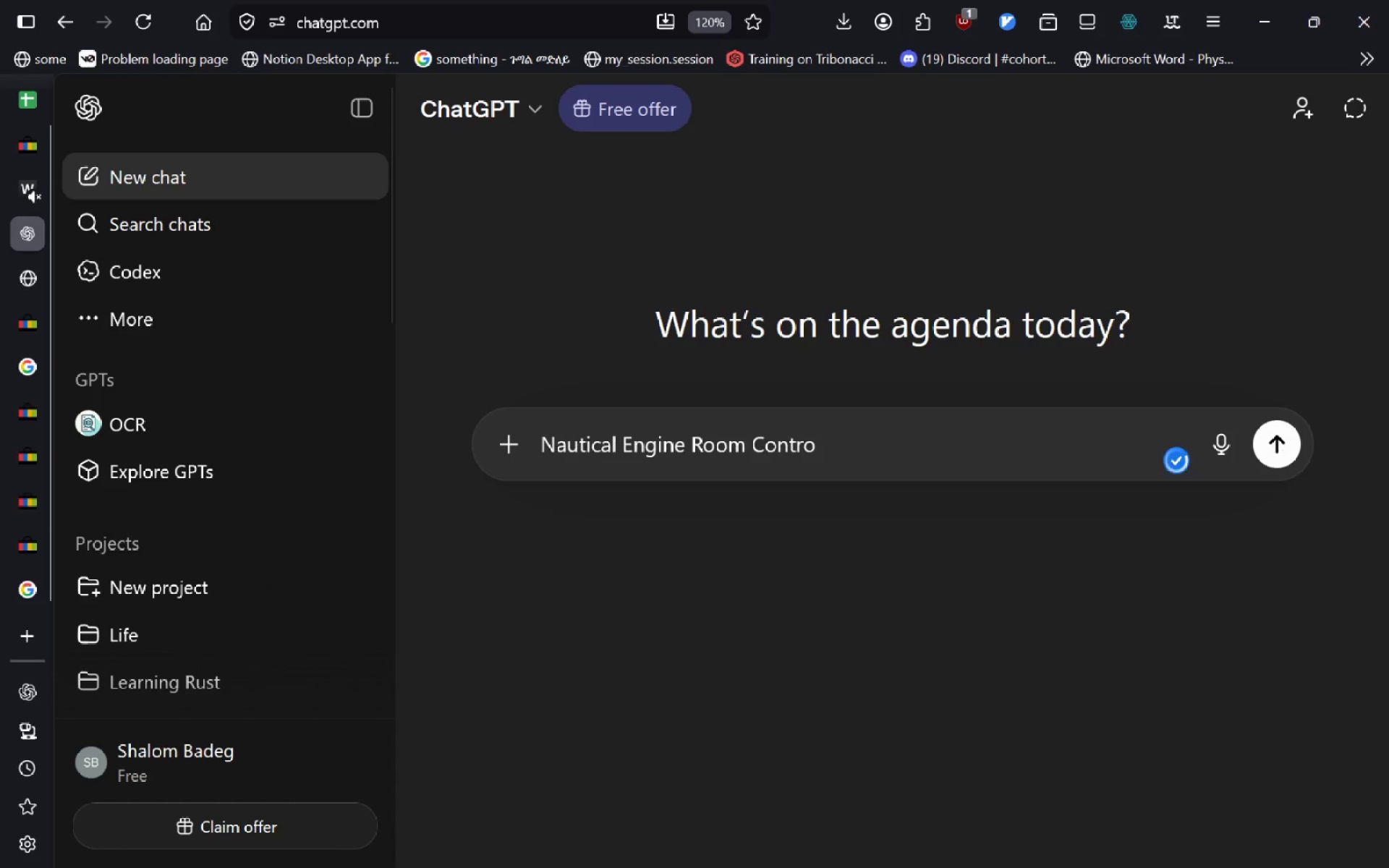 
key(Control+A)
 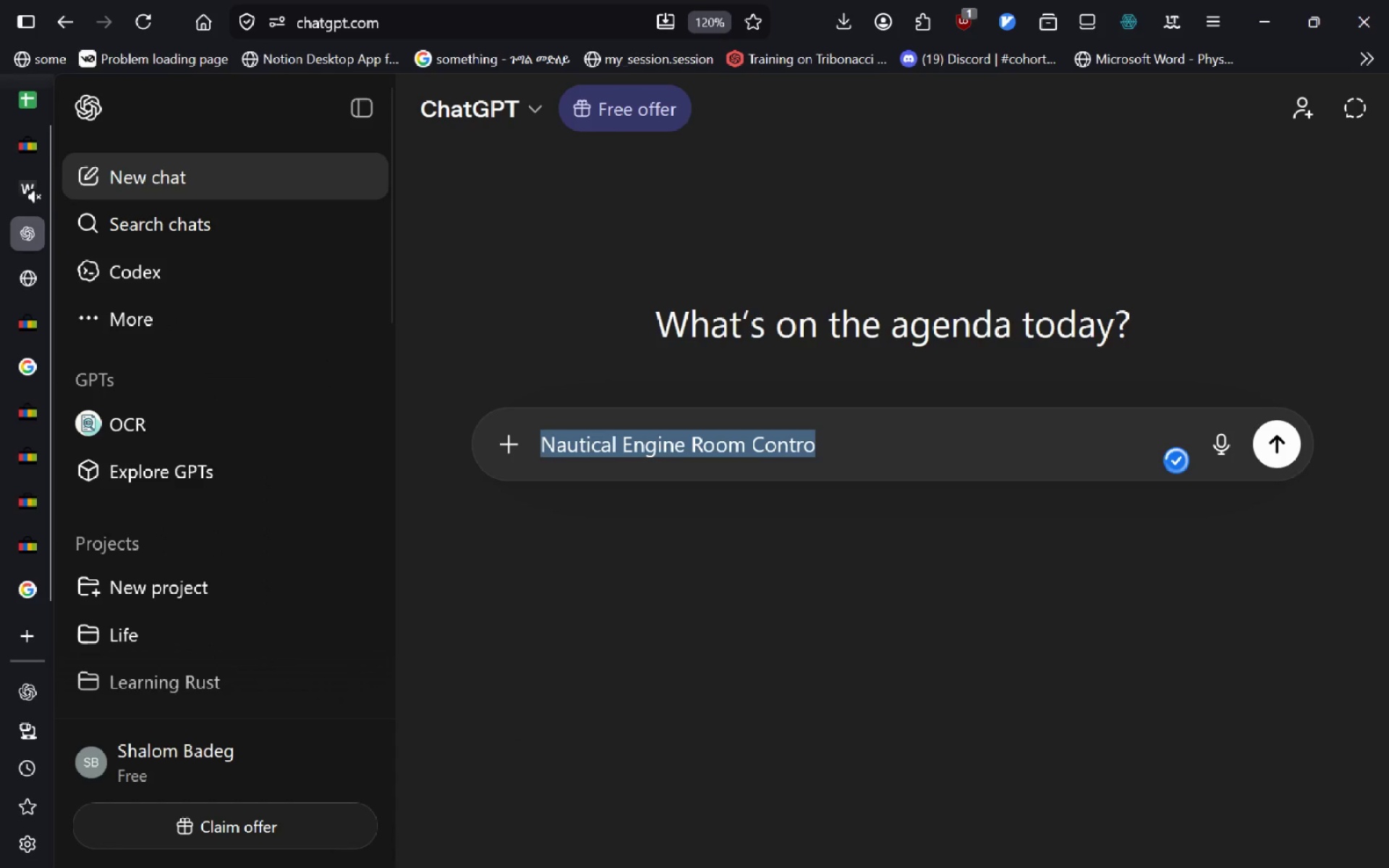 
key(Backspace)
 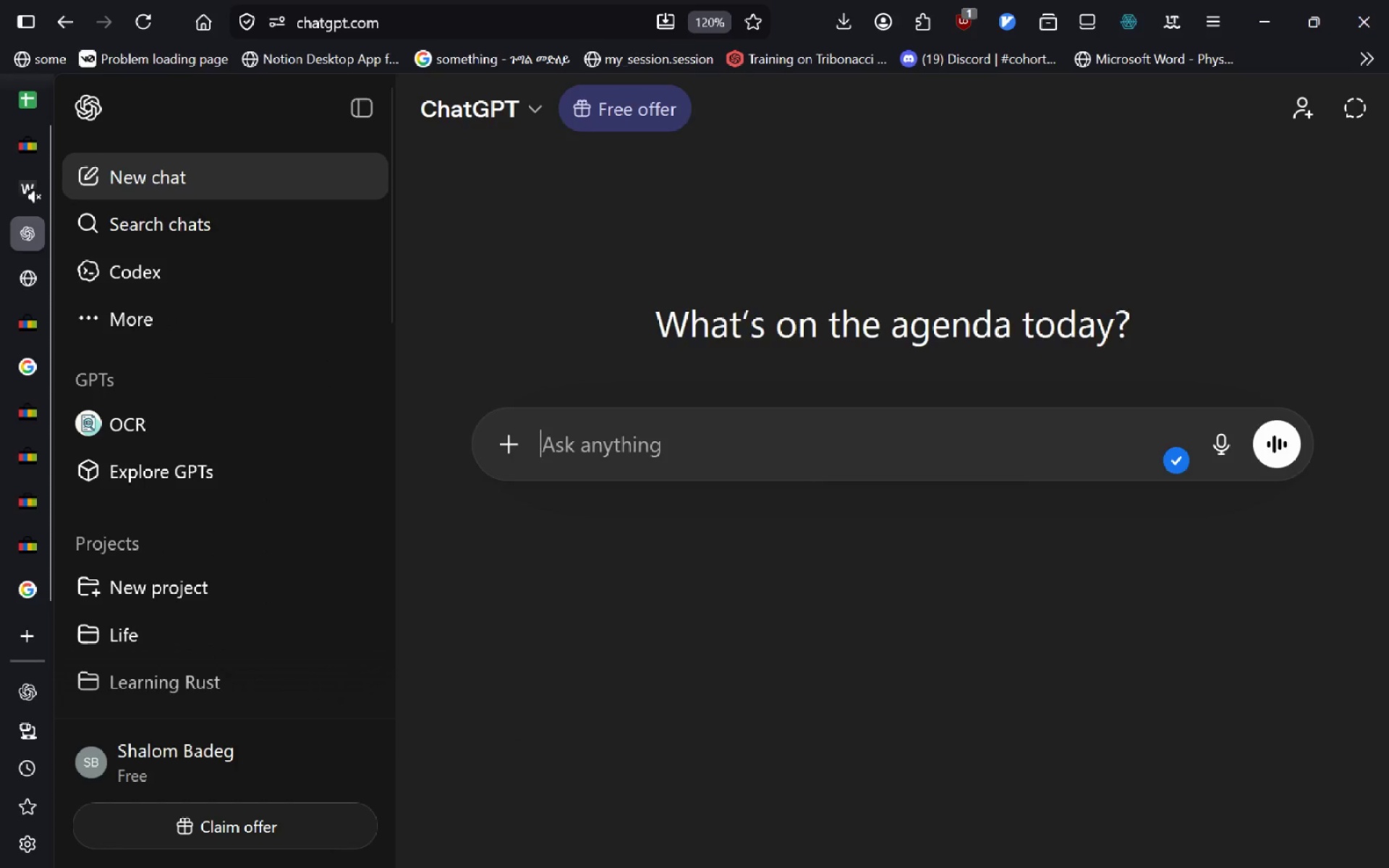 
key(Alt+Tab)
 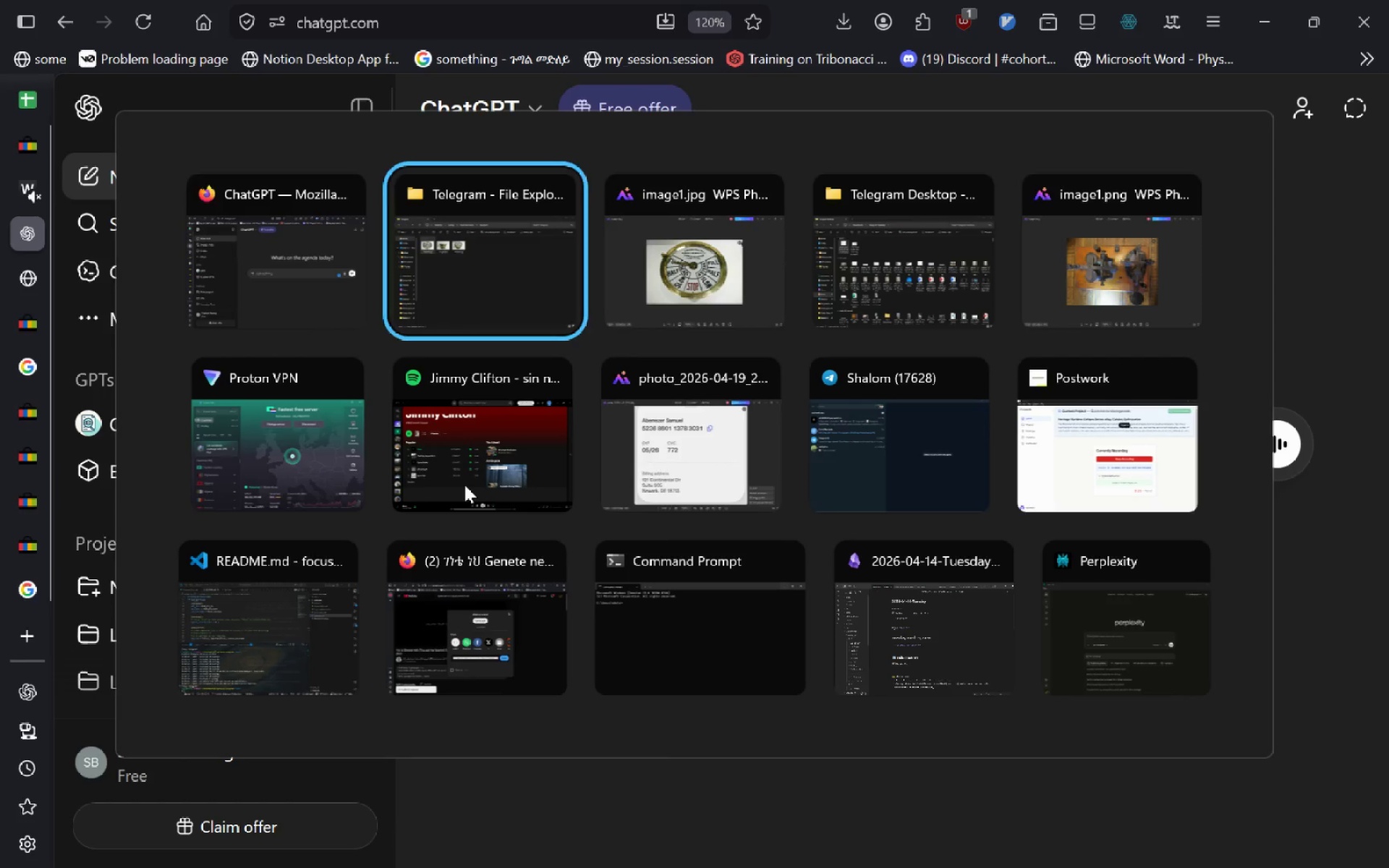 
key(Alt+Tab)
 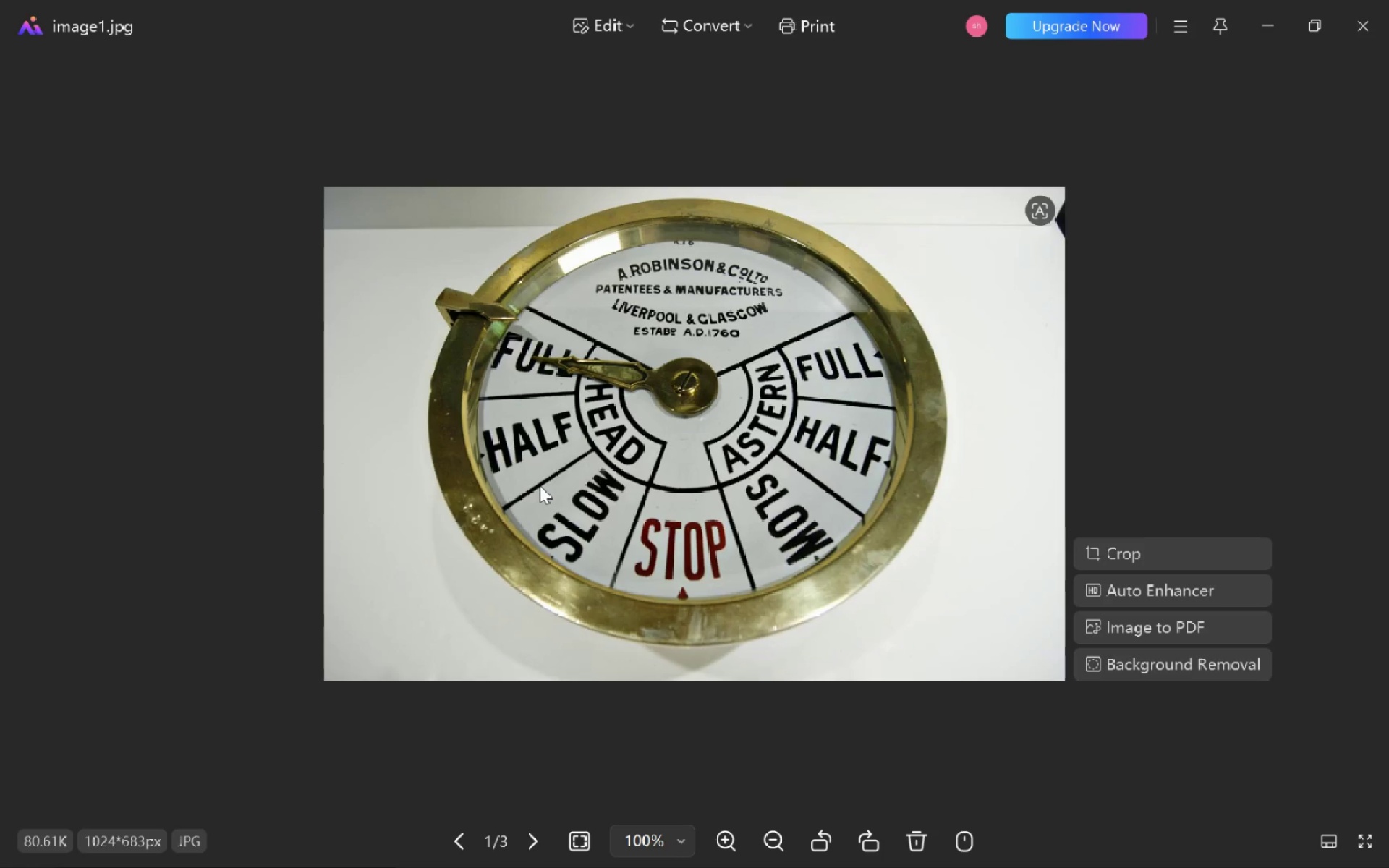 
key(Alt+Tab)
 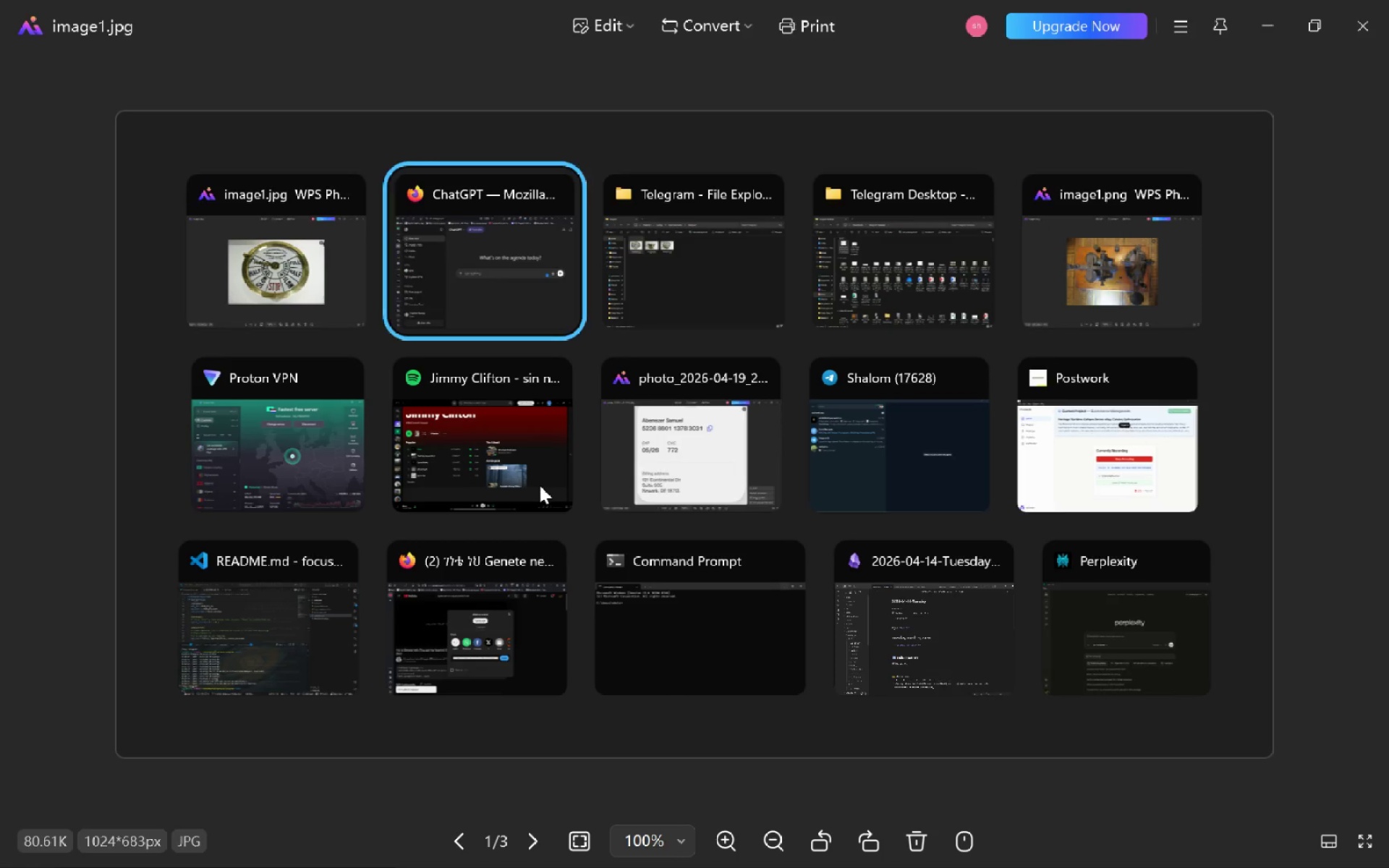 
key(Alt+Tab)
 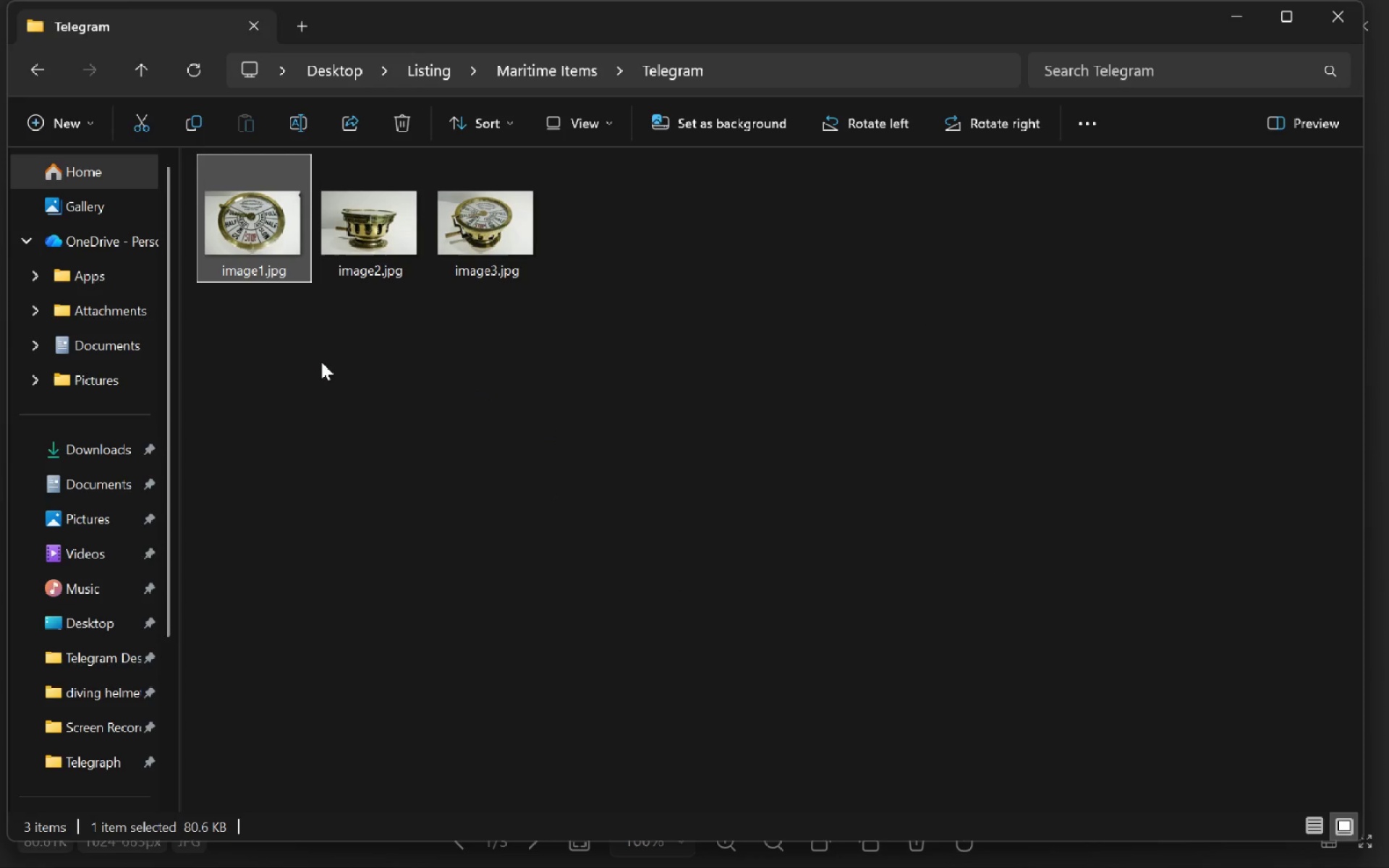 
left_click_drag(start_coordinate=[312, 358], to_coordinate=[375, 228])
 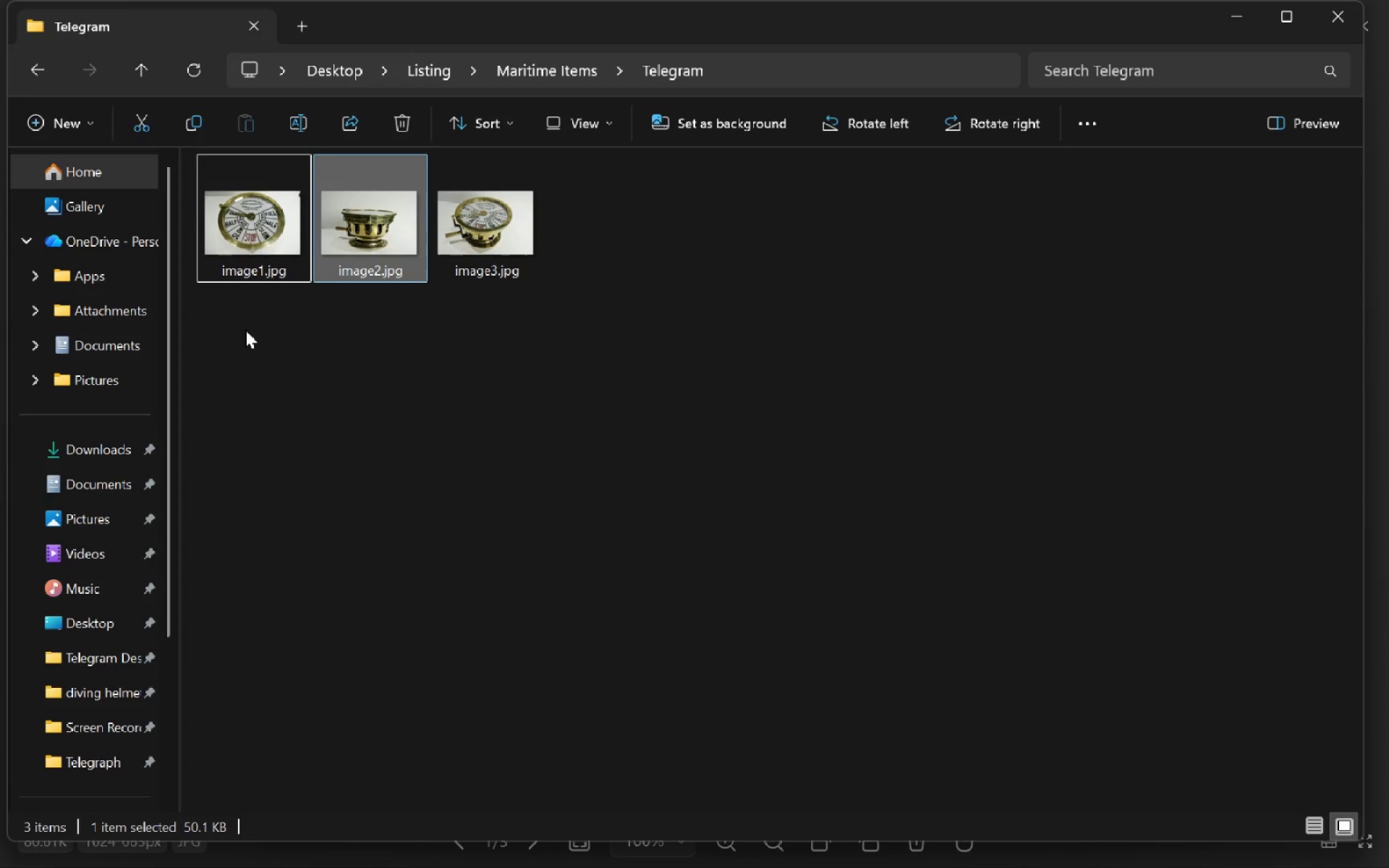 
left_click_drag(start_coordinate=[245, 328], to_coordinate=[476, 209])
 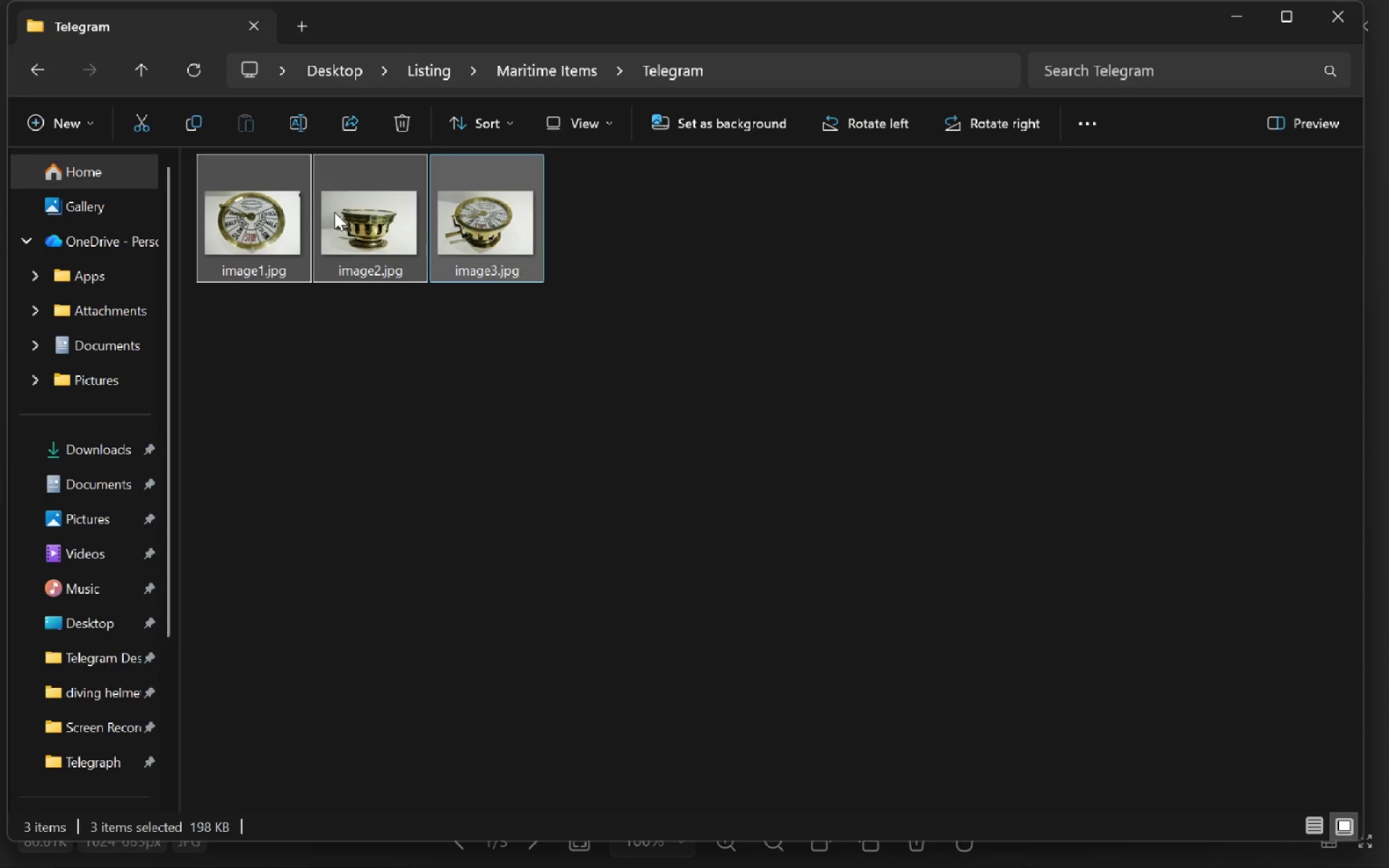 
left_click_drag(start_coordinate=[341, 213], to_coordinate=[656, 504])
 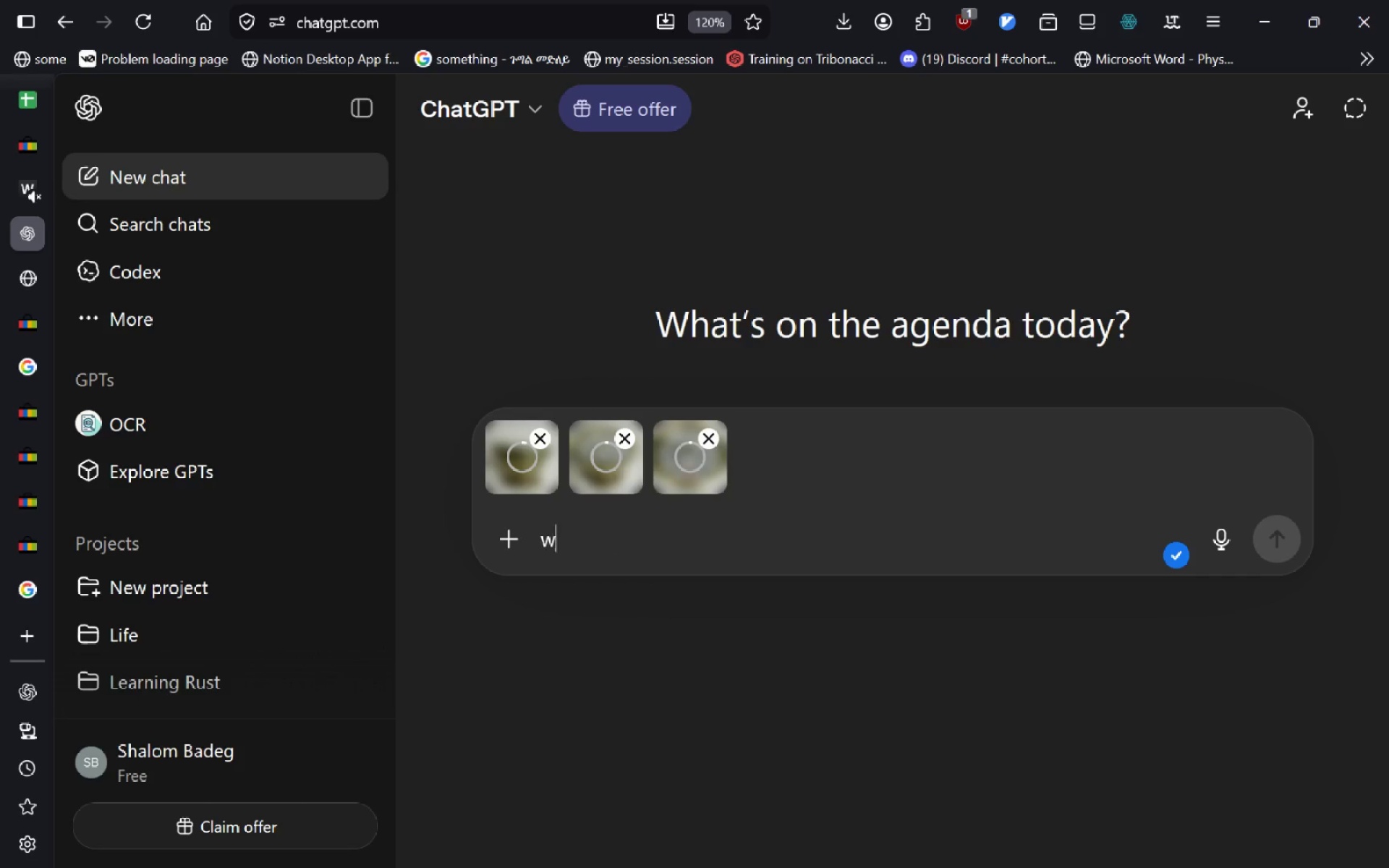 
key(Alt+AltLeft)
 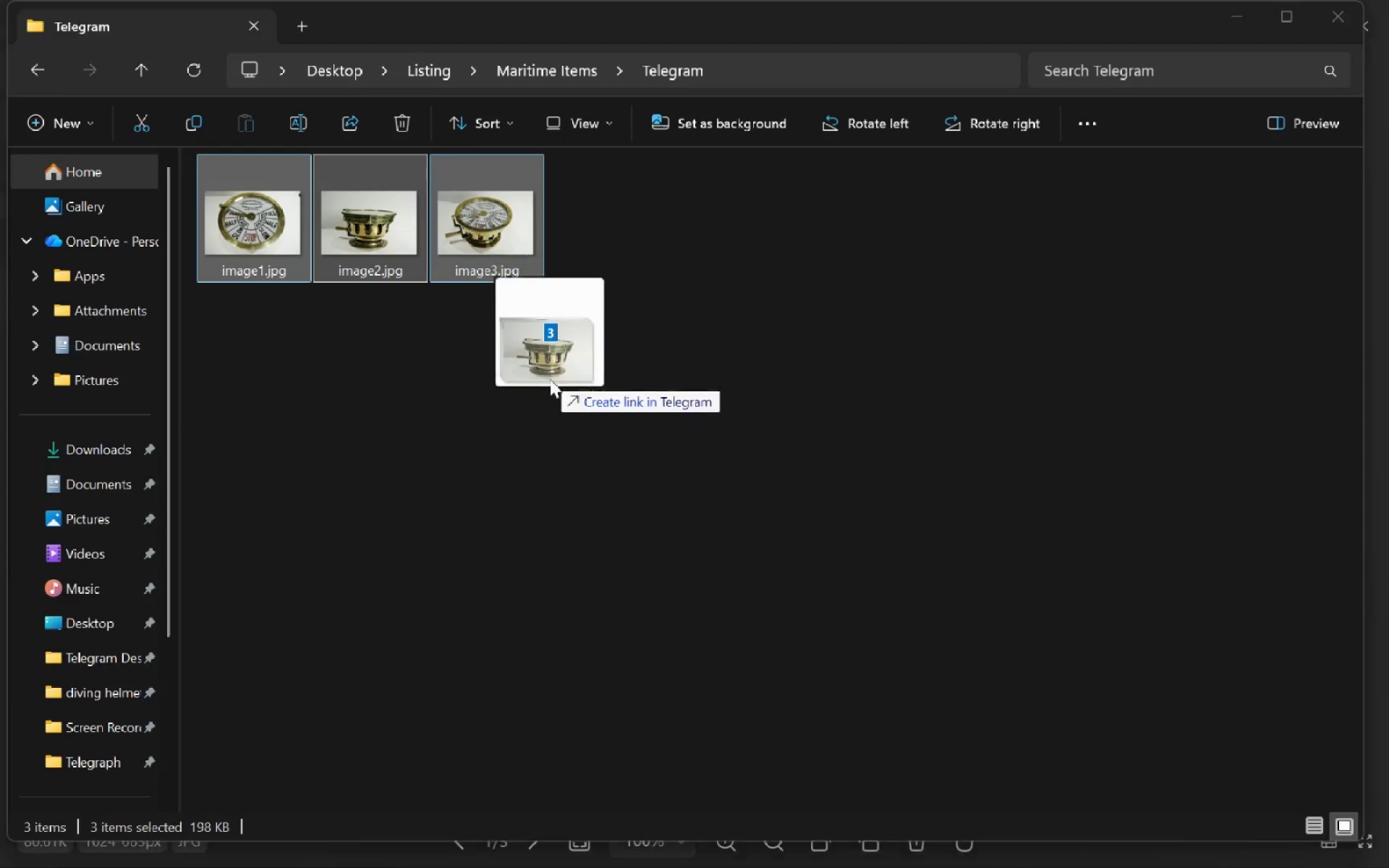 
key(Alt+Tab)
 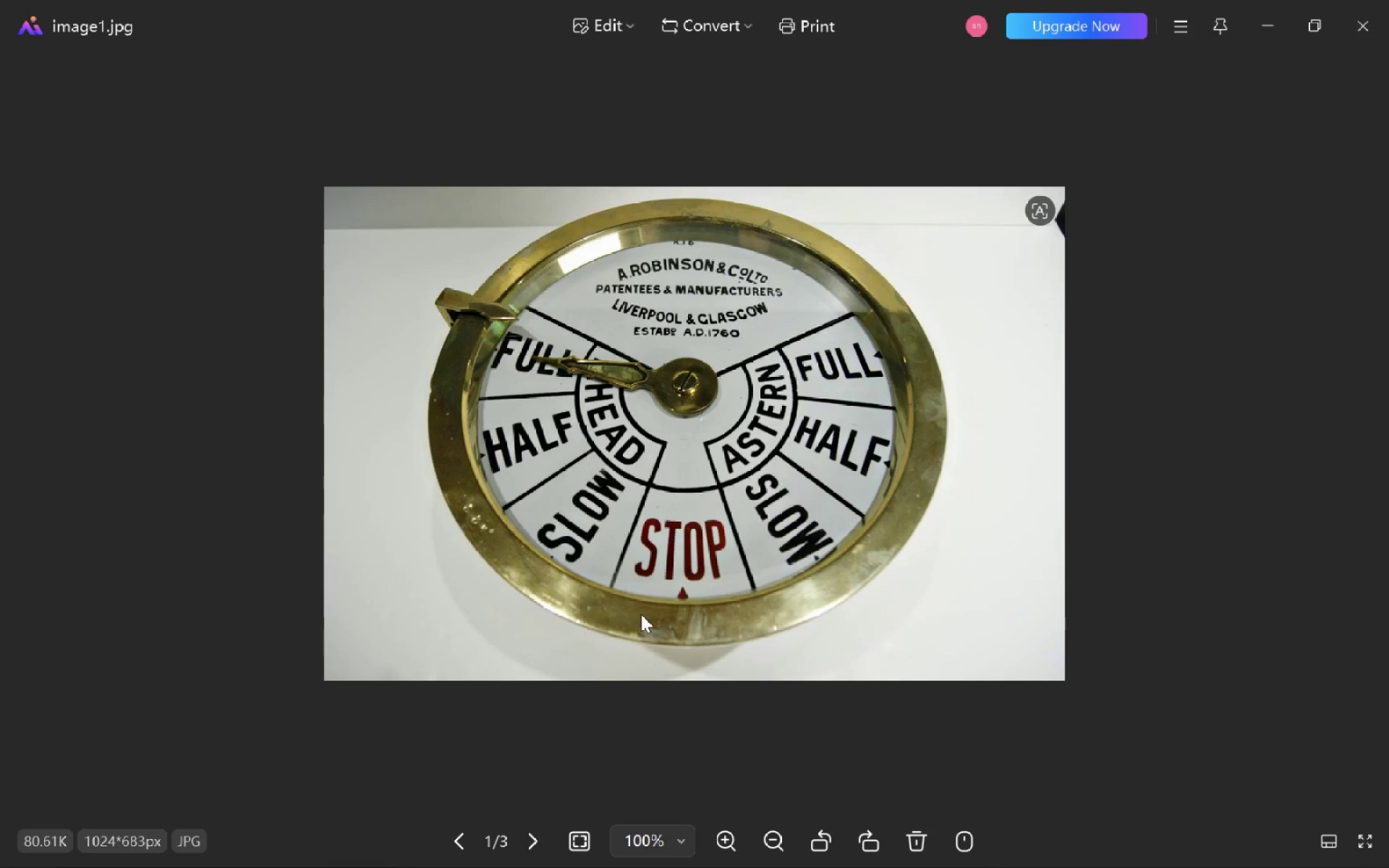 
key(Alt+Tab)
 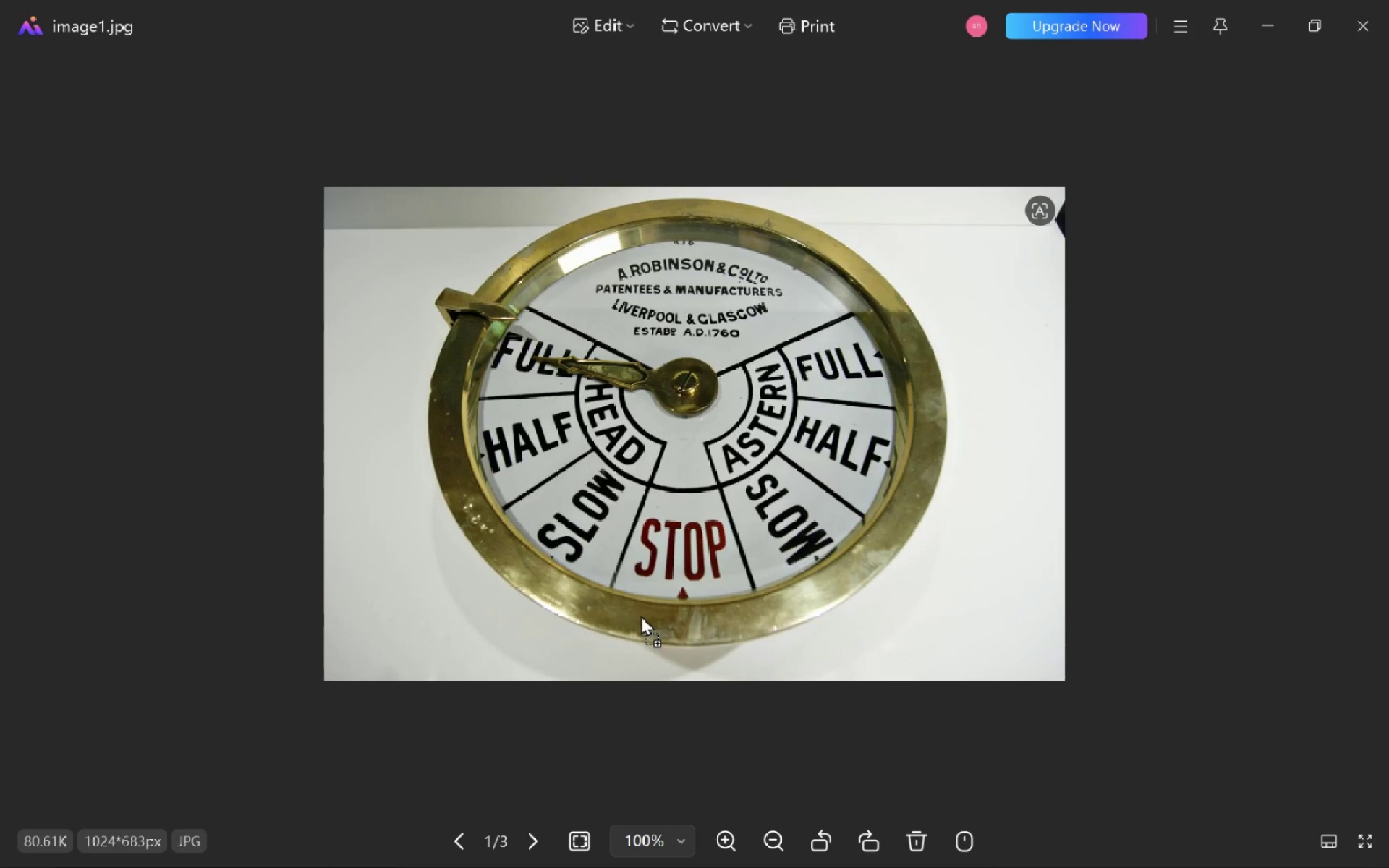 
key(Alt+Tab)
 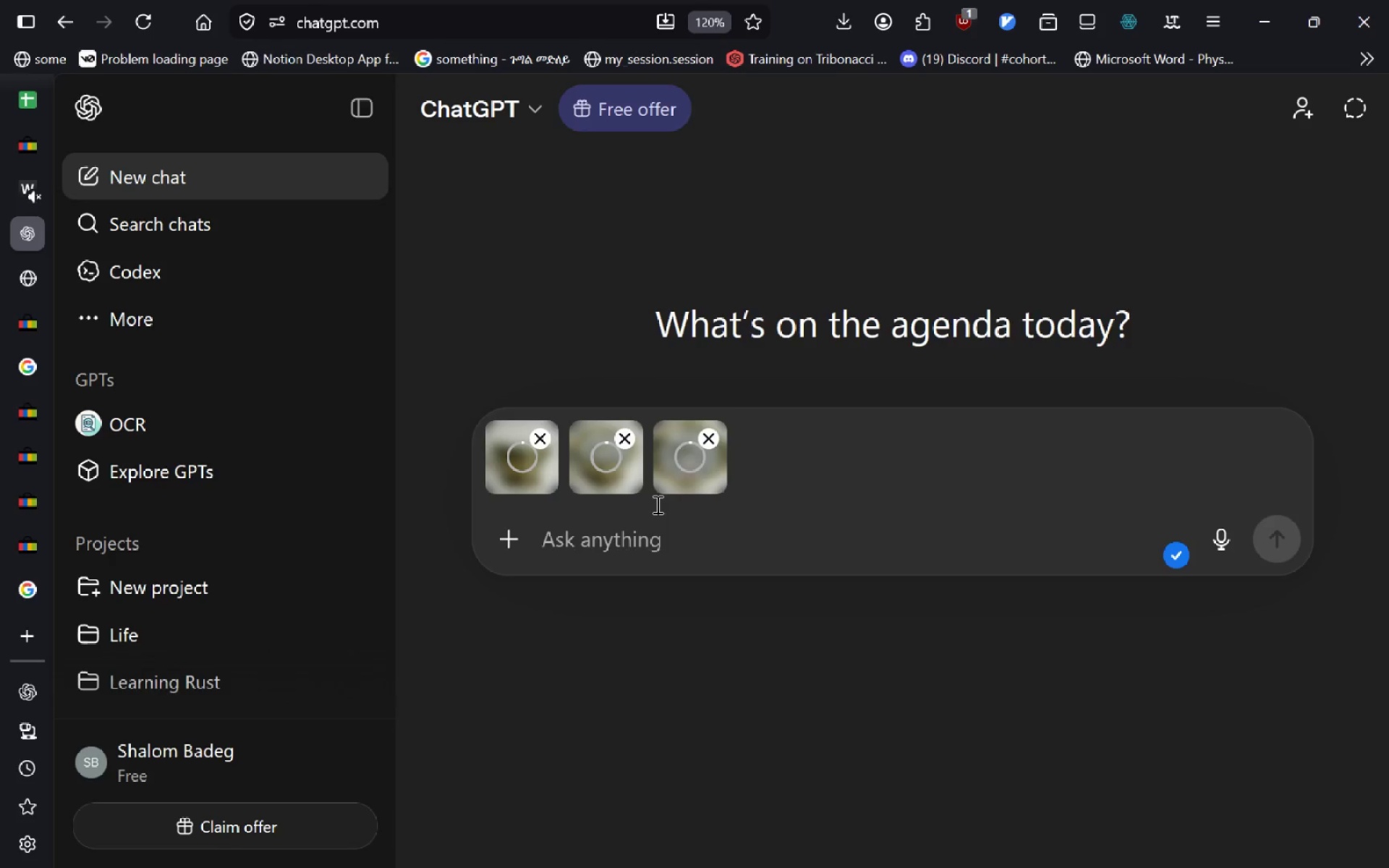 
type(what cl)
key(Backspace)
type(olor telegraph is this/)
key(Backspace)
type(? brass or copper?)
 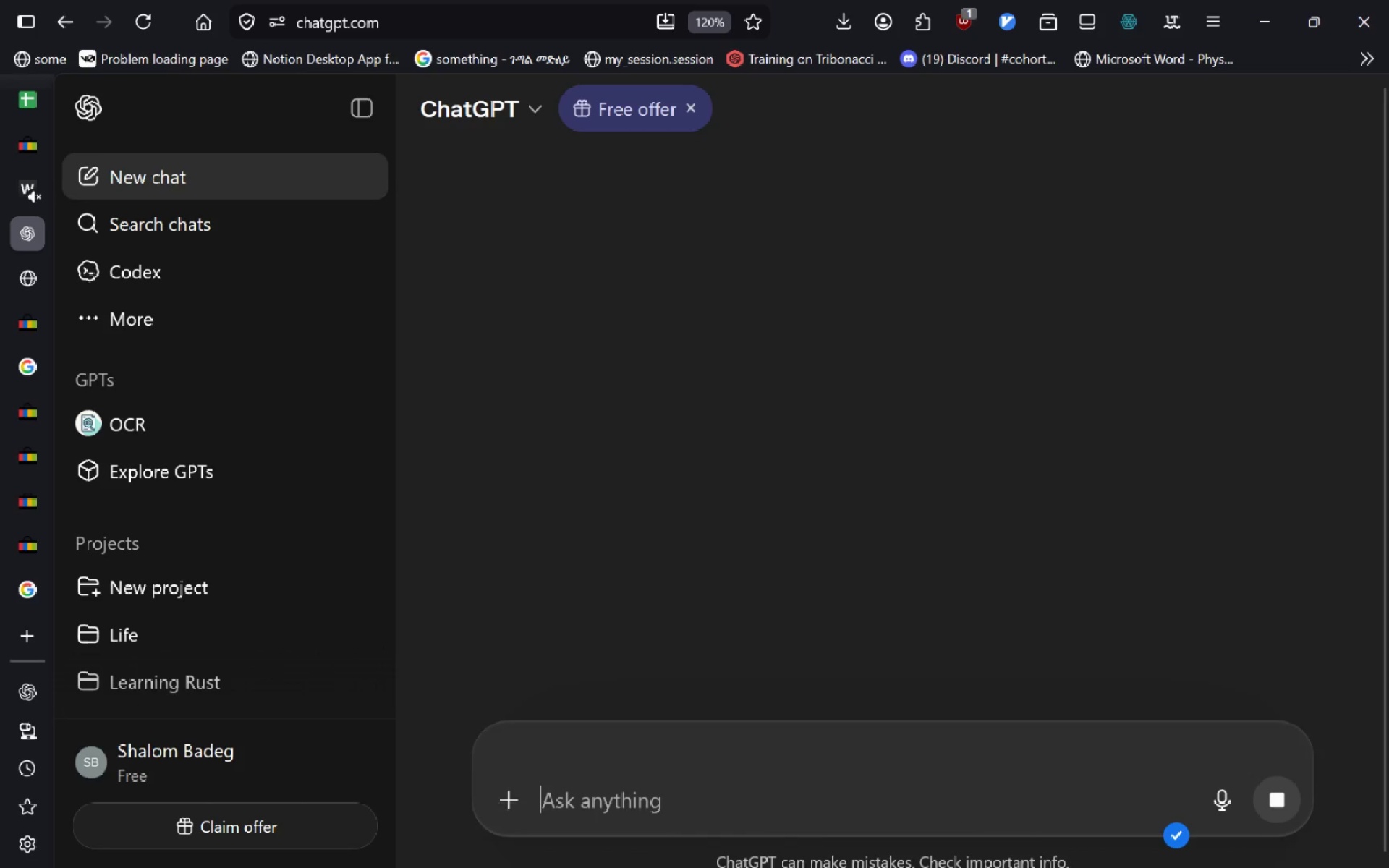 
 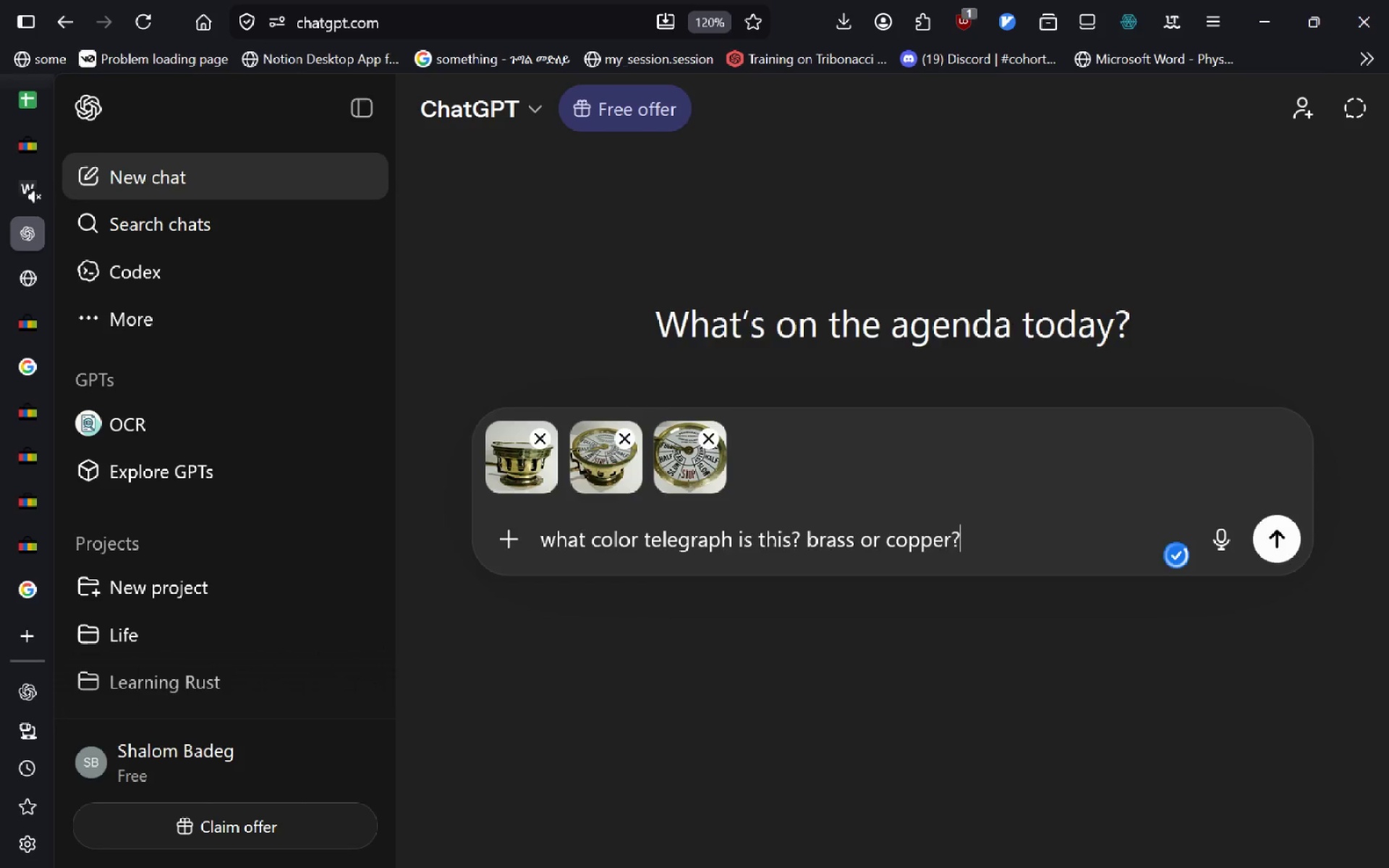 
key(Enter)
 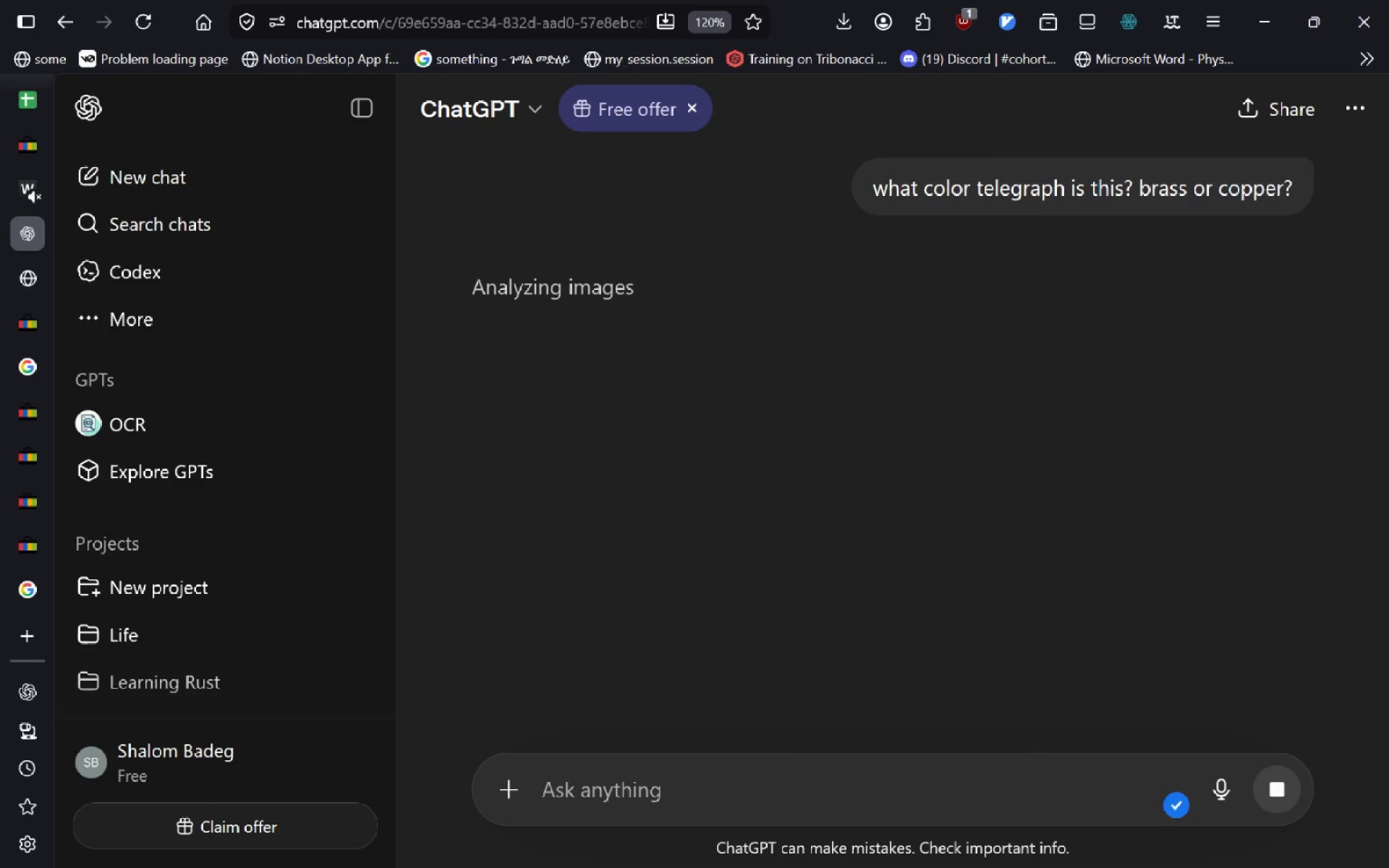 
wait(5.38)
 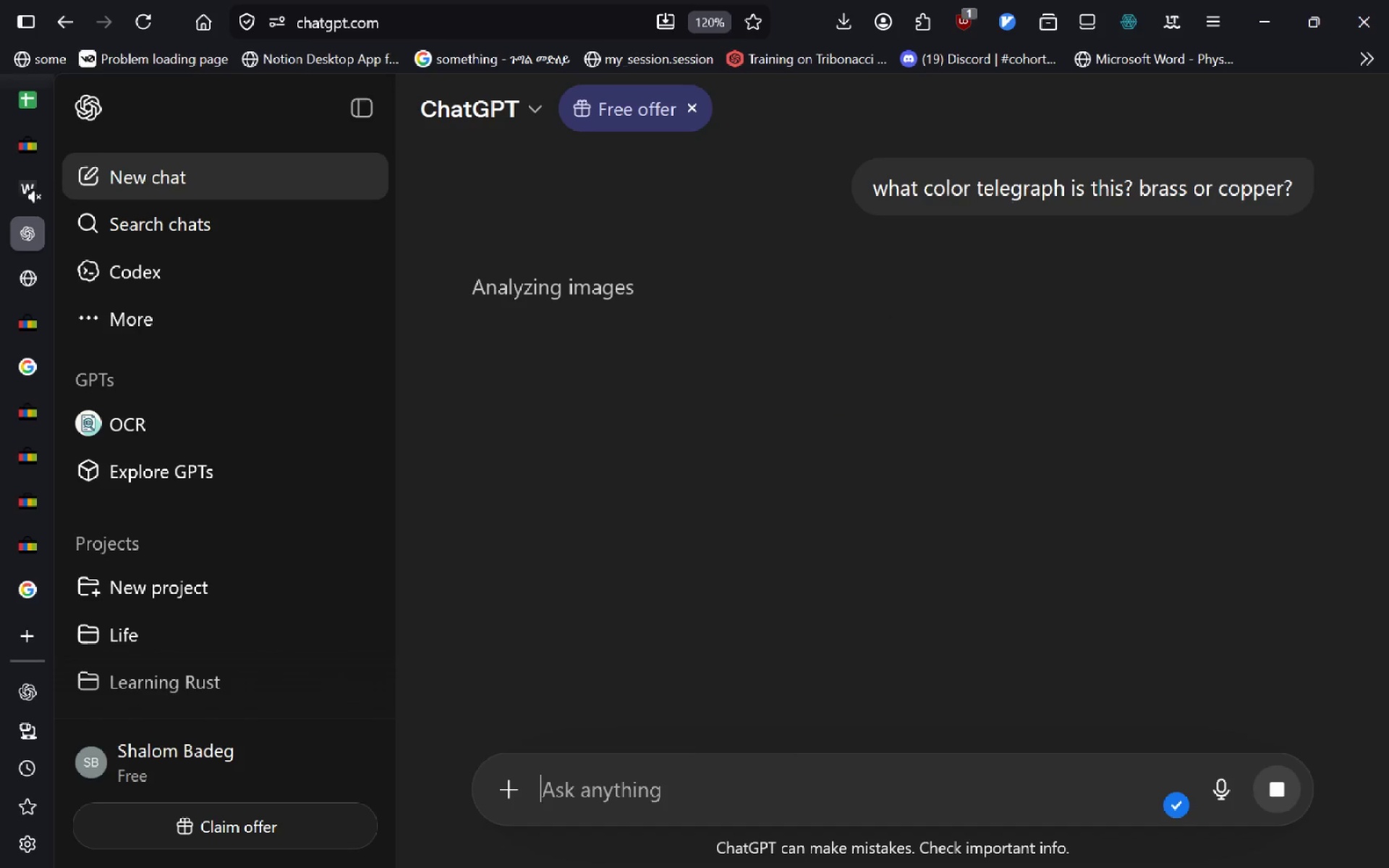 
key(VolumeUp)
 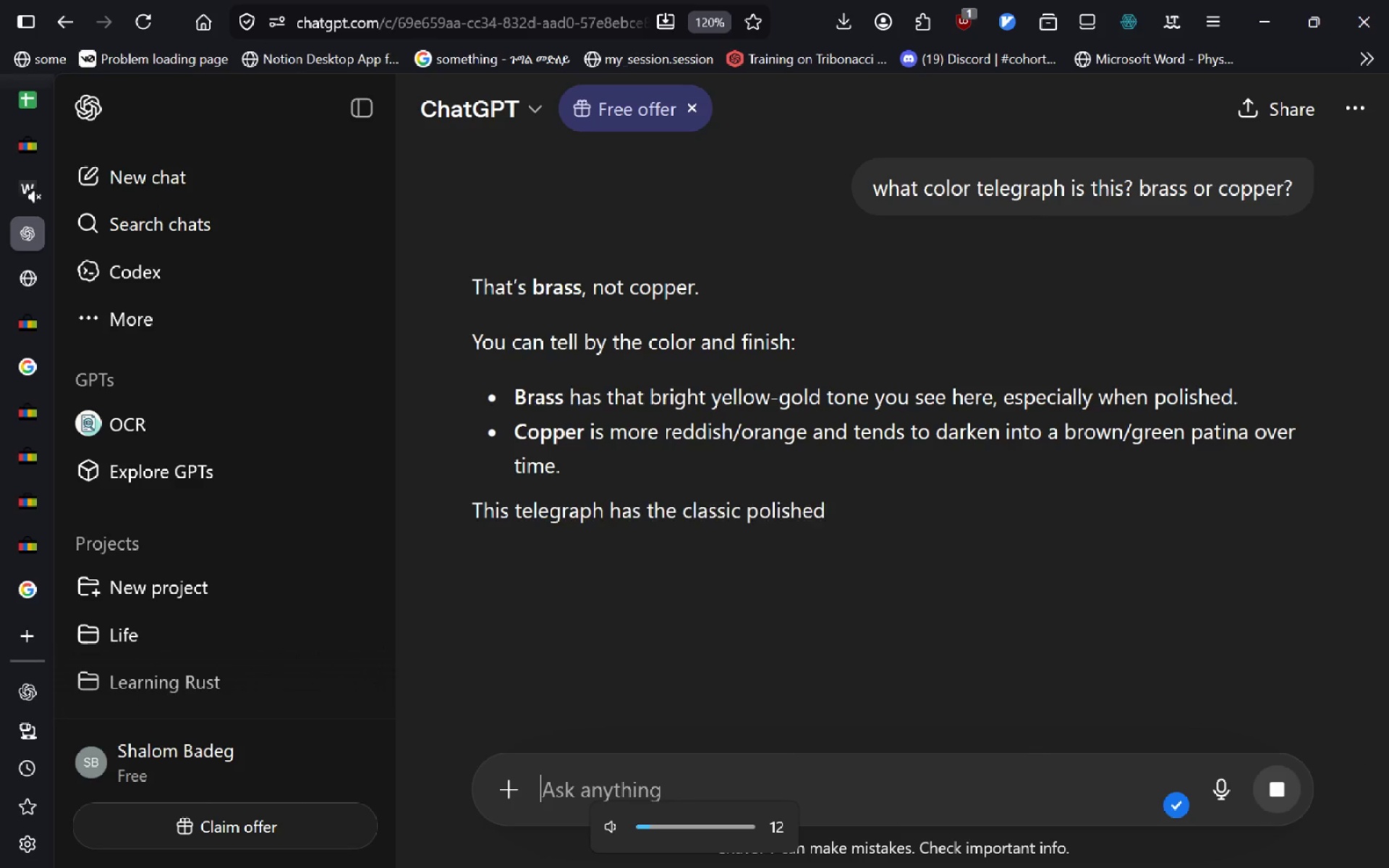 
key(Alt+Tab)
 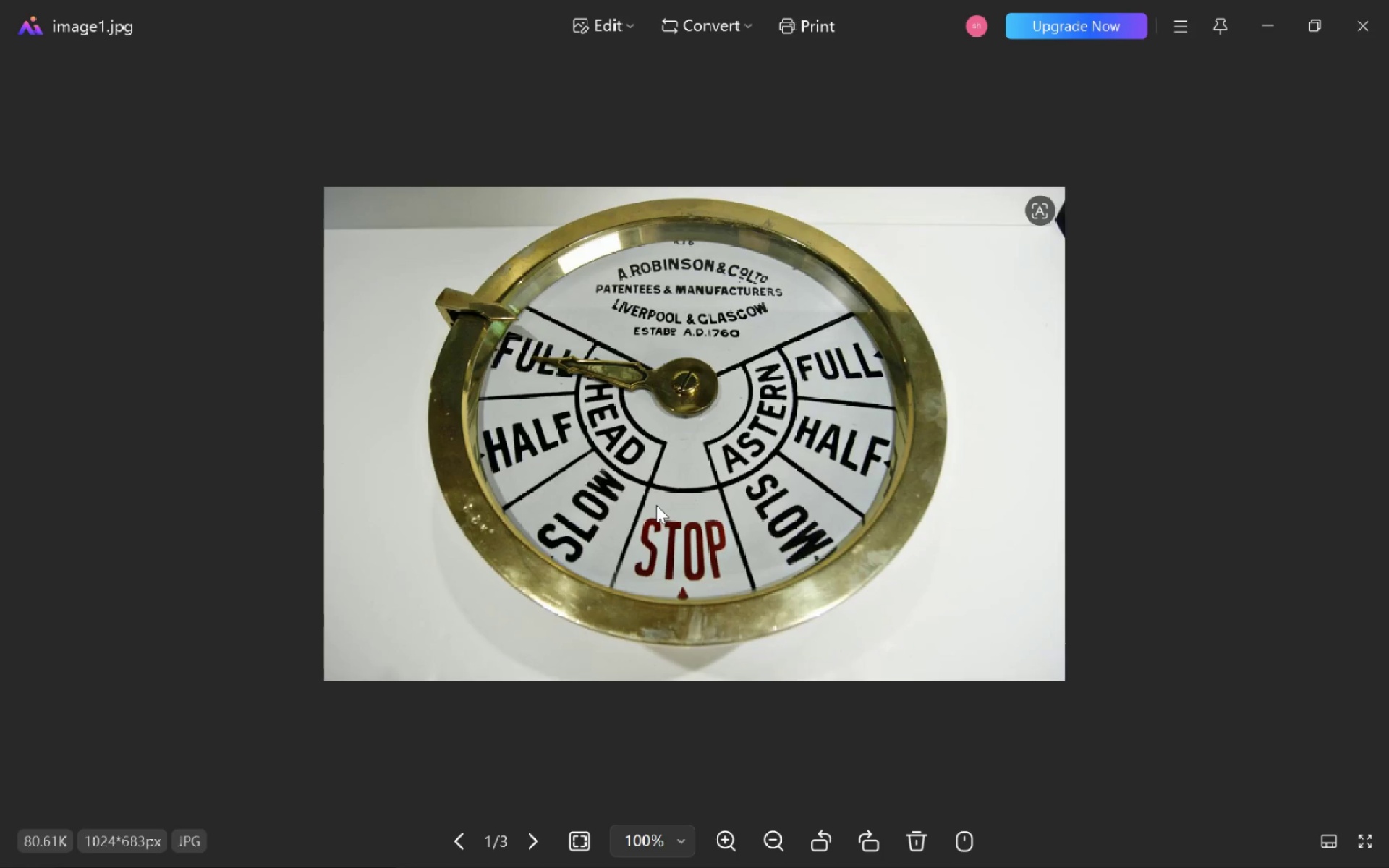 
key(Alt+AltLeft)
 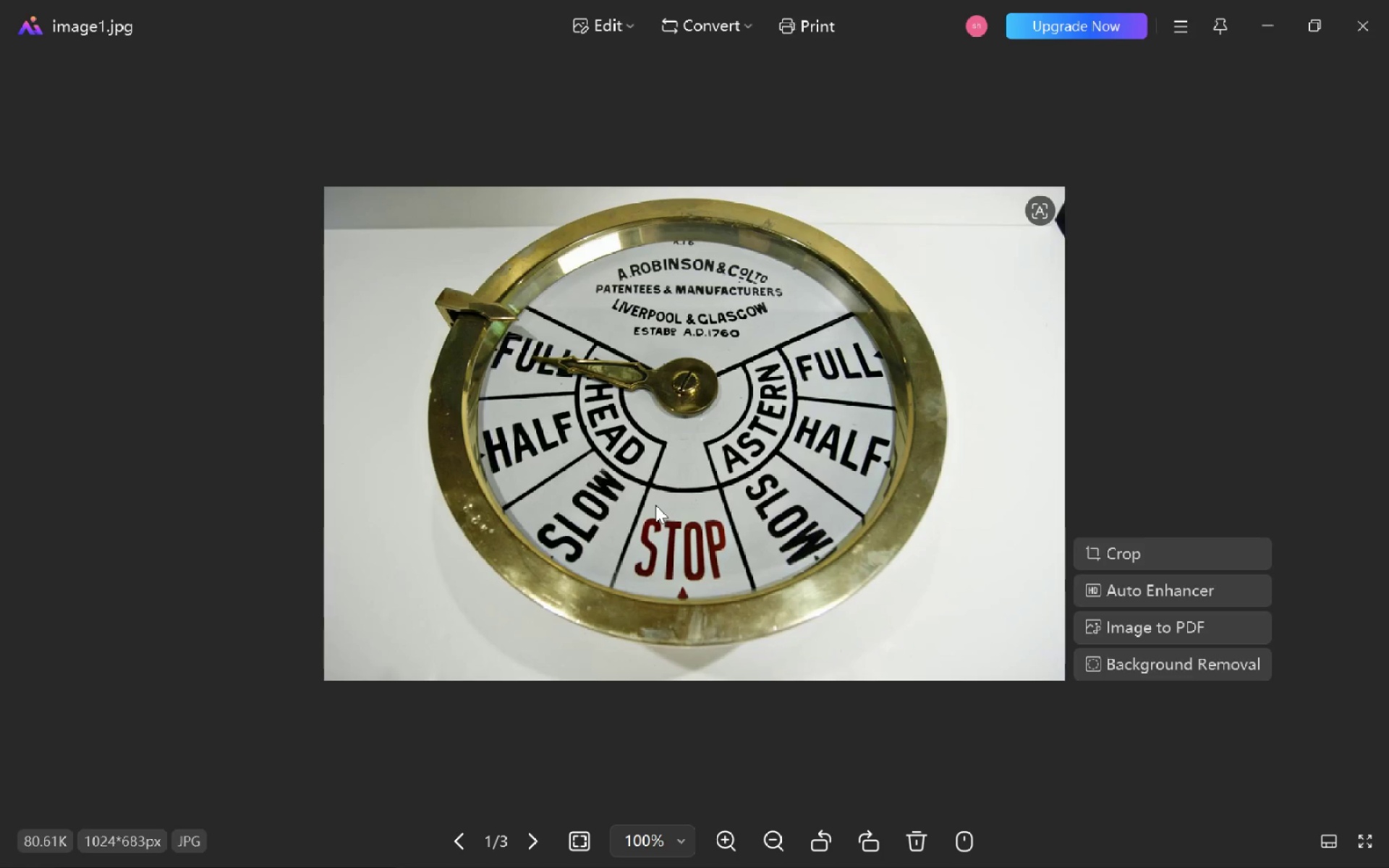 
key(Alt+Tab)
 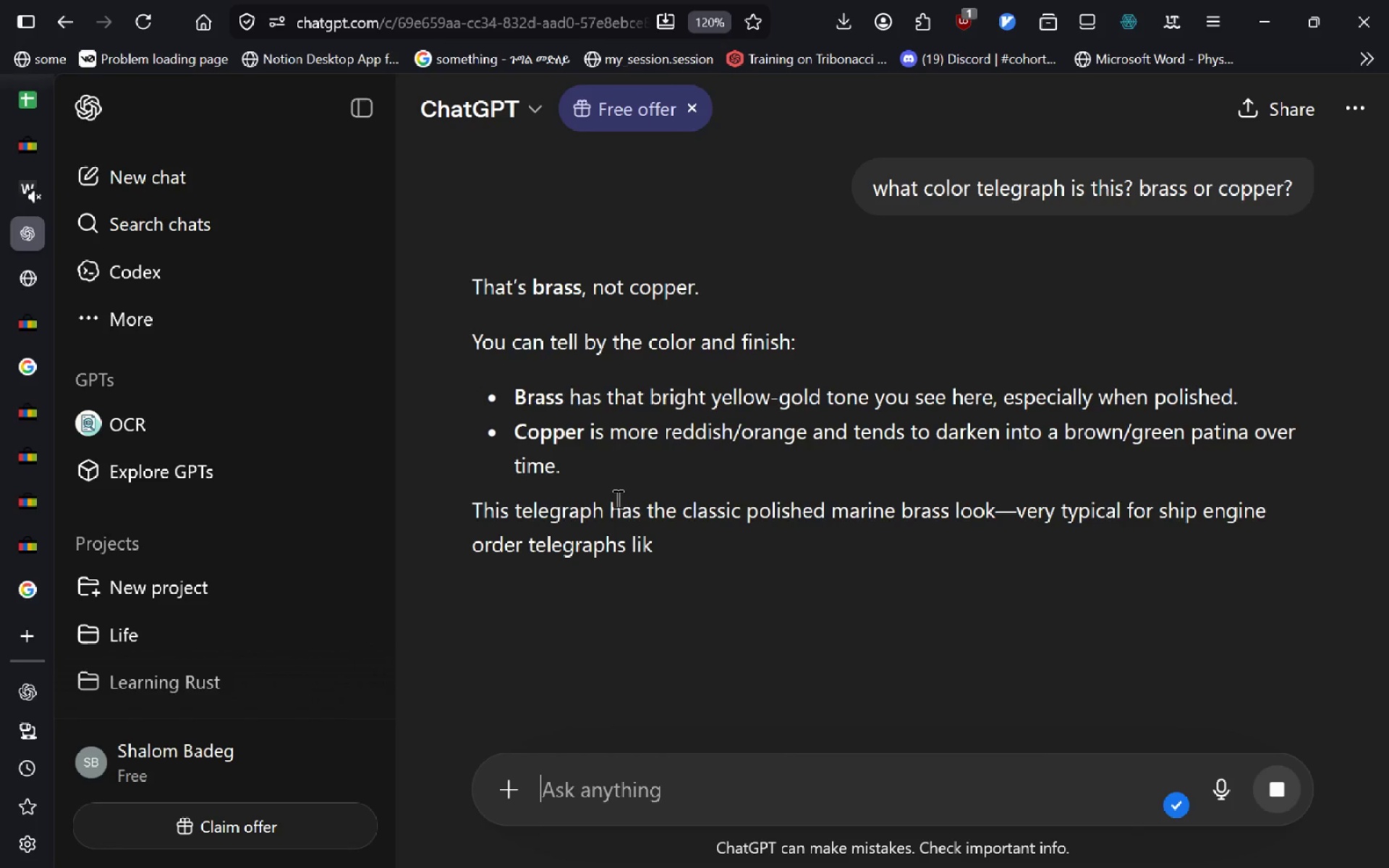 
key(Alt+Tab)
 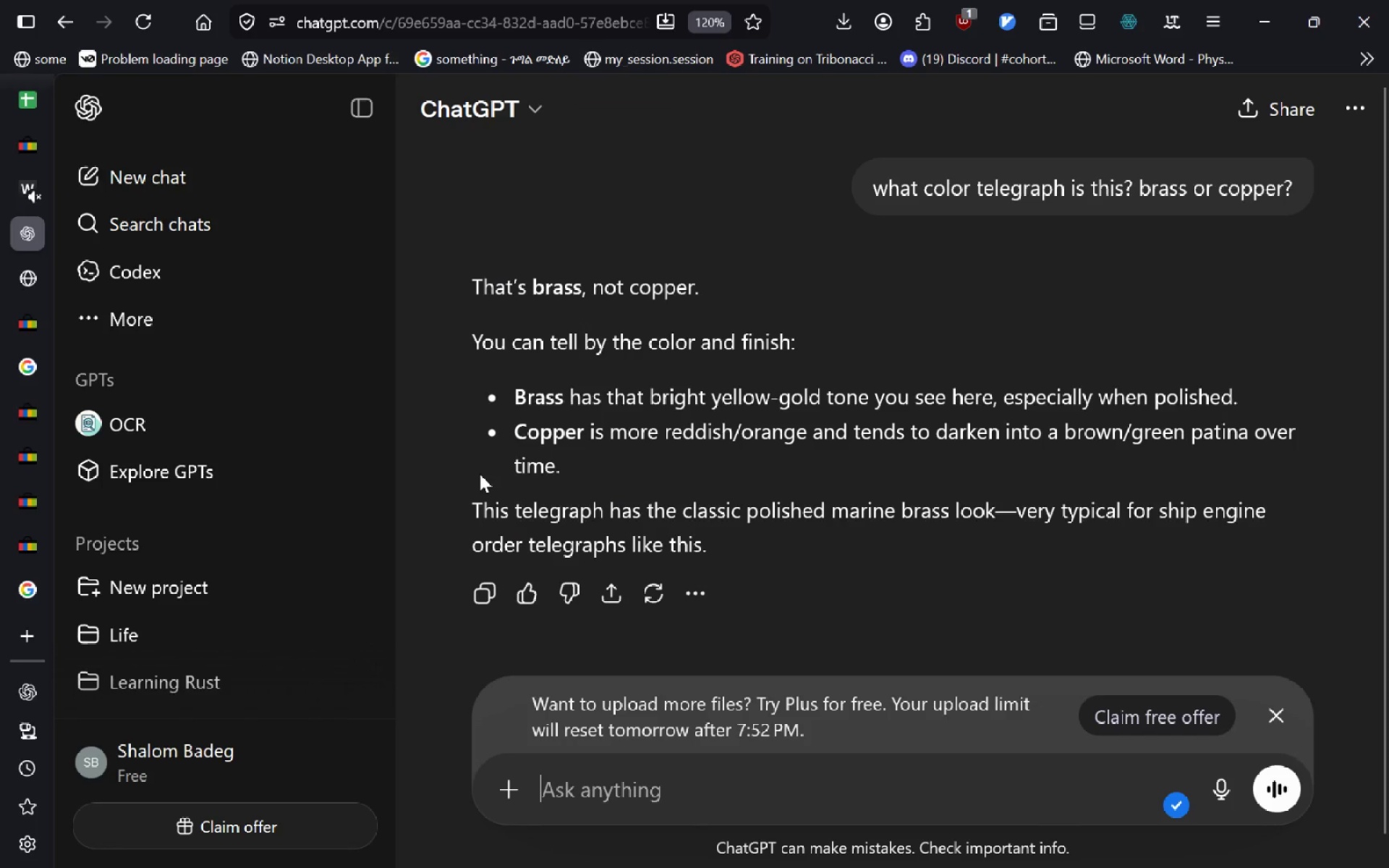 
key(Alt+Tab)
 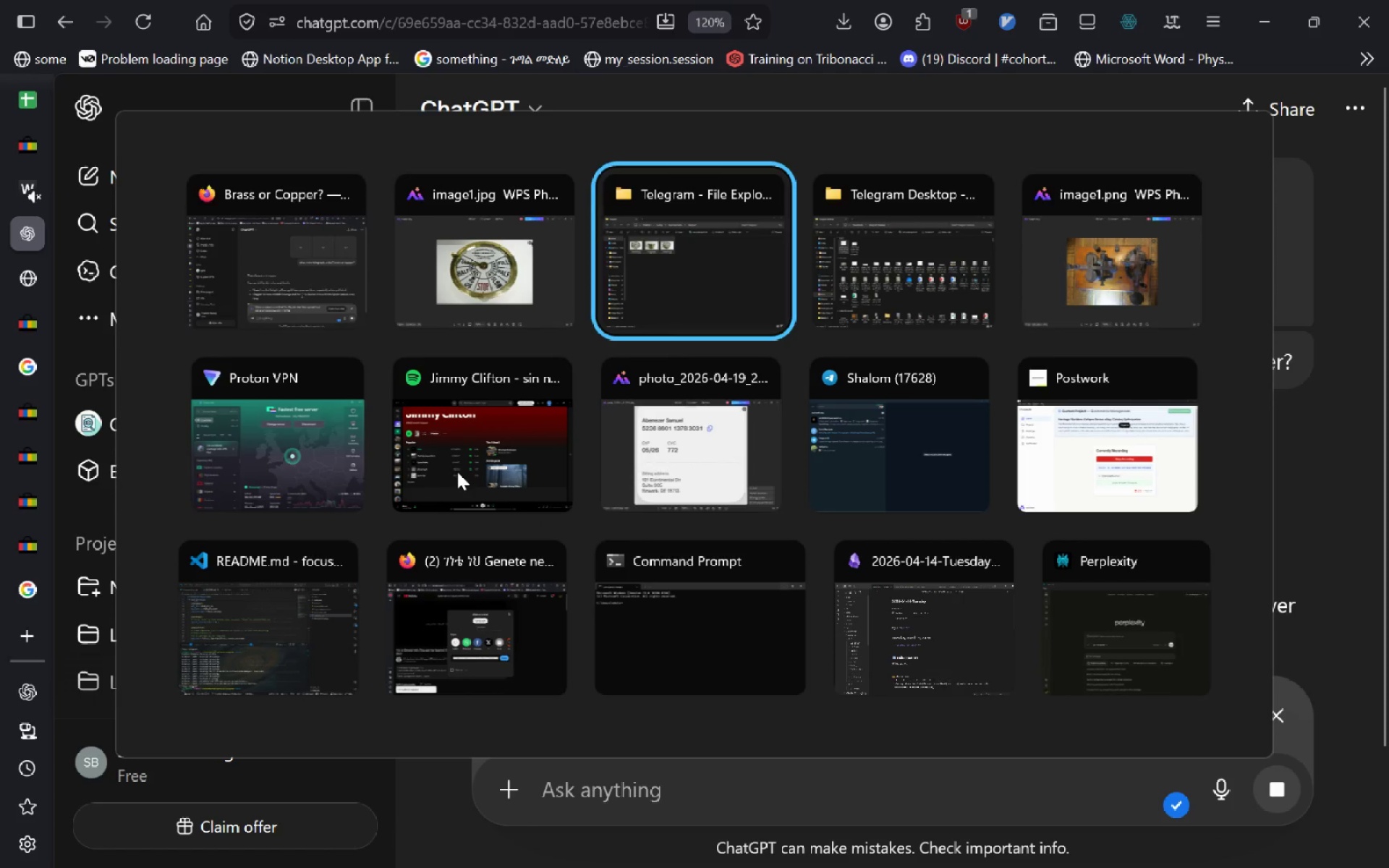 
key(Alt+Shift+Tab)
 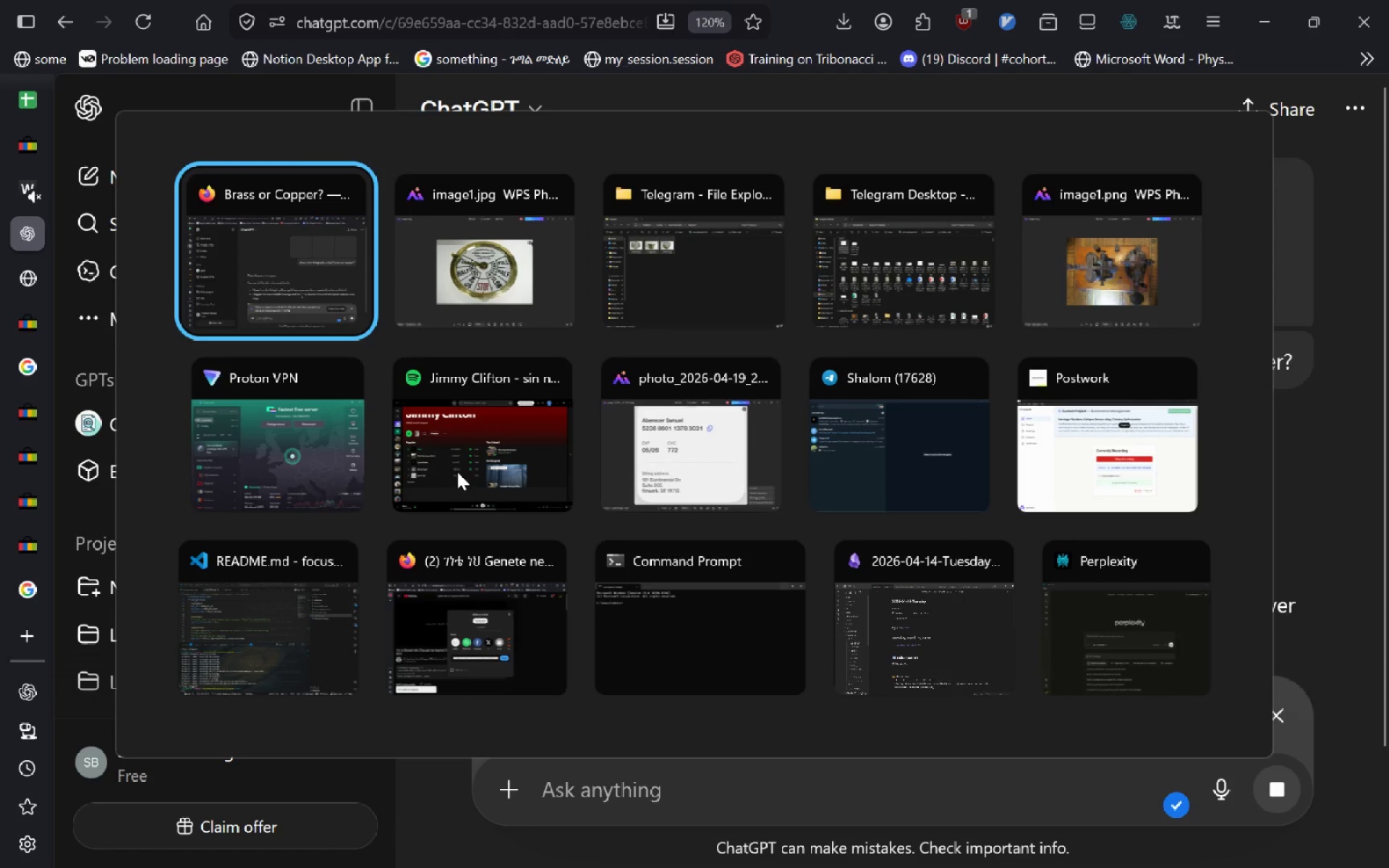 
key(Alt+Shift+Tab)
 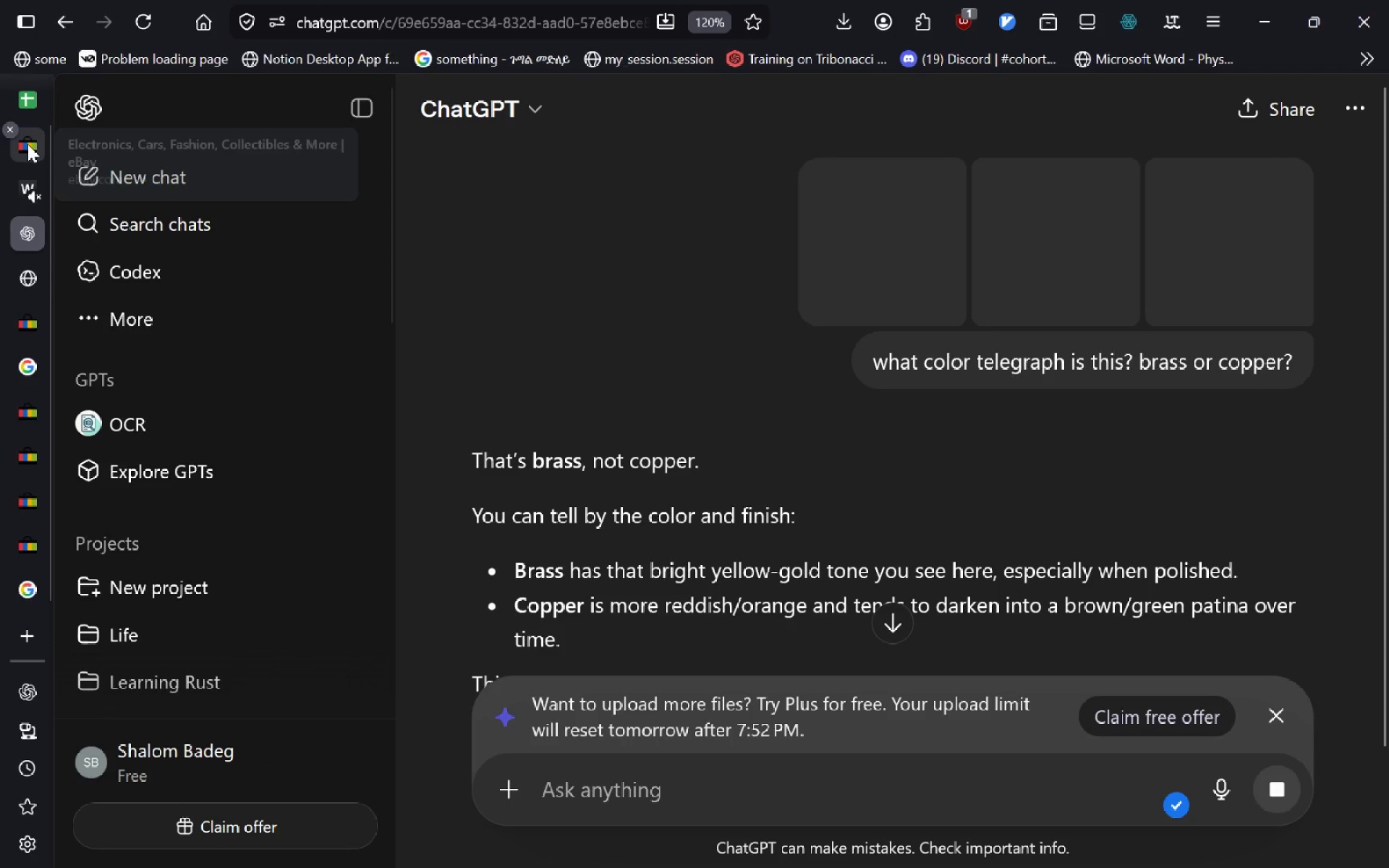 
left_click([25, 106])
 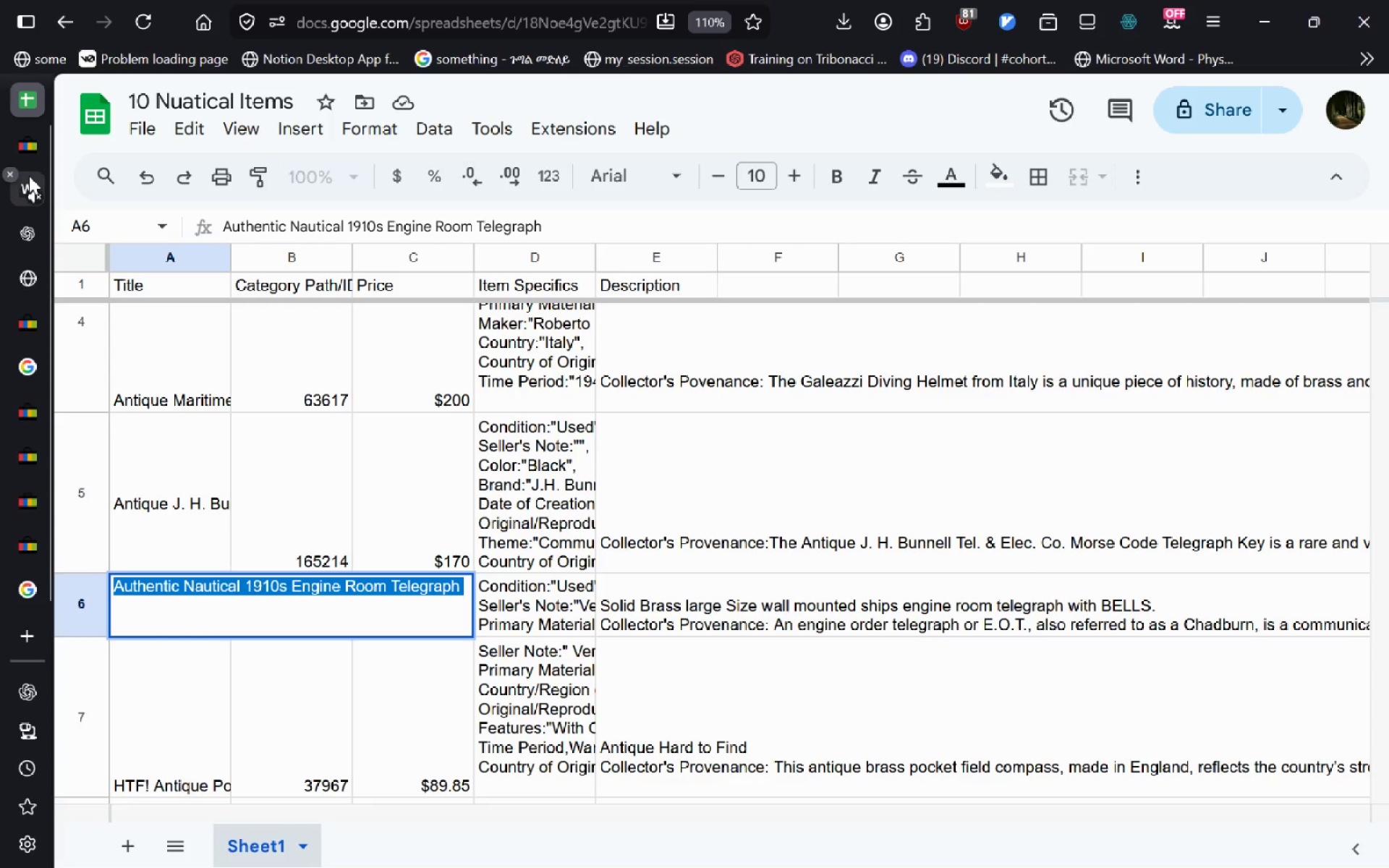 
left_click([29, 176])
 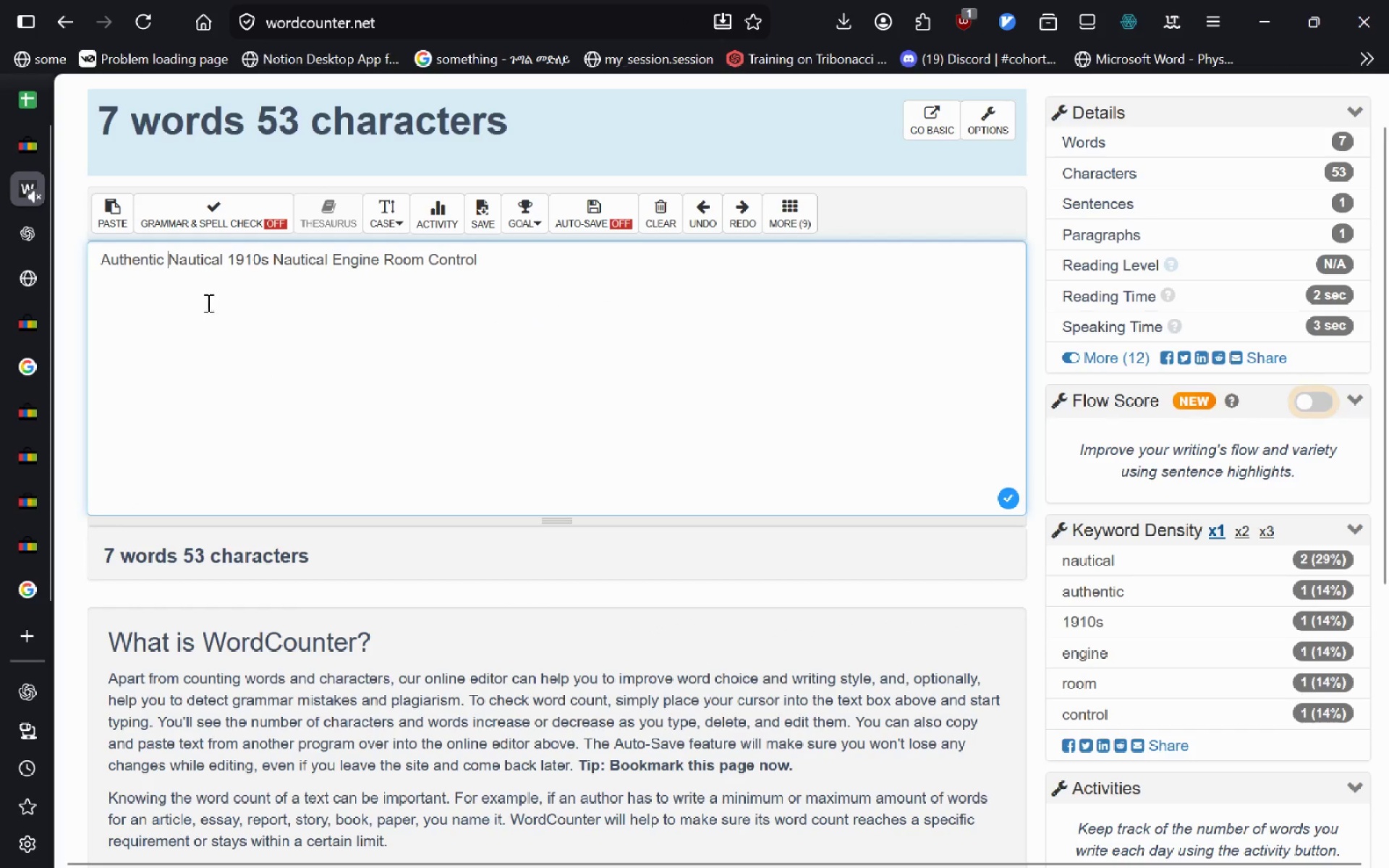 
hold_key(key=ShiftLeft, duration=0.64)
 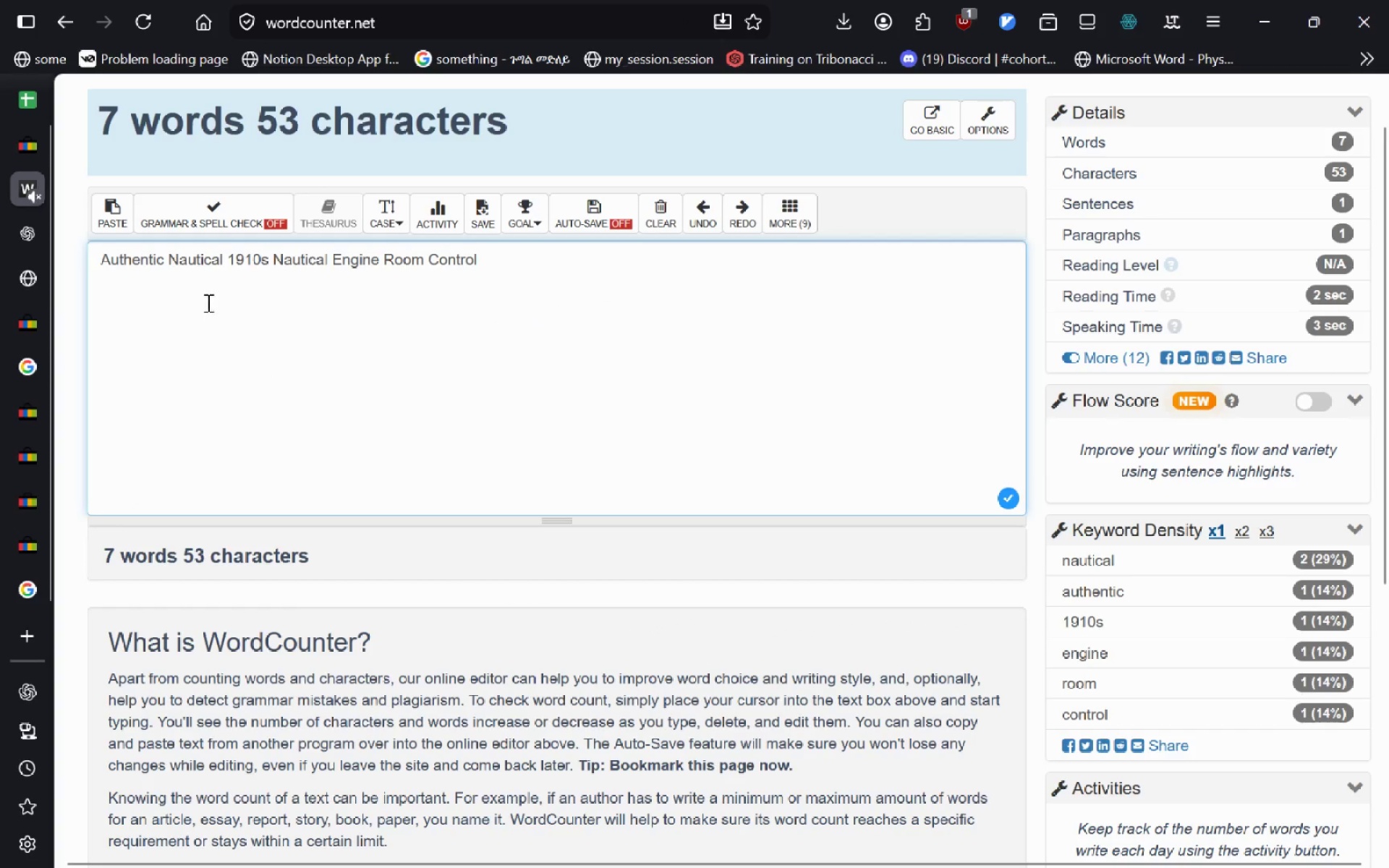 
key(Control+ArrowRight)
 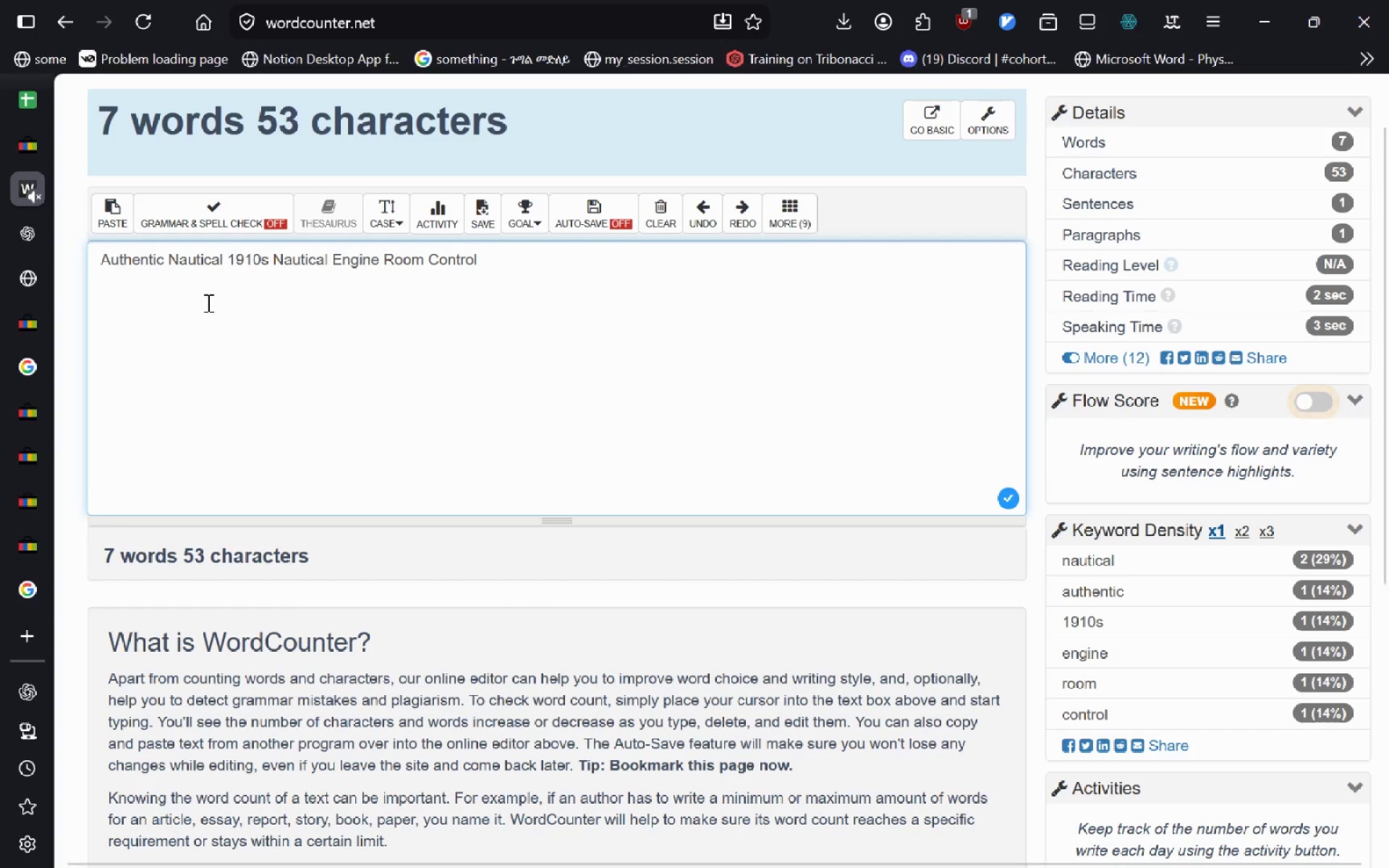 
key(Control+ArrowRight)
 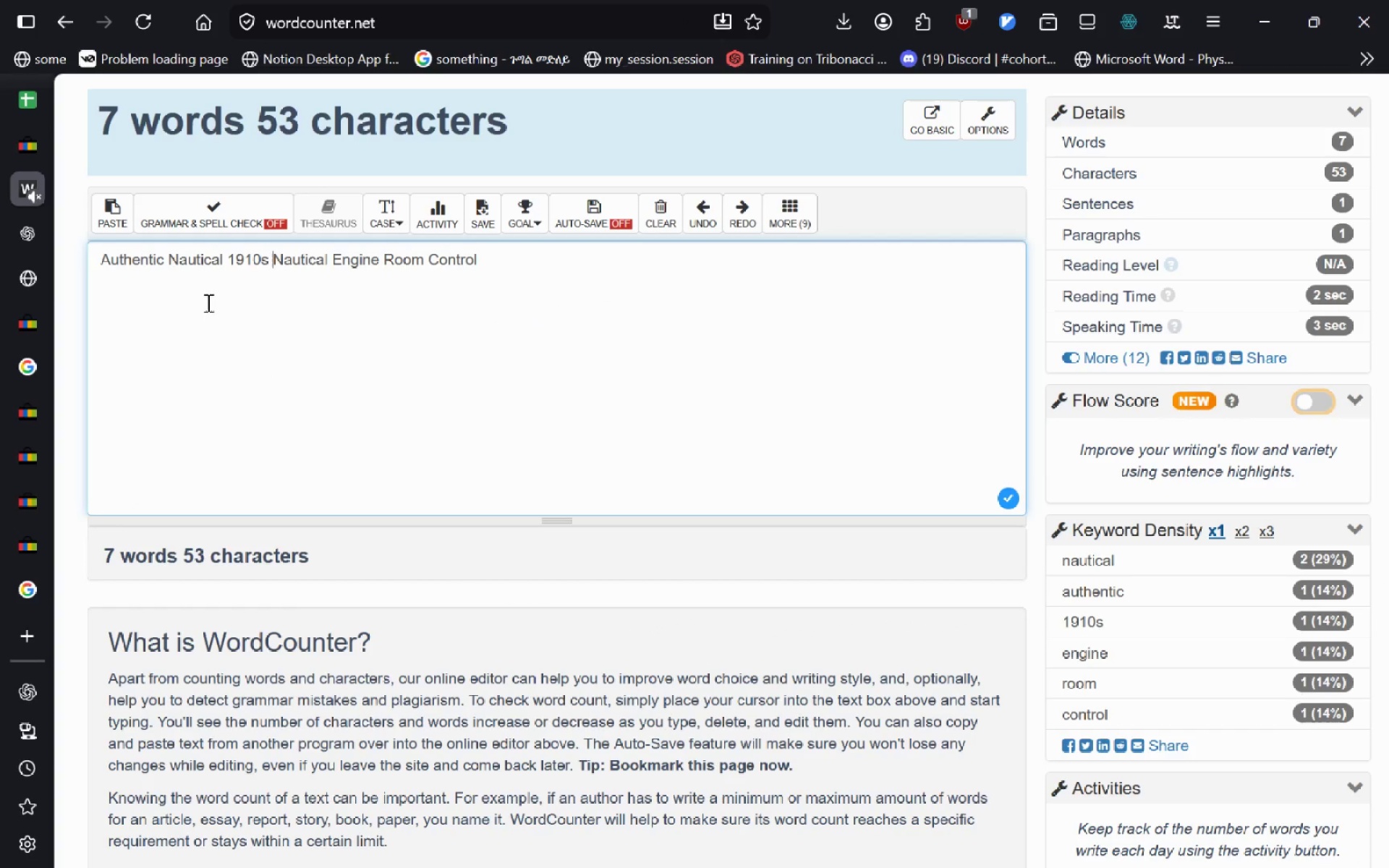 
key(Control+ArrowLeft)
 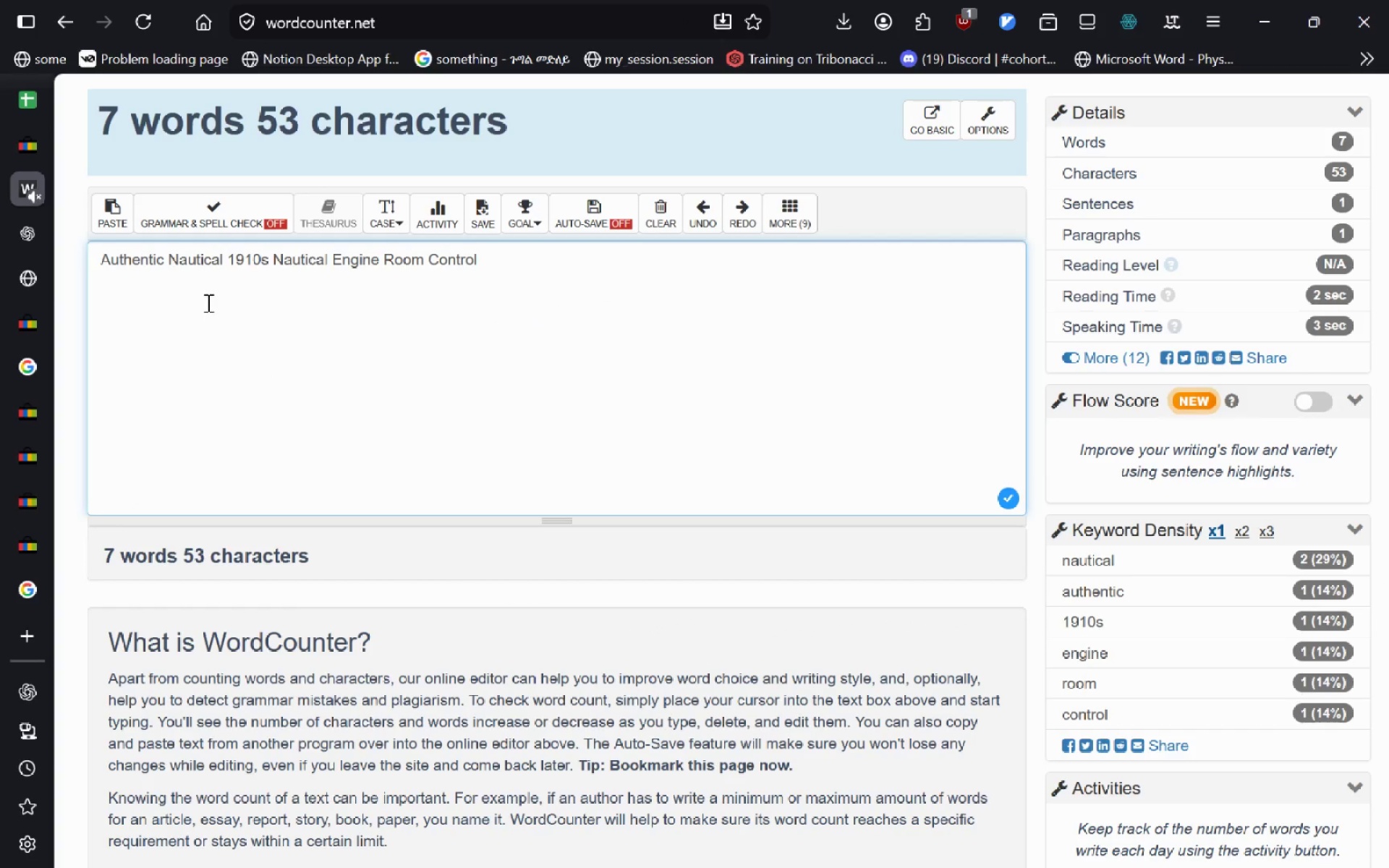 
key(Control+Backspace)
 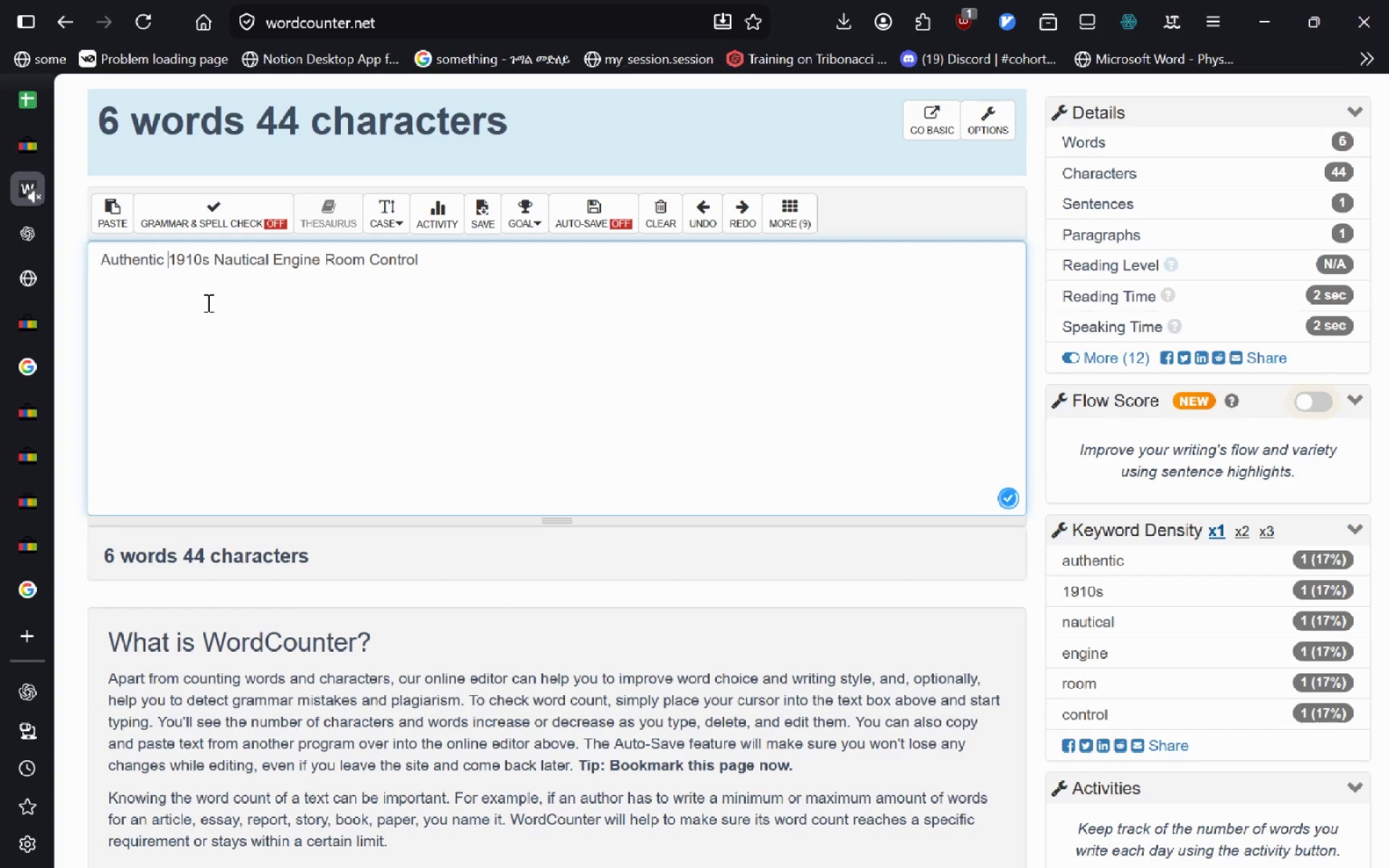 
type(Bras)
 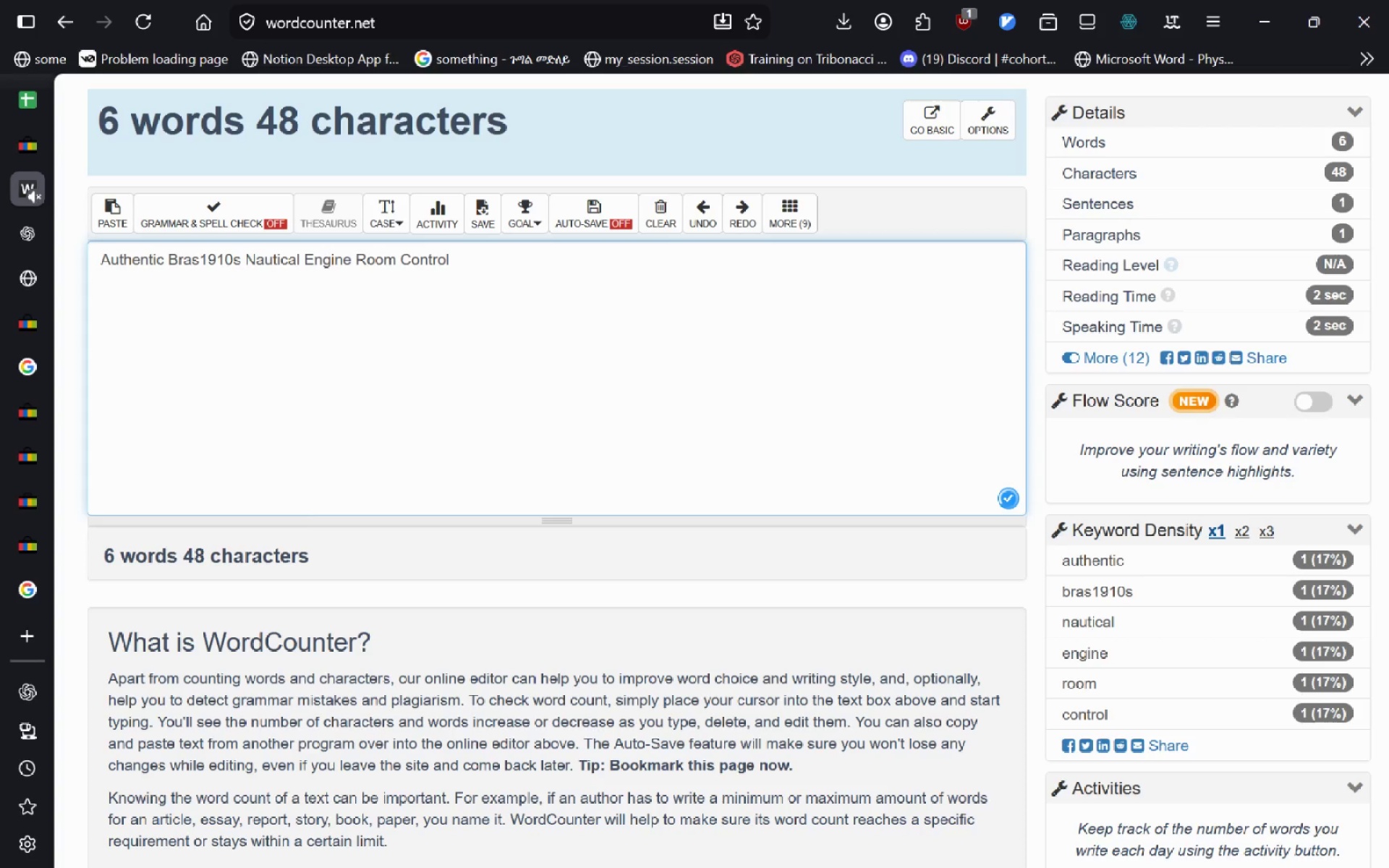 
key(Control+Backspace)
 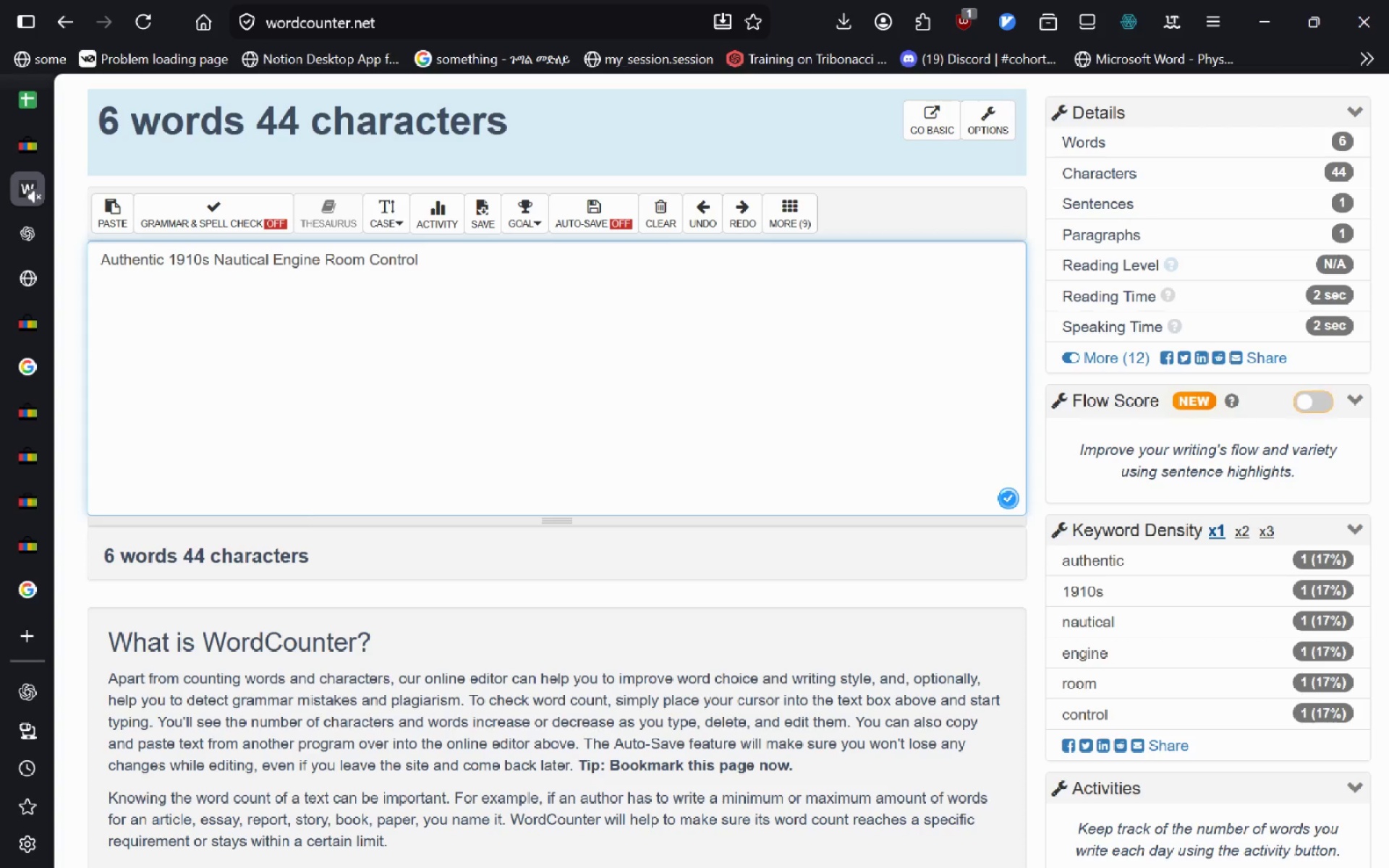 
key(Control+ArrowRight)
 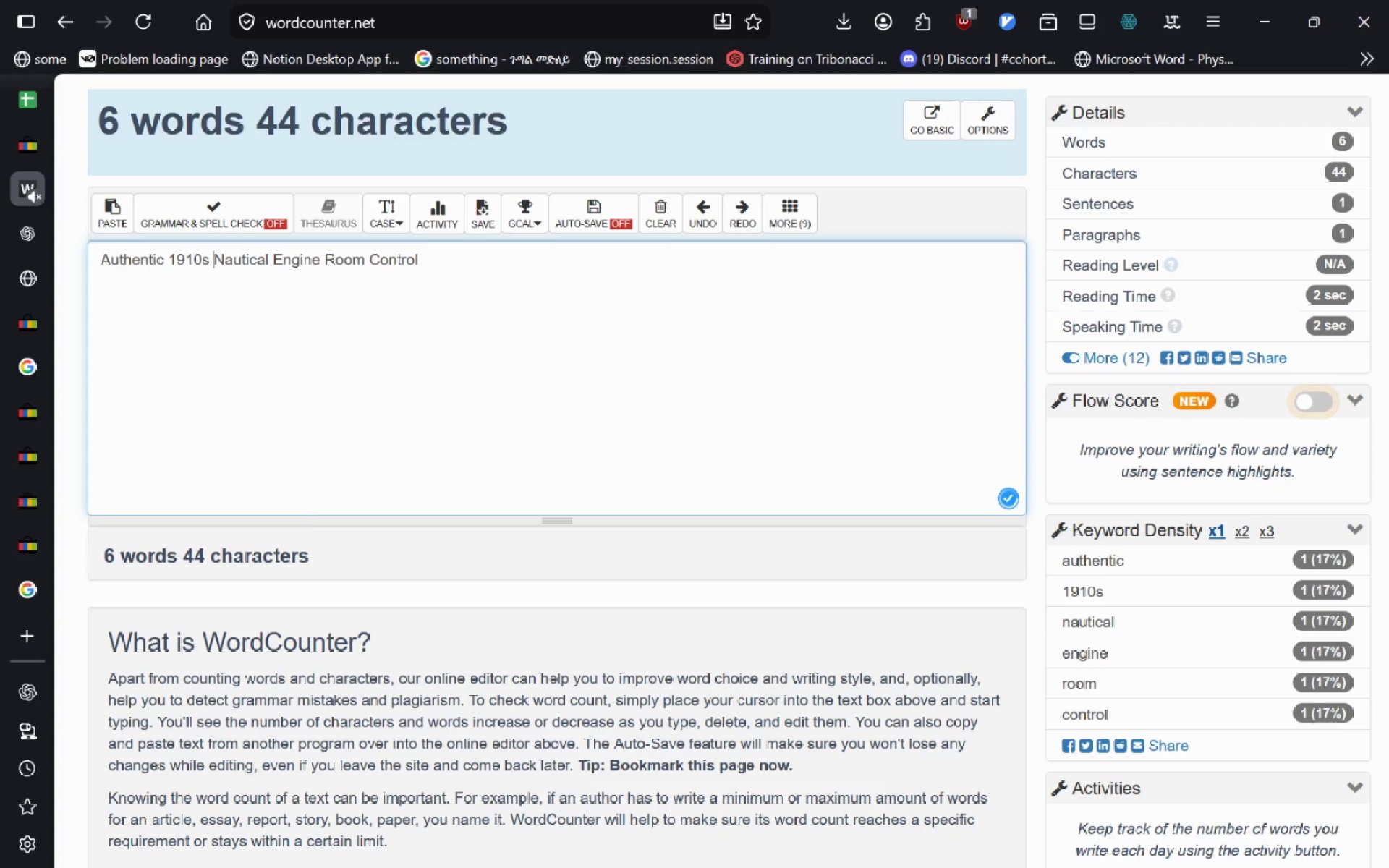 
key(Control+ArrowRight)
 